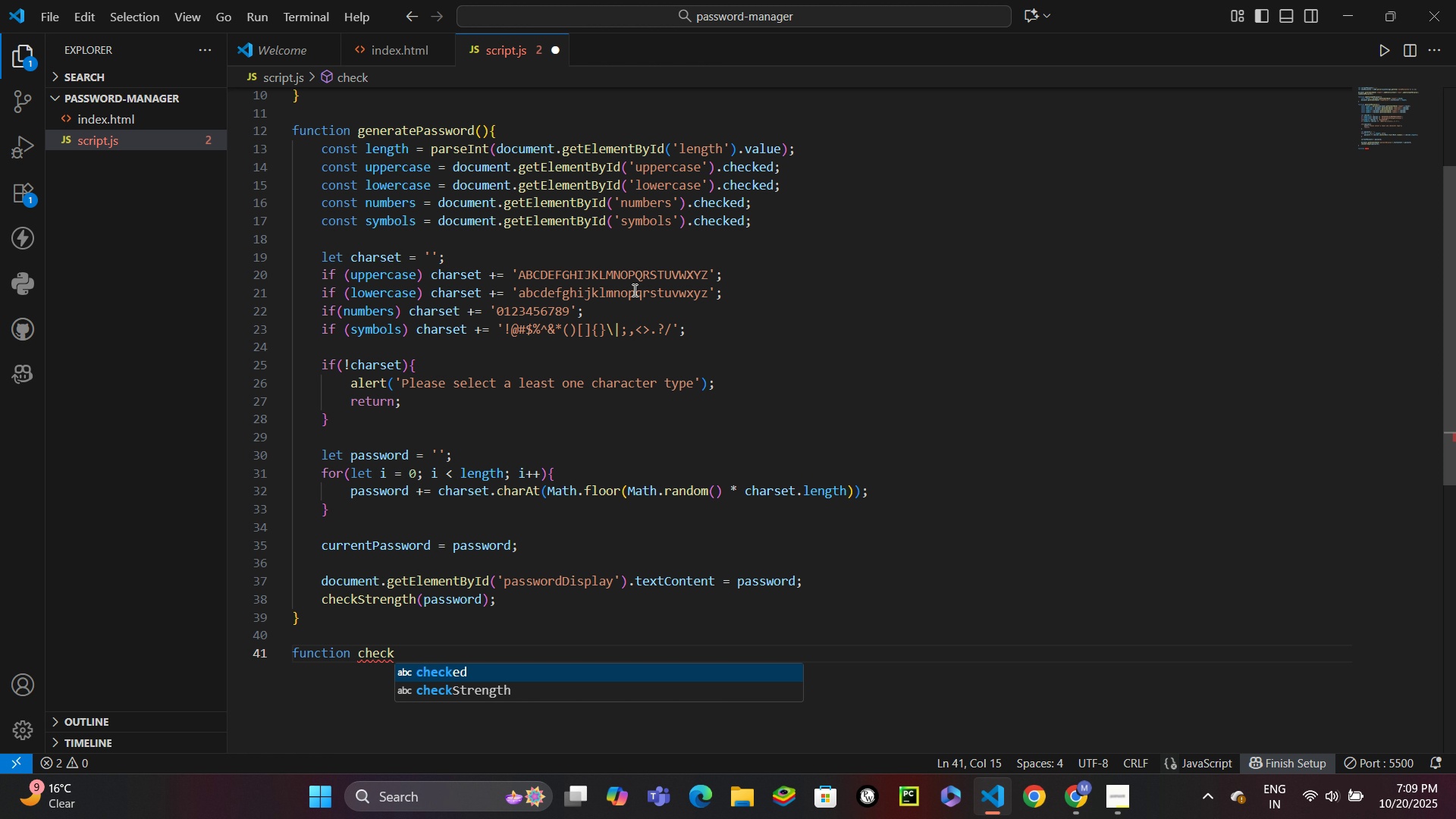 
key(ArrowDown)
 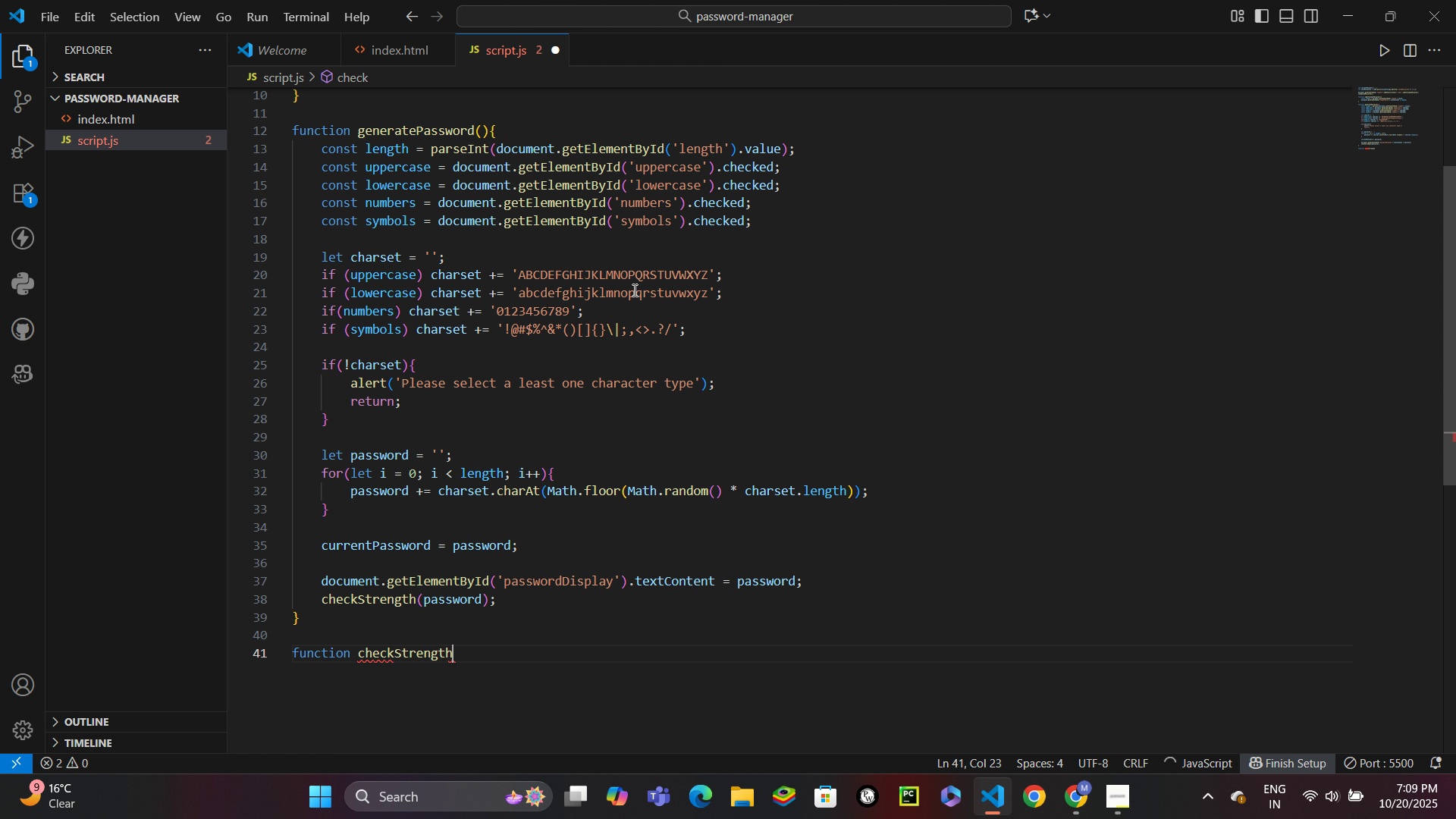 
key(Enter)
 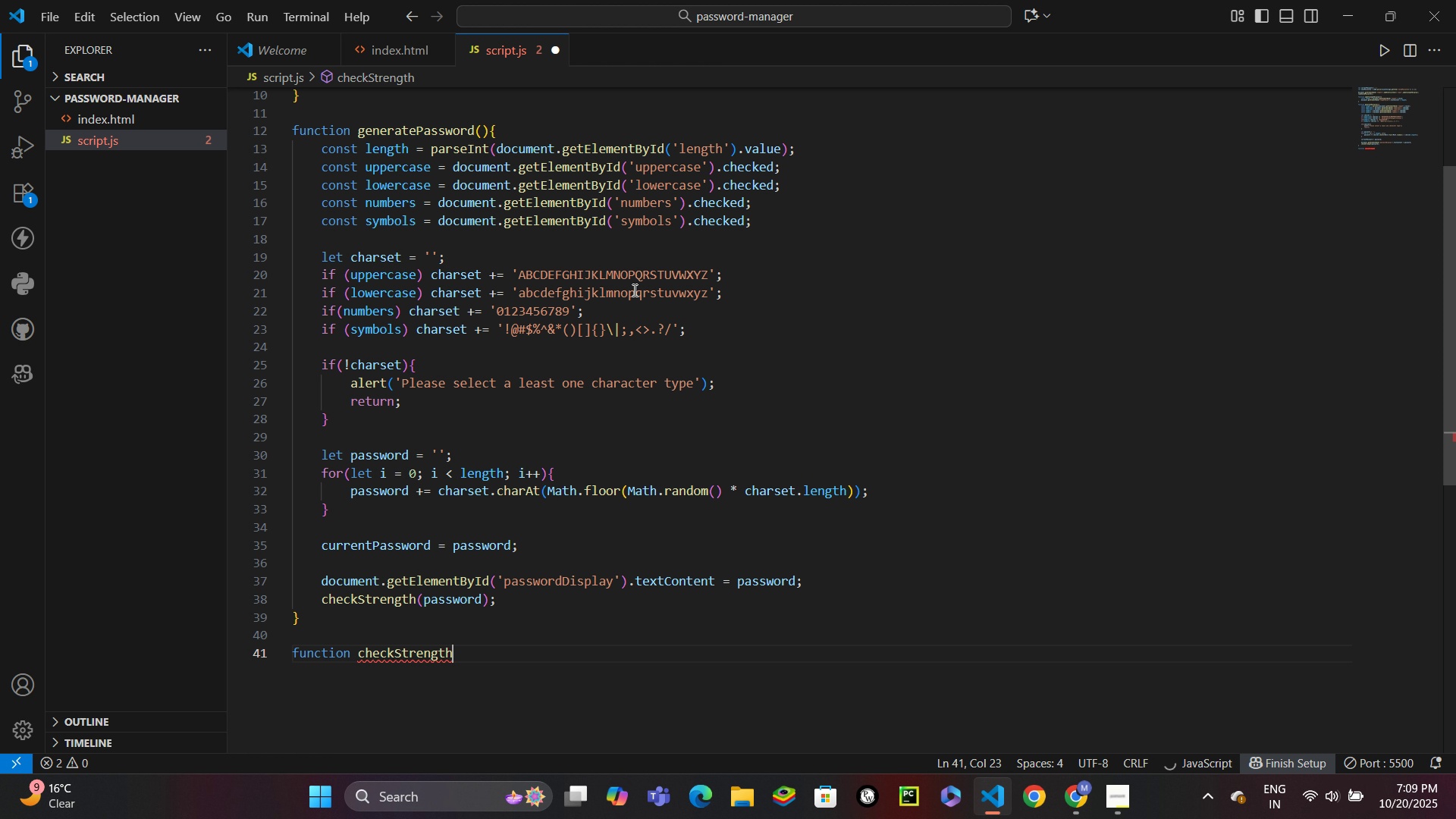 
type((password)
 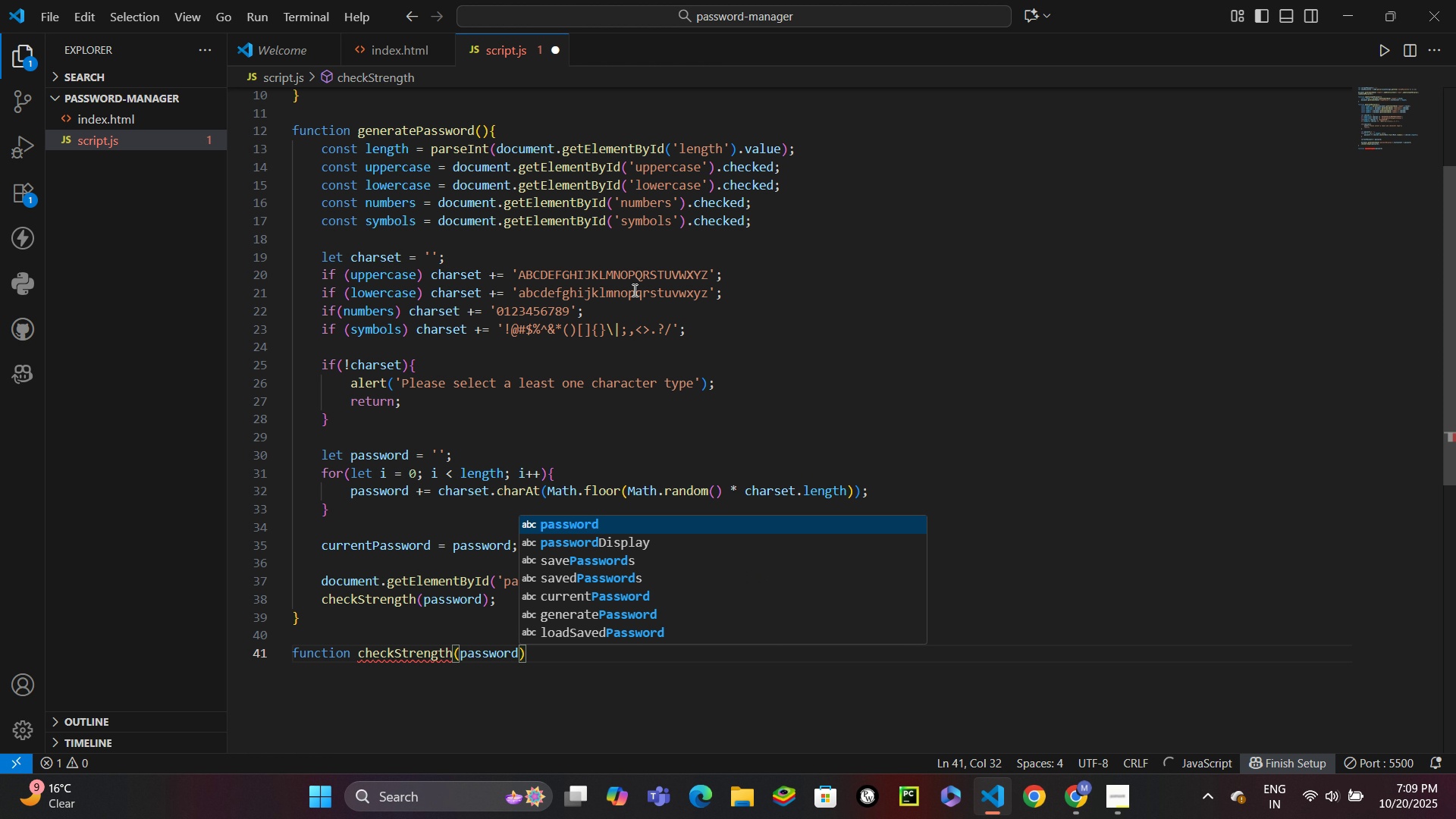 
key(ArrowRight)
 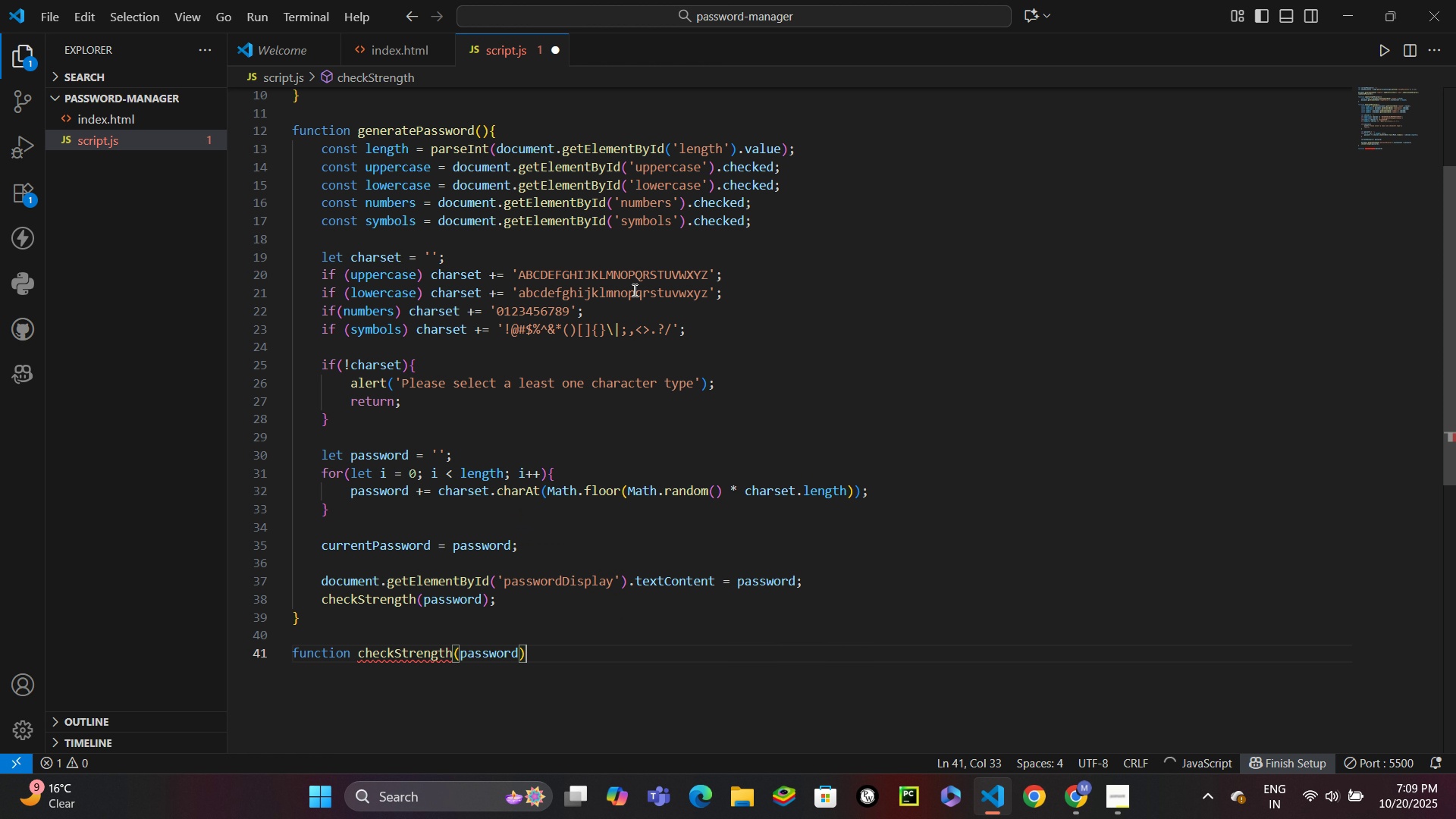 
key(Shift+ShiftLeft)
 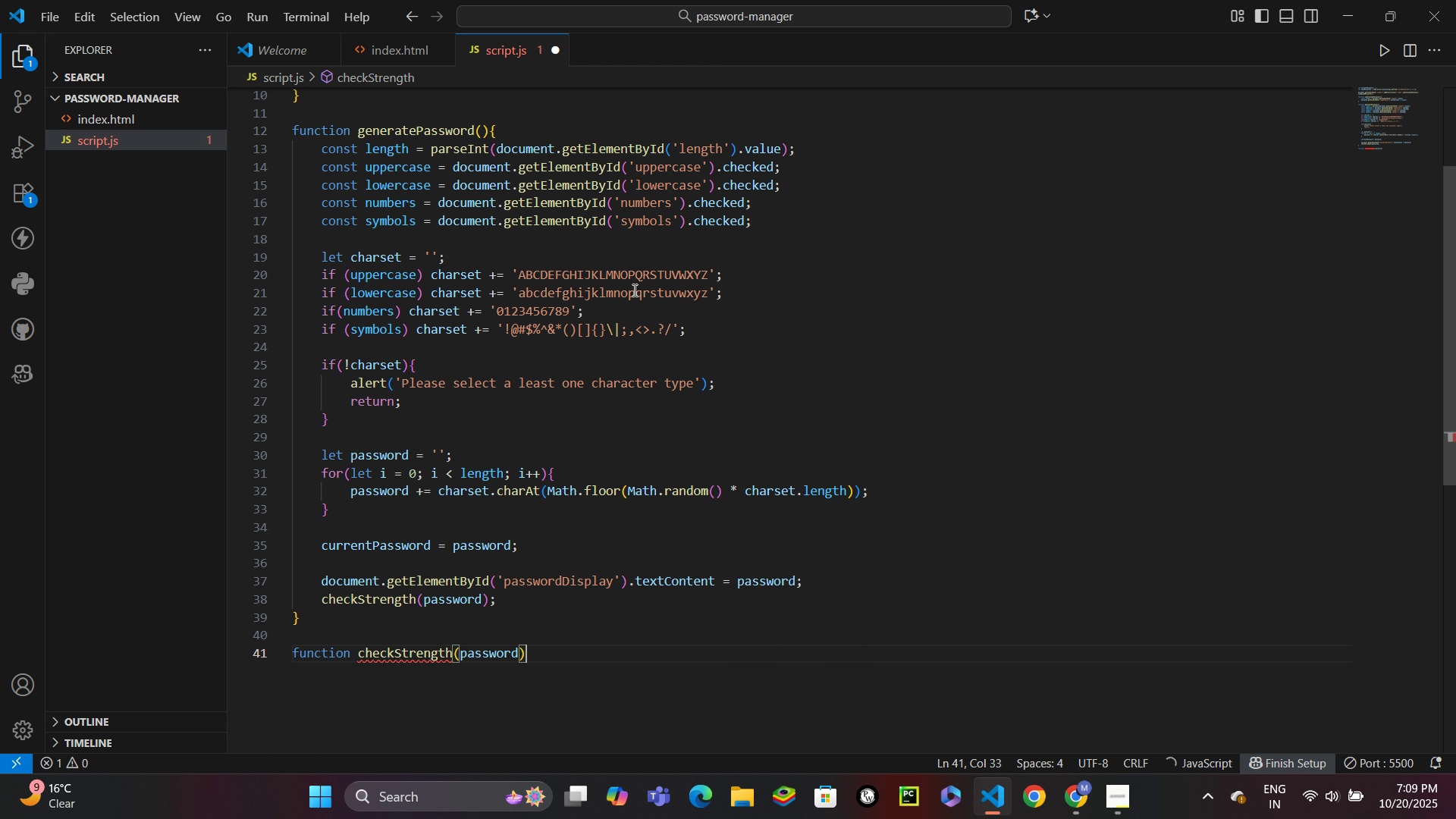 
key(Shift+BracketLeft)
 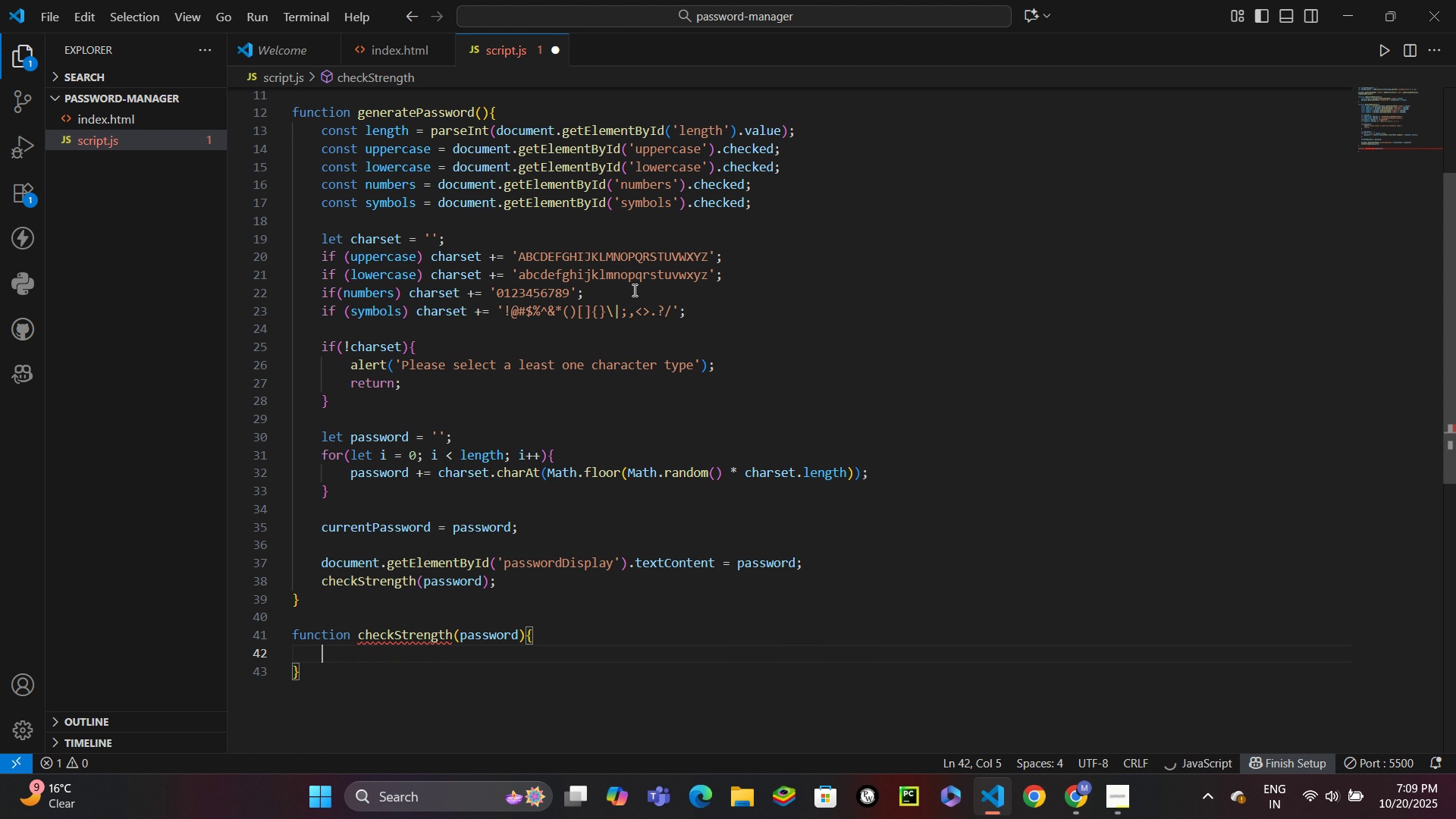 
key(Enter)
 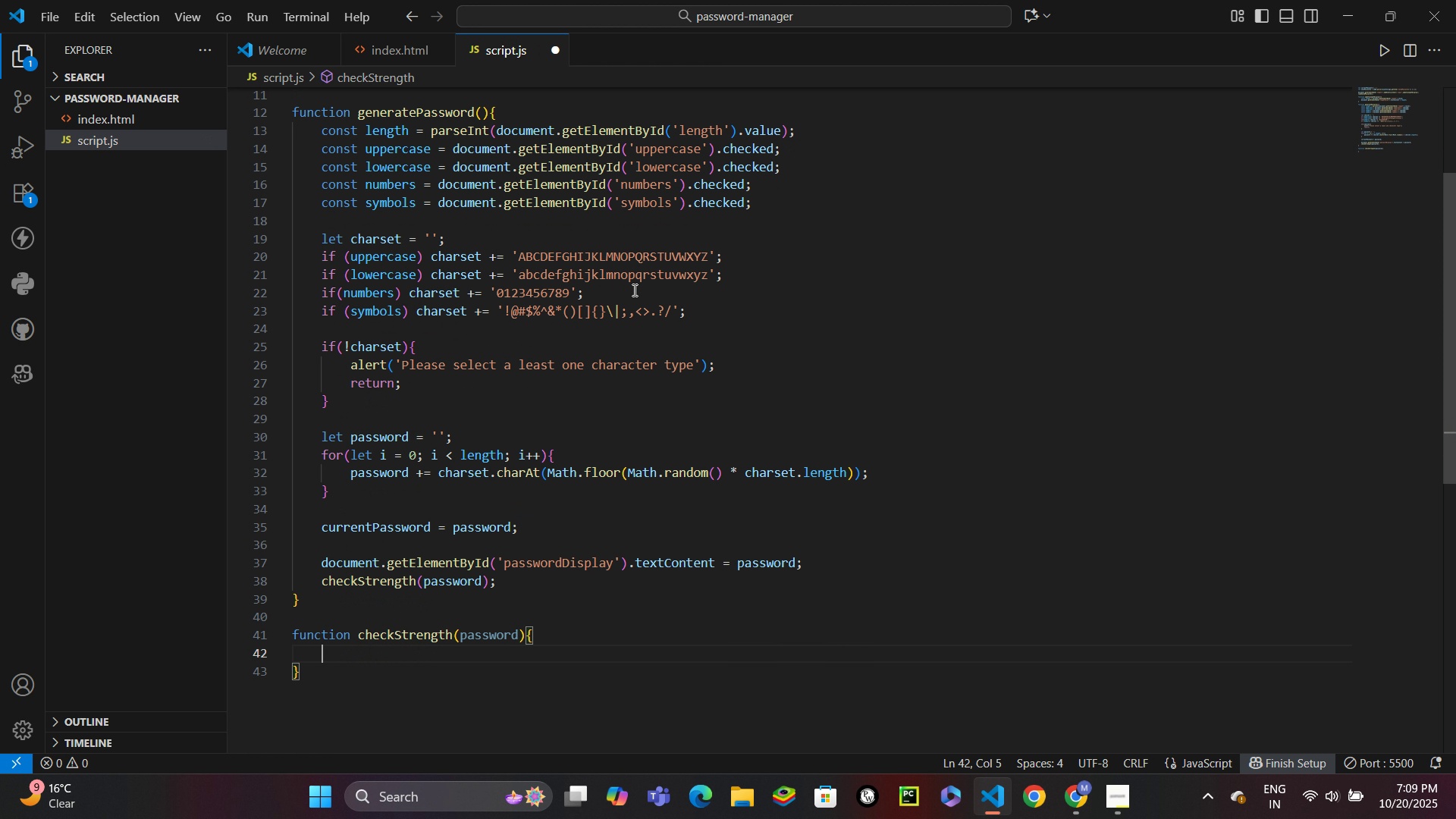 
type(let score = 0;)
 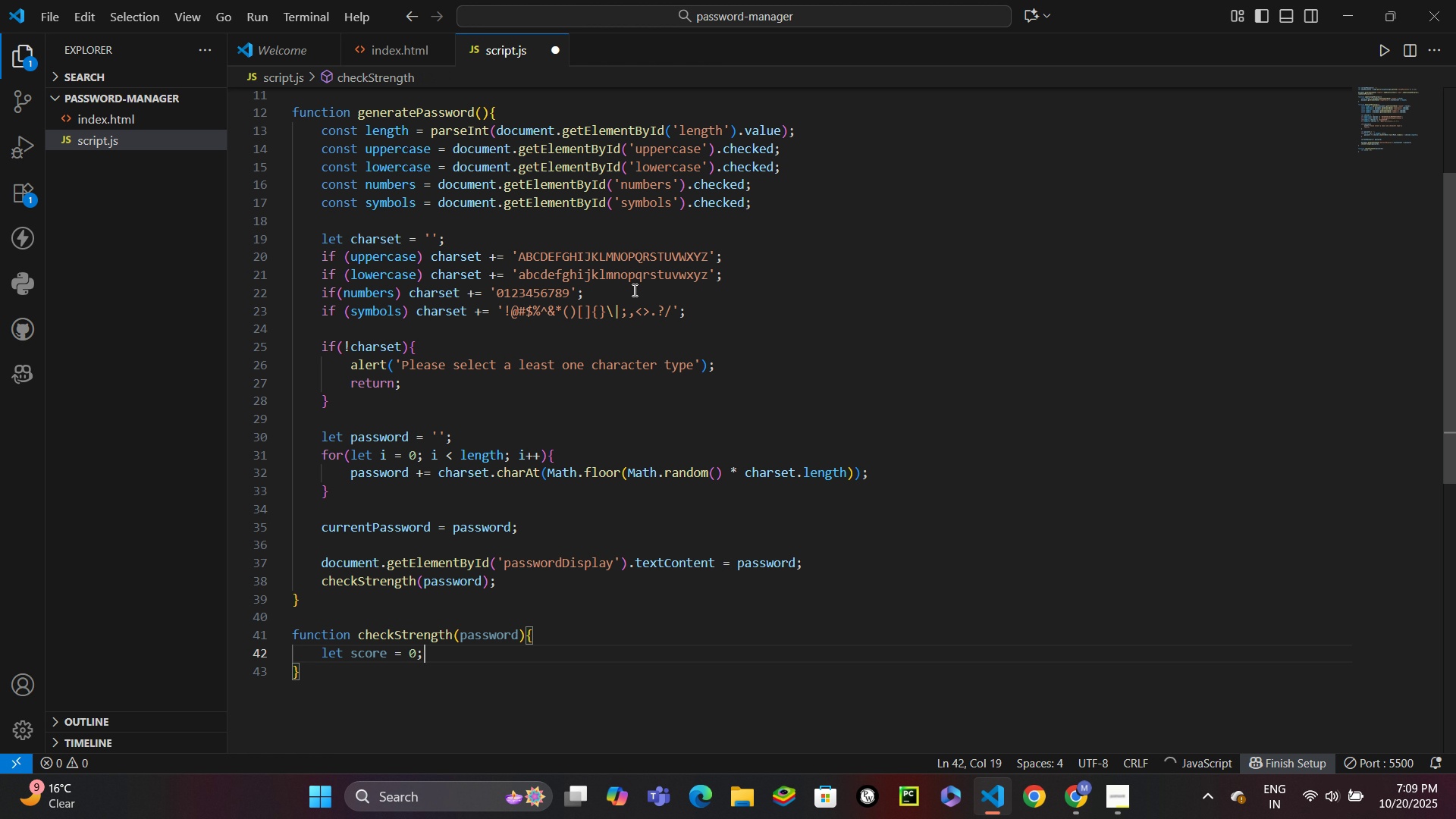 
key(Enter)
 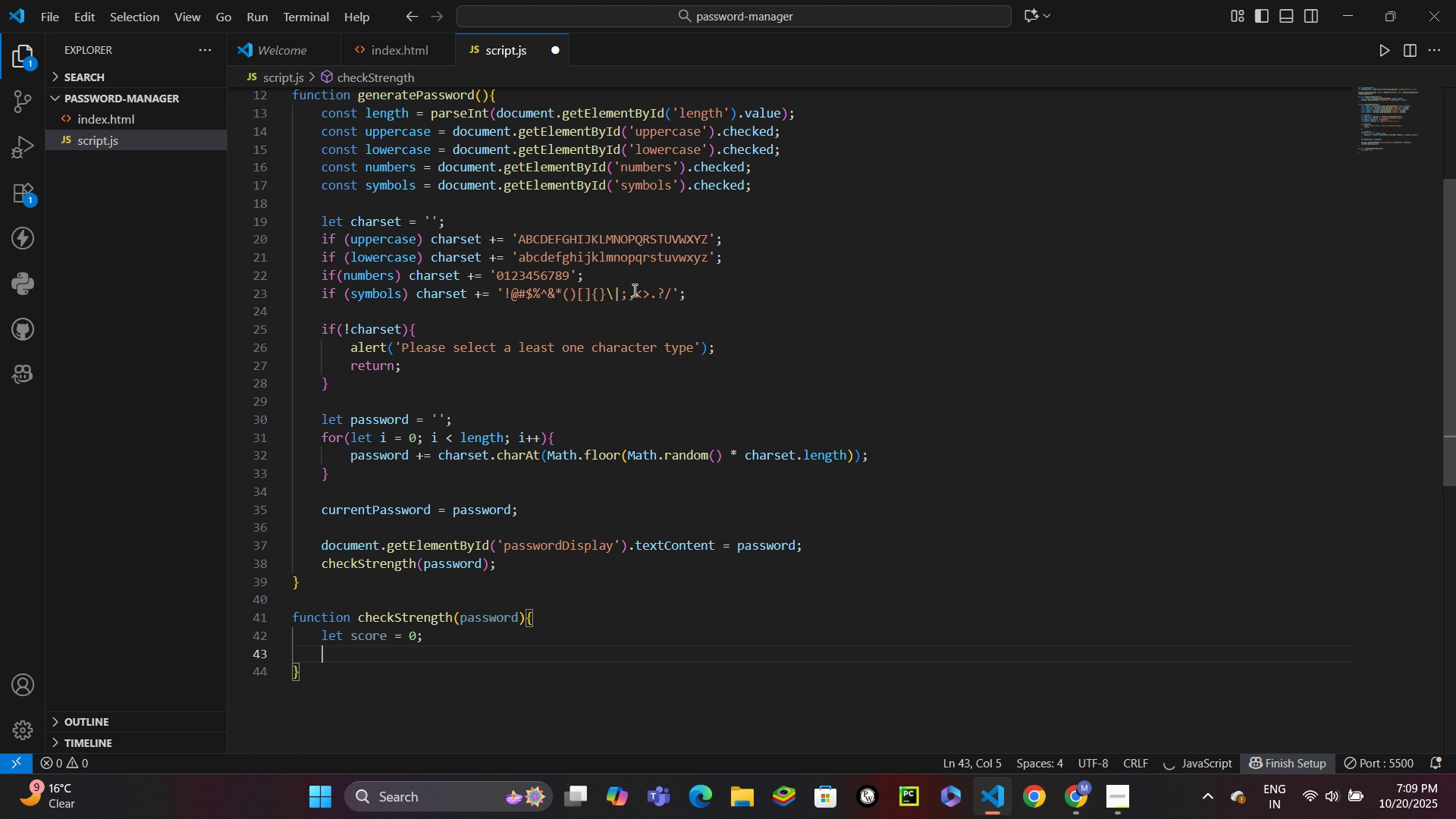 
key(Enter)
 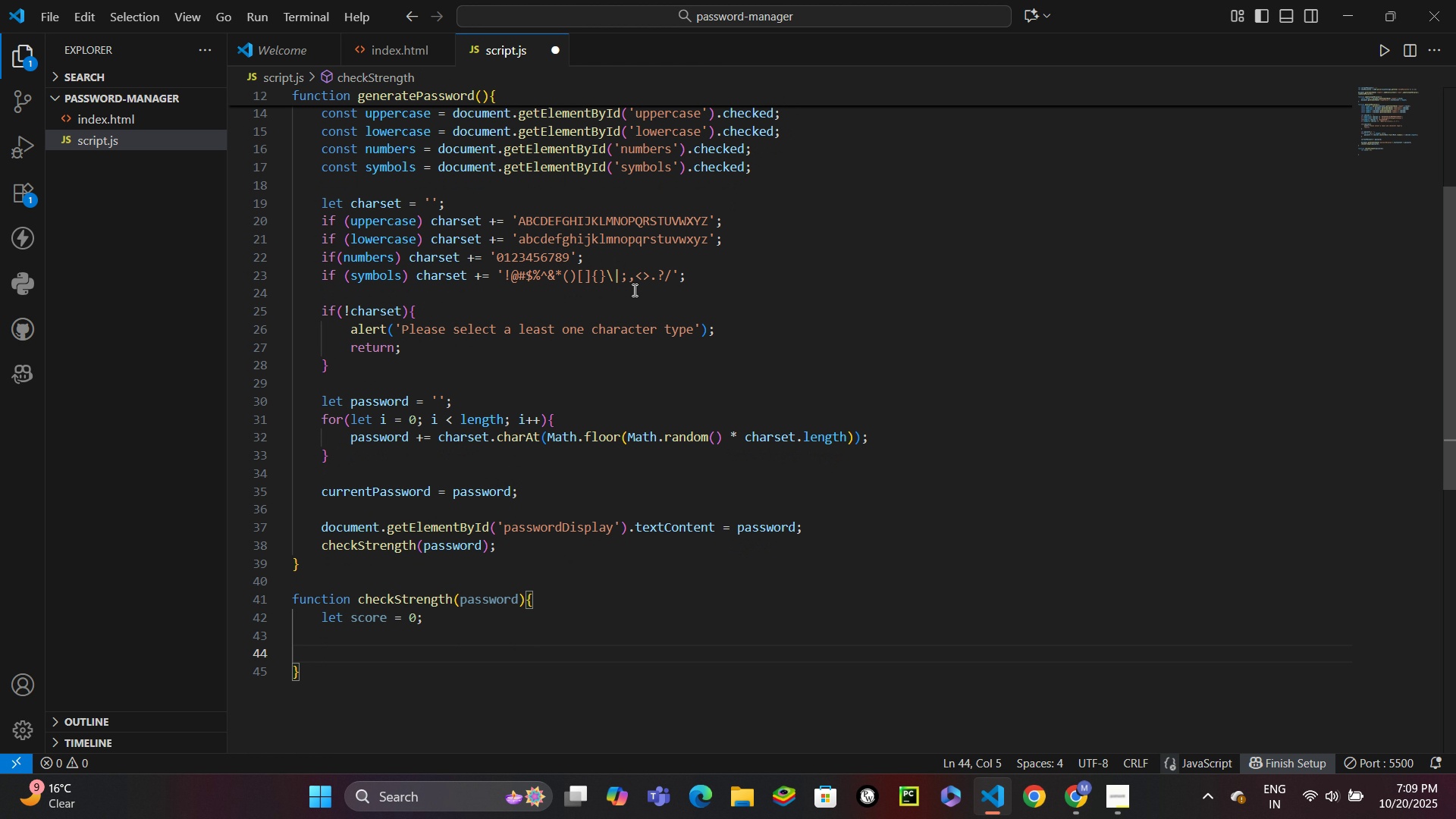 
type(if (pass)
 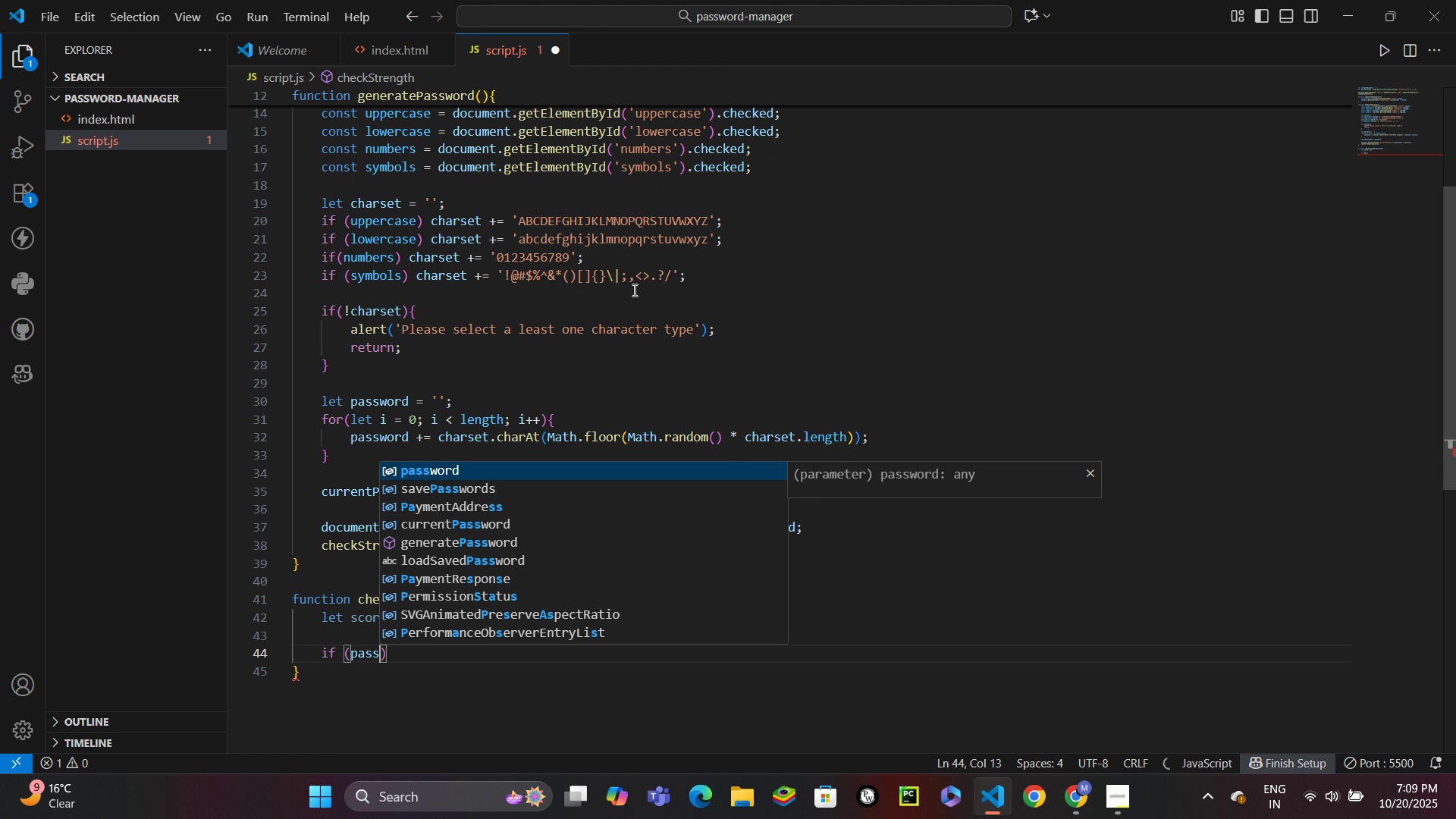 
key(Enter)
 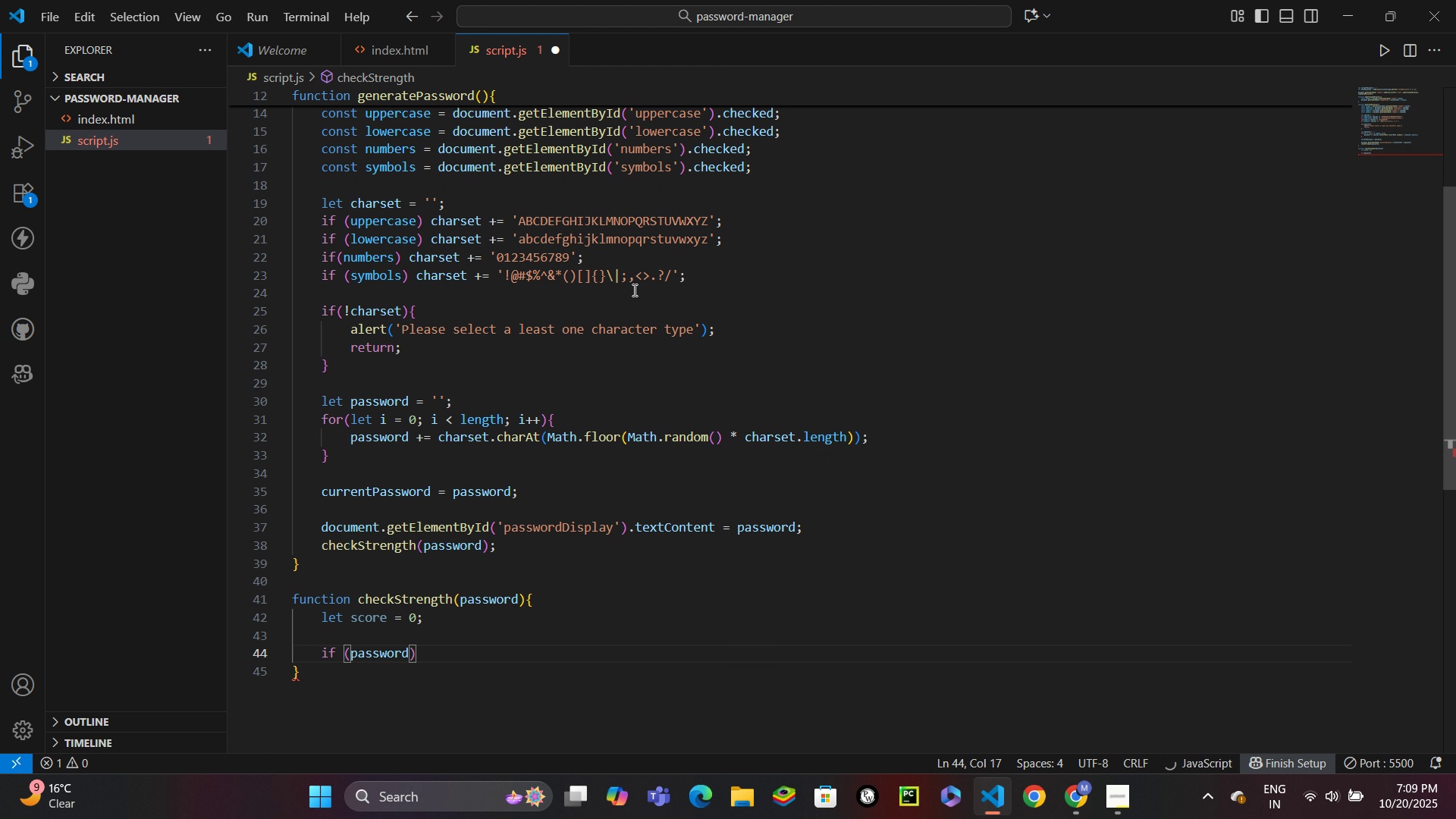 
type(.len)
 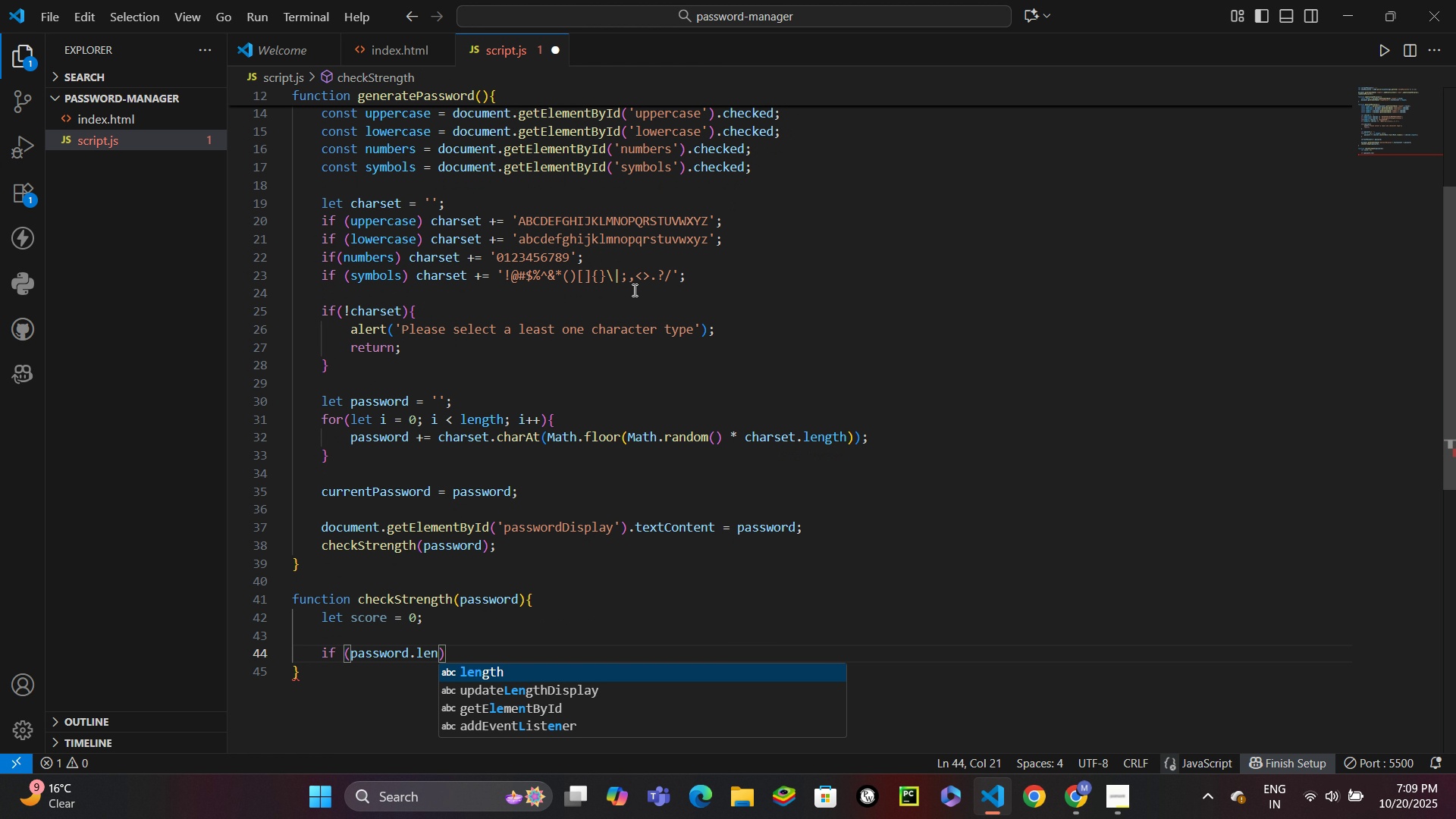 
key(Enter)
 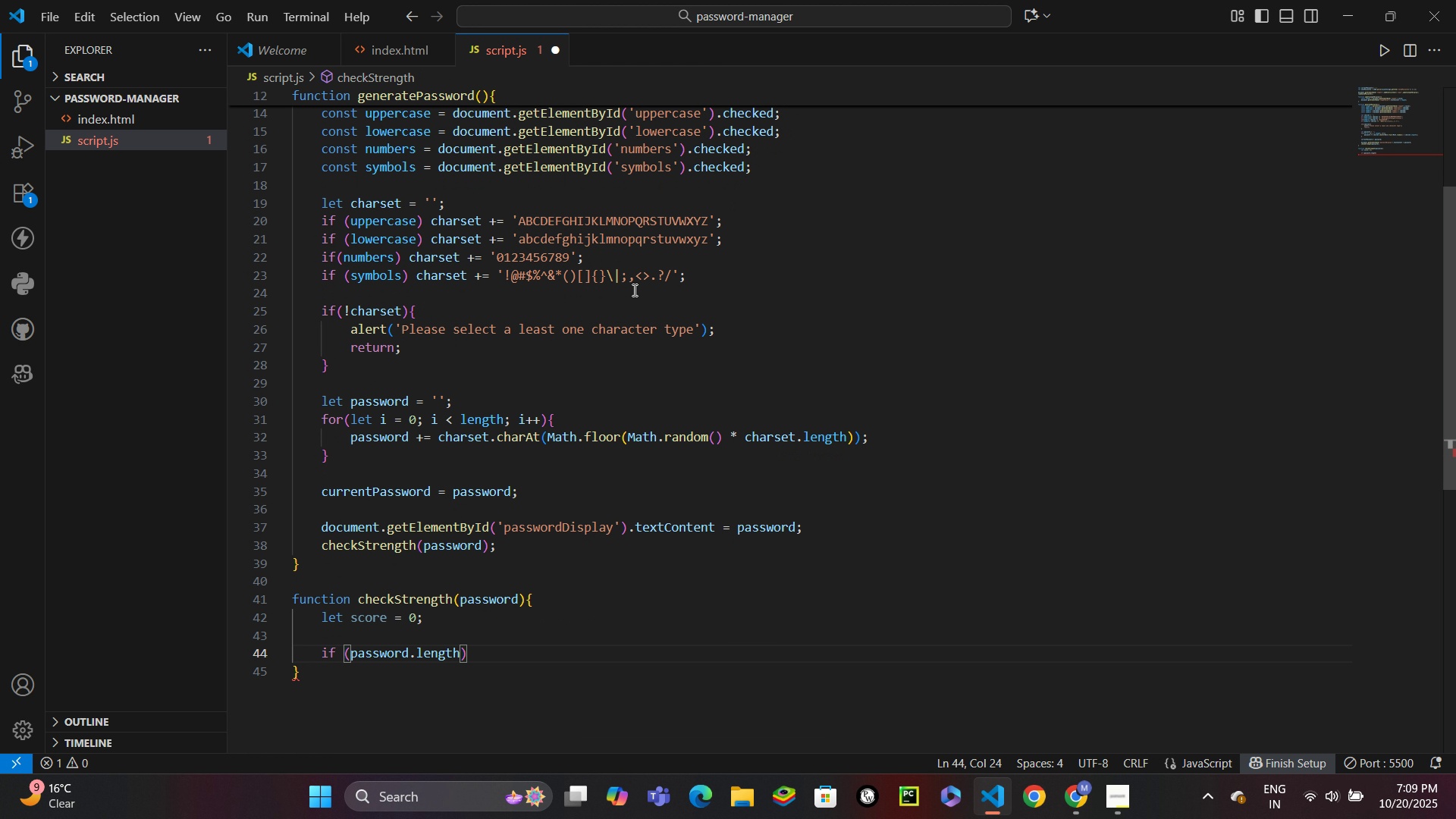 
key(Space)
 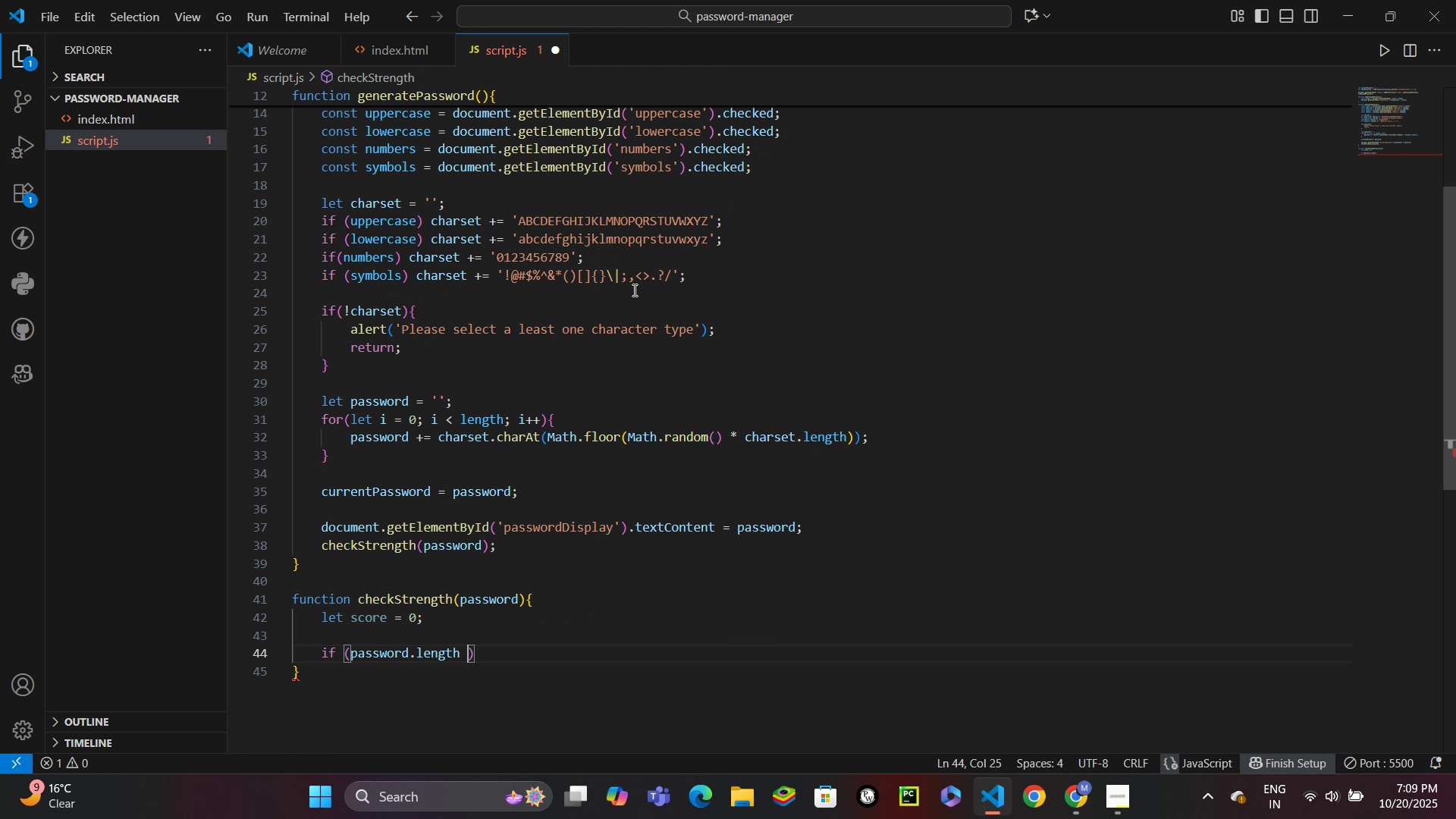 
key(Shift+Period)
 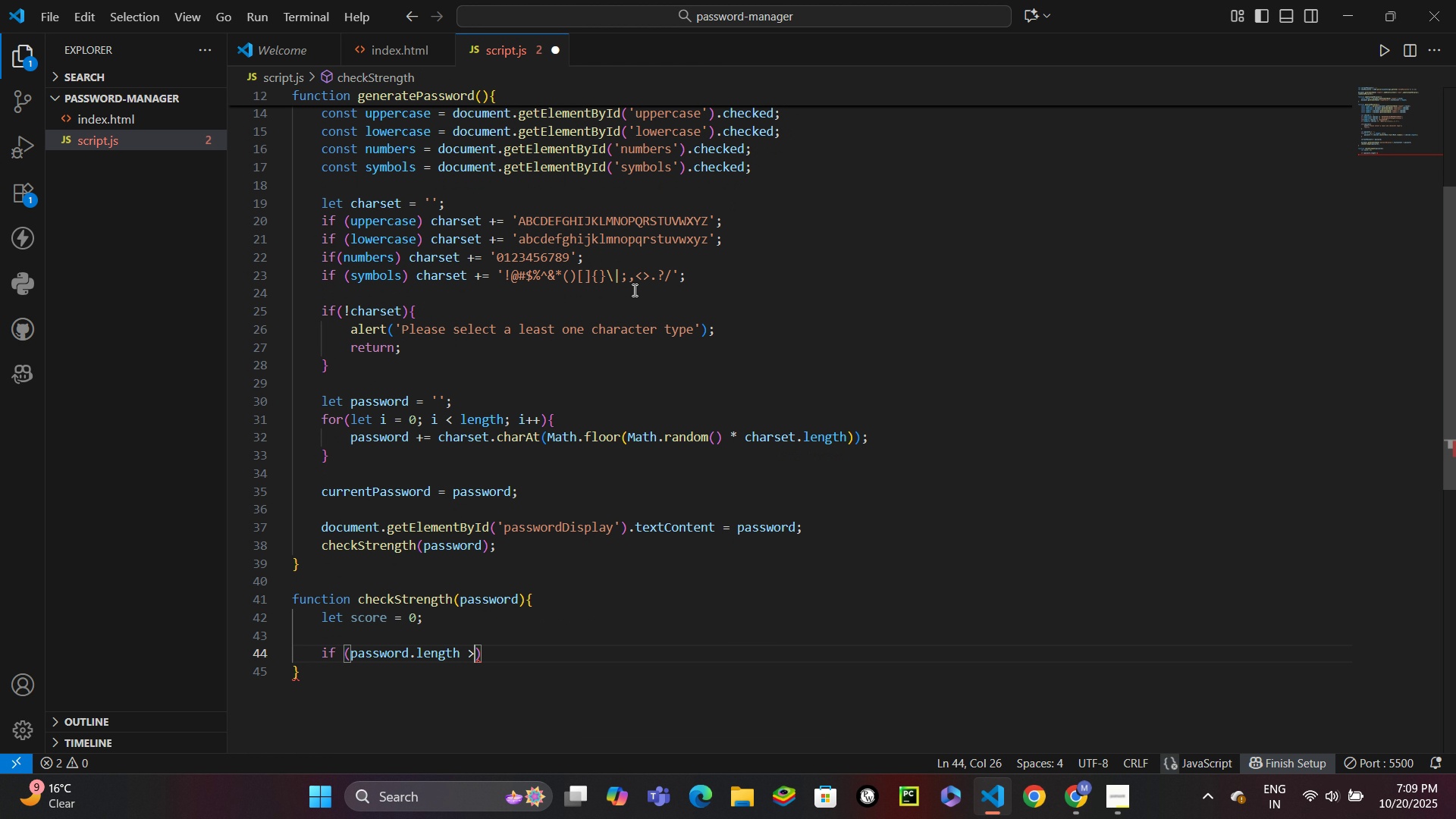 
key(Equal)
 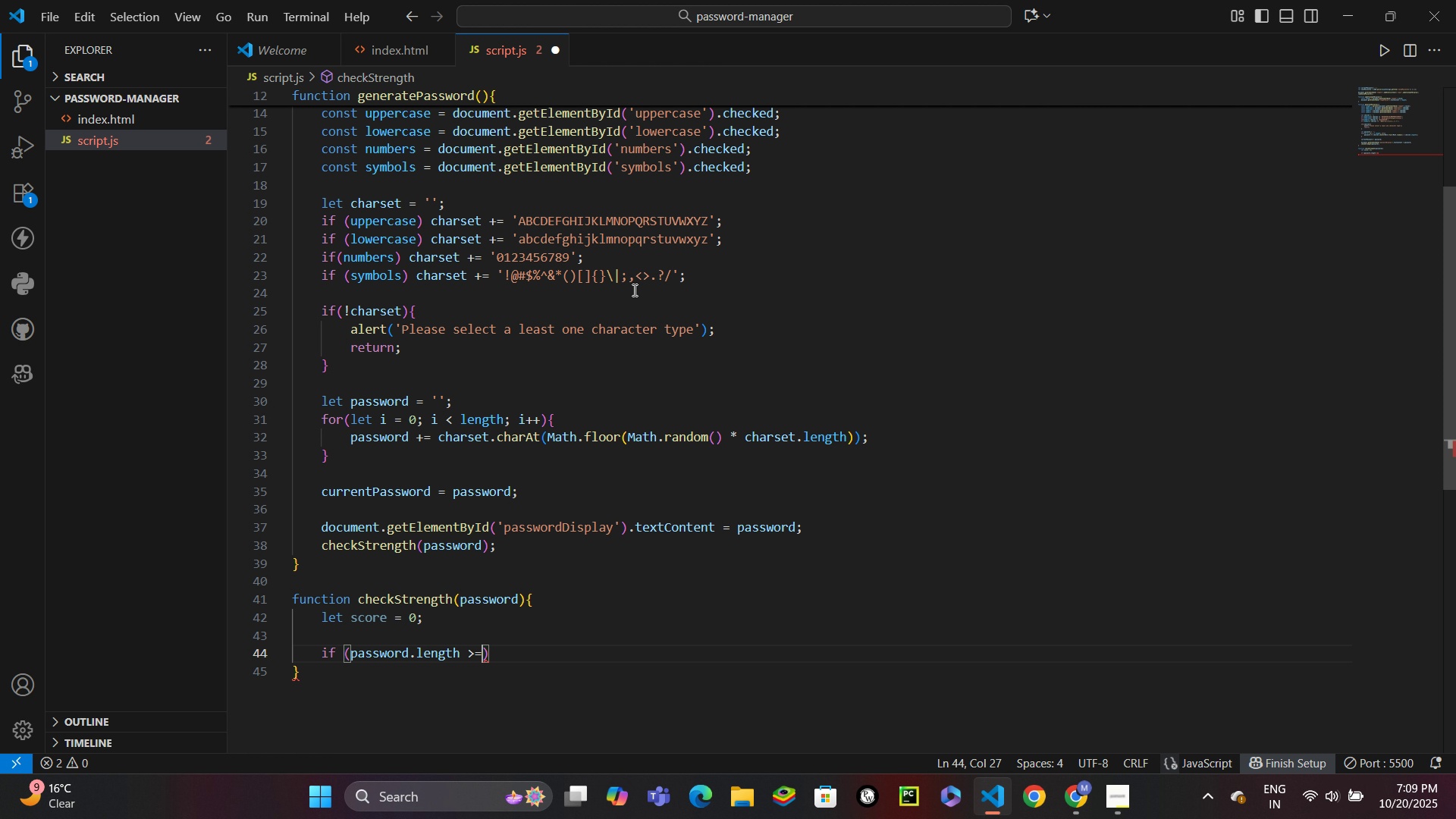 
key(8)
 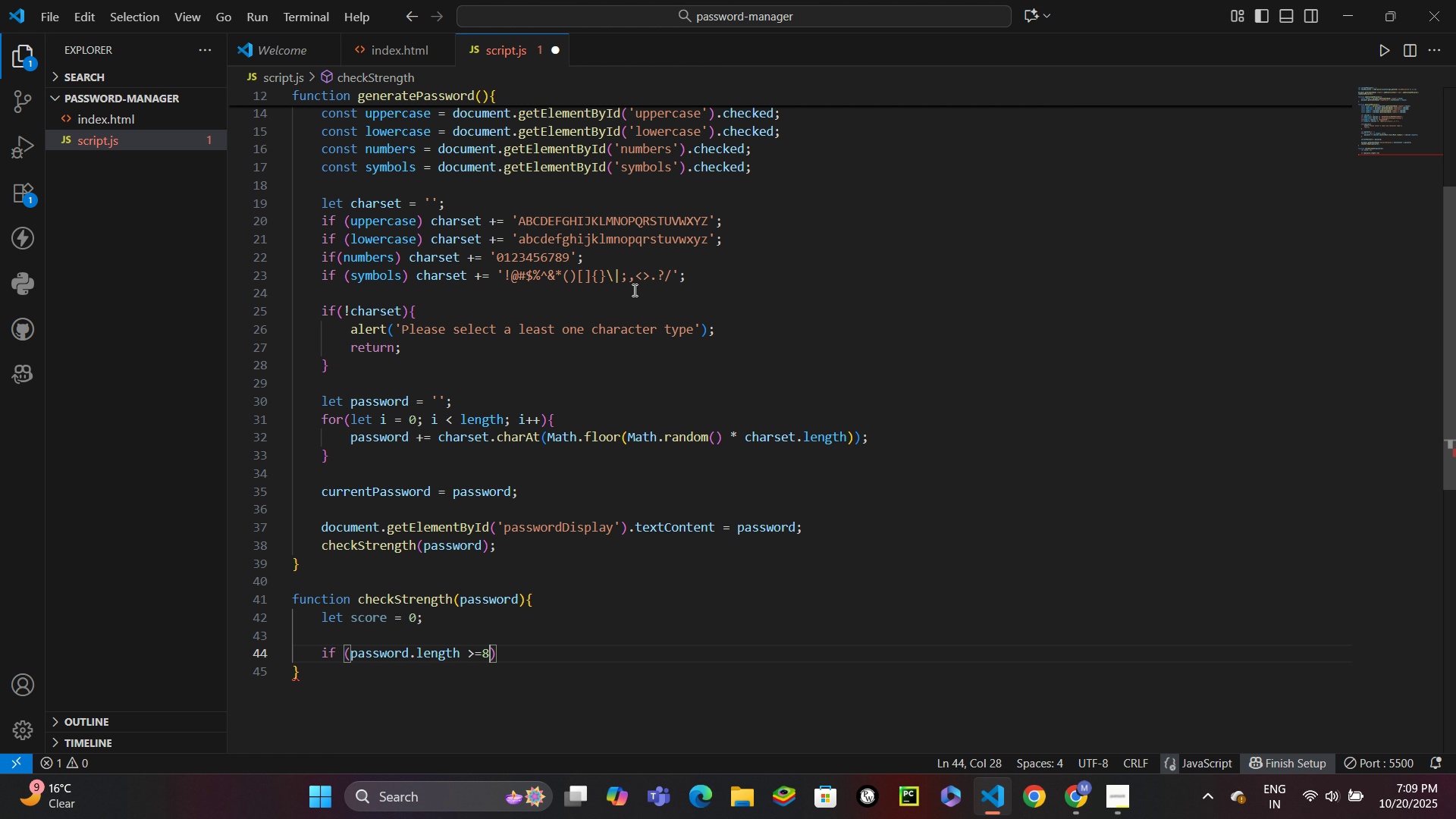 
key(ArrowRight)
 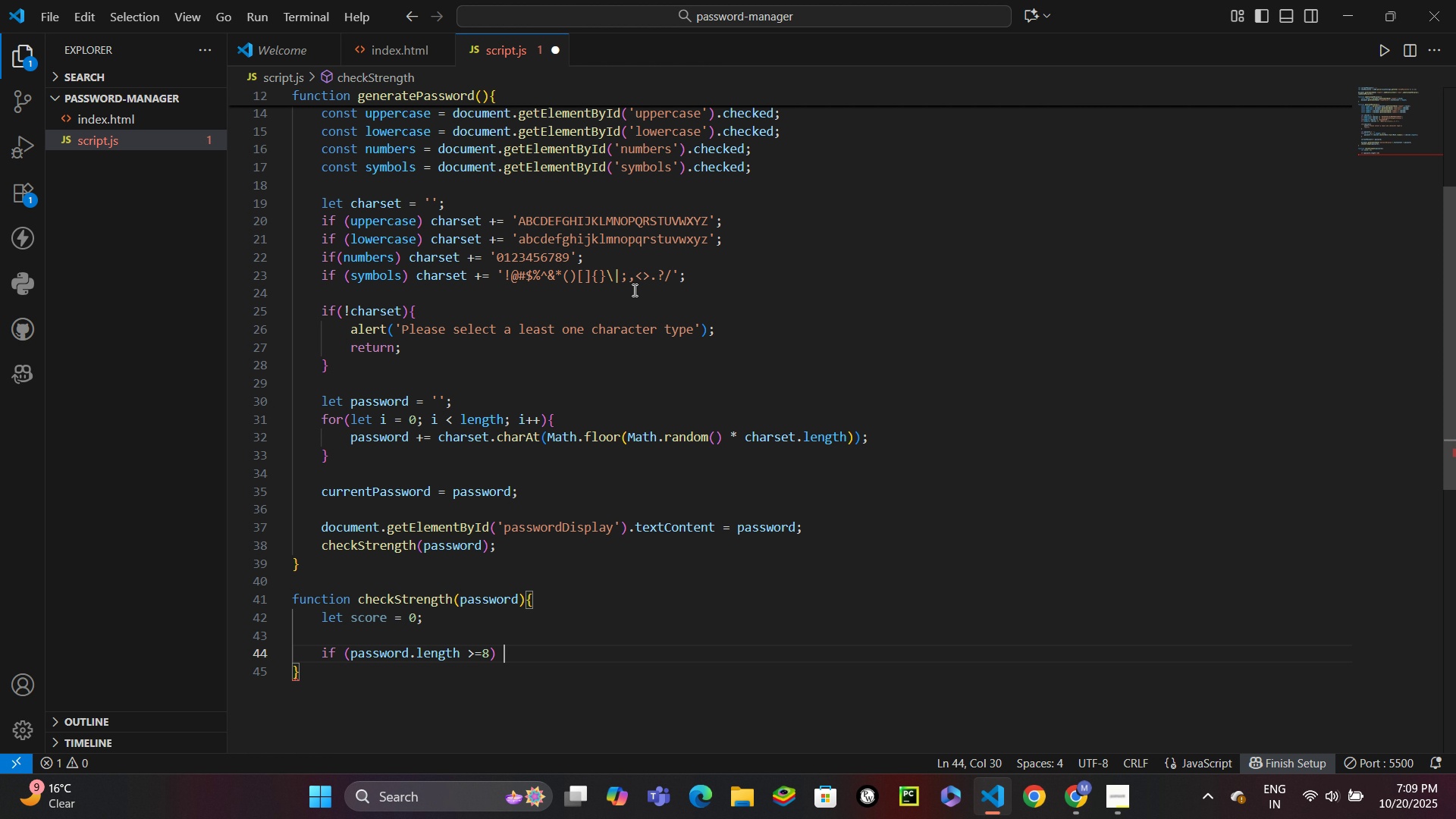 
type( score += 25;)
 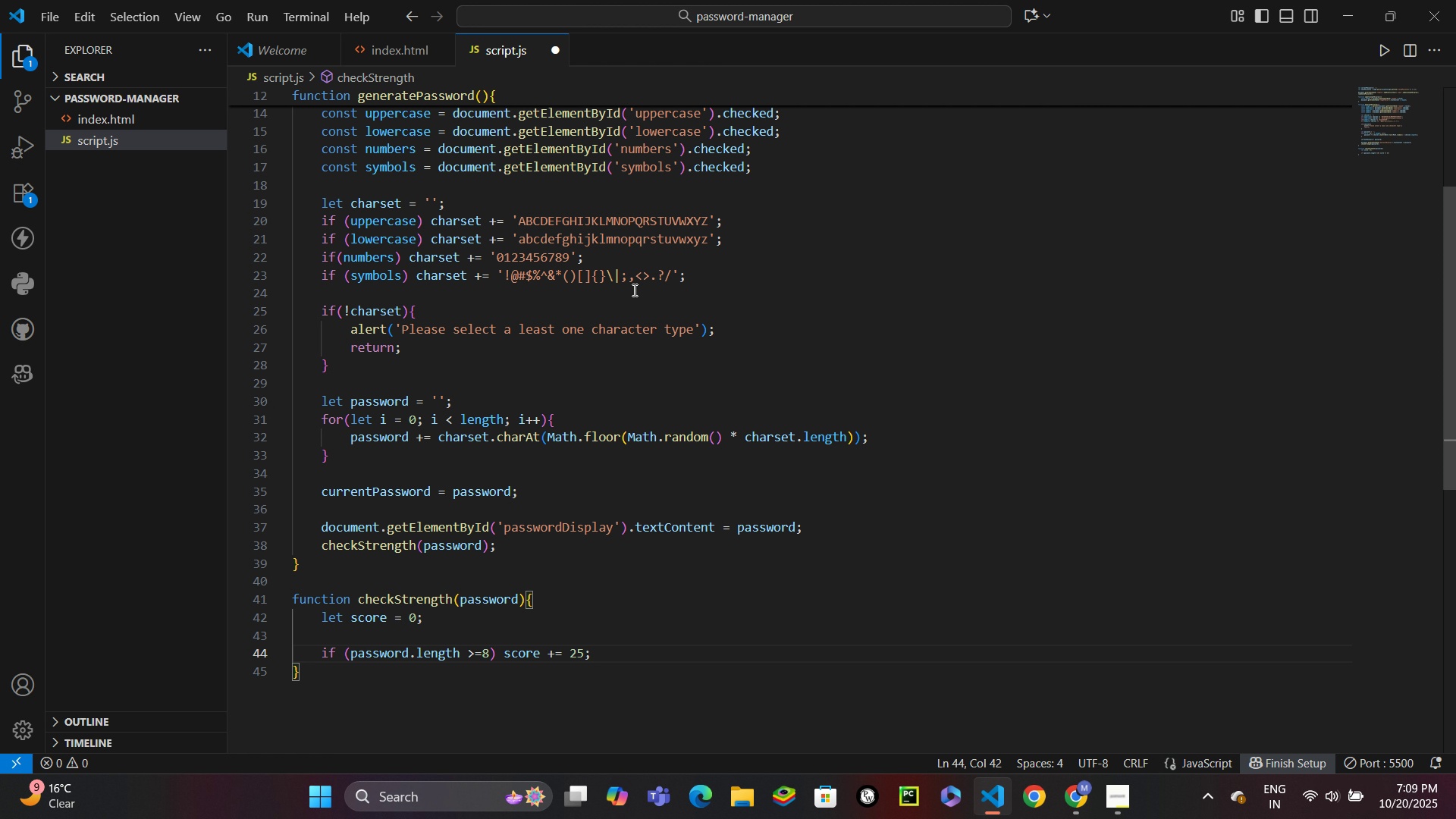 
key(Enter)
 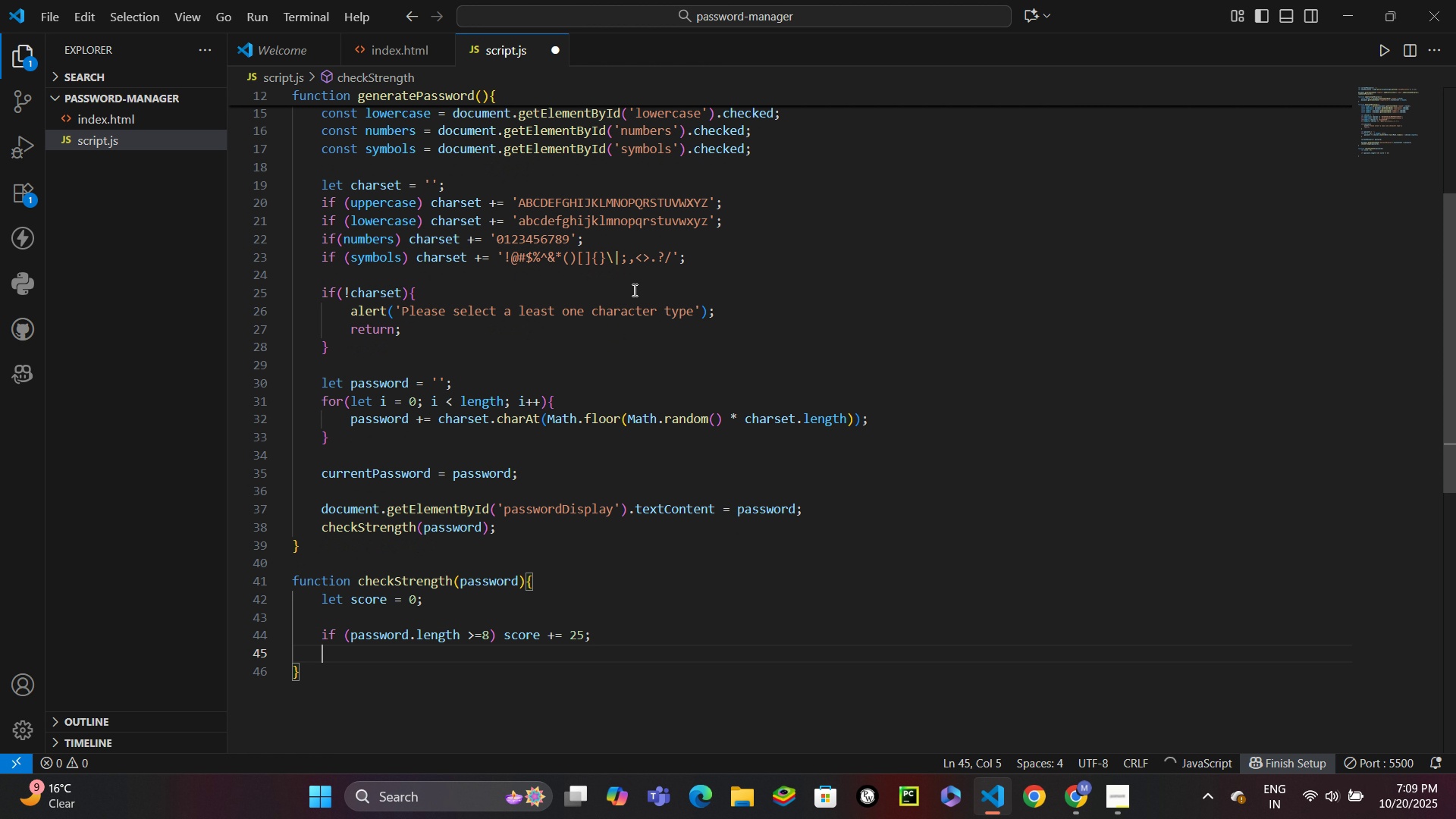 
type(if (pa)
 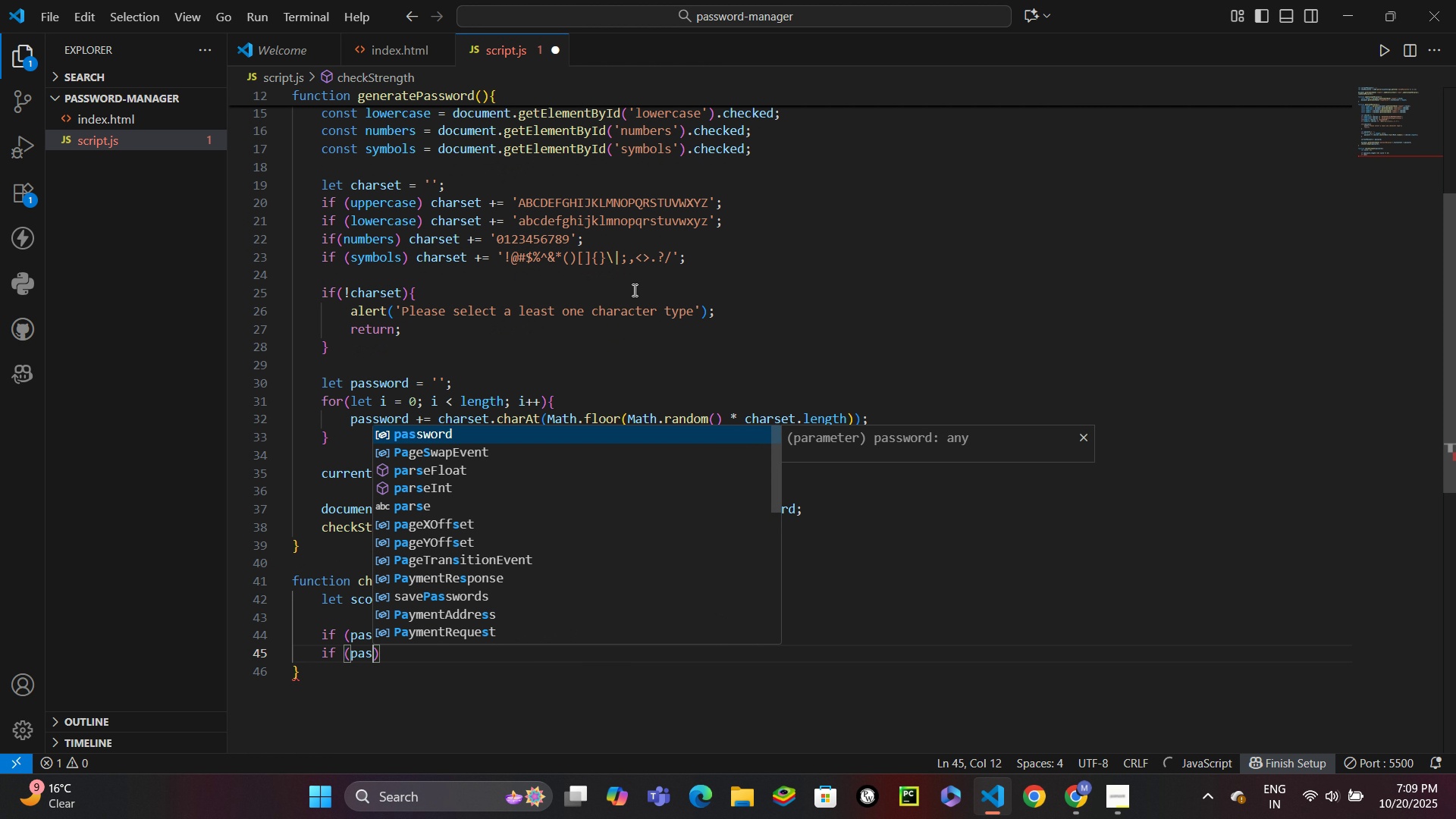 
hold_key(key=S, duration=0.36)
 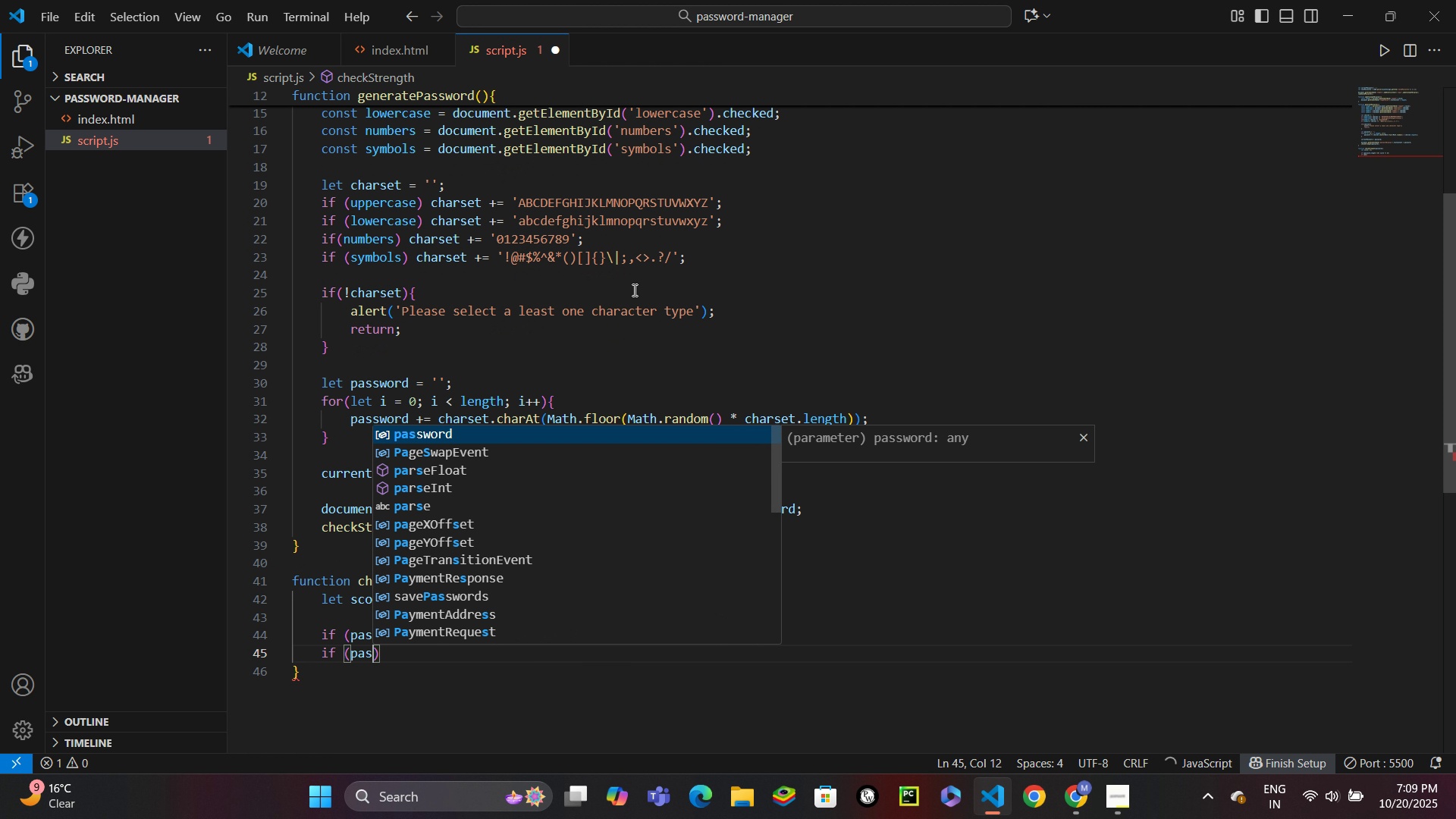 
key(Enter)
 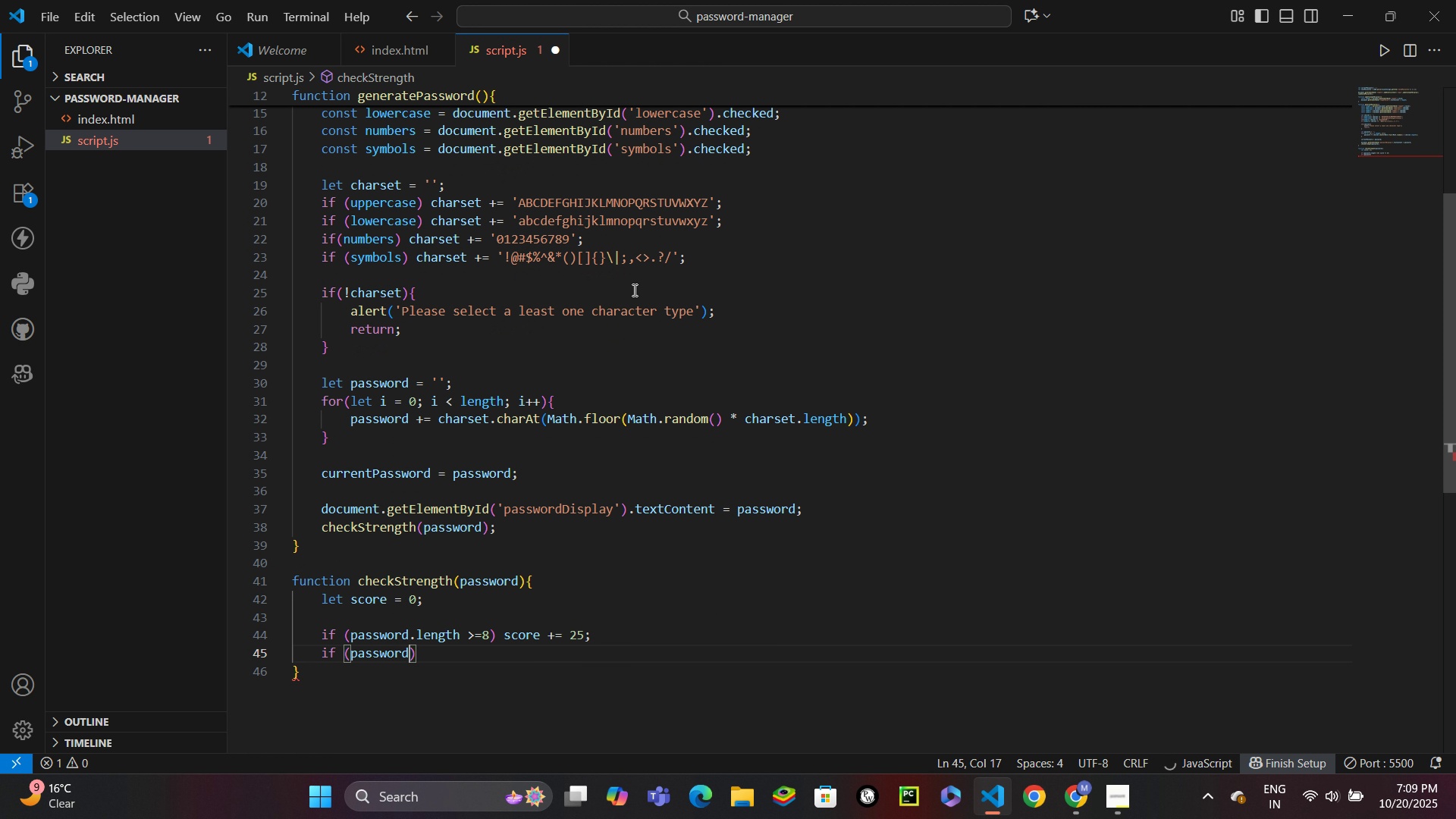 
type(.le)
 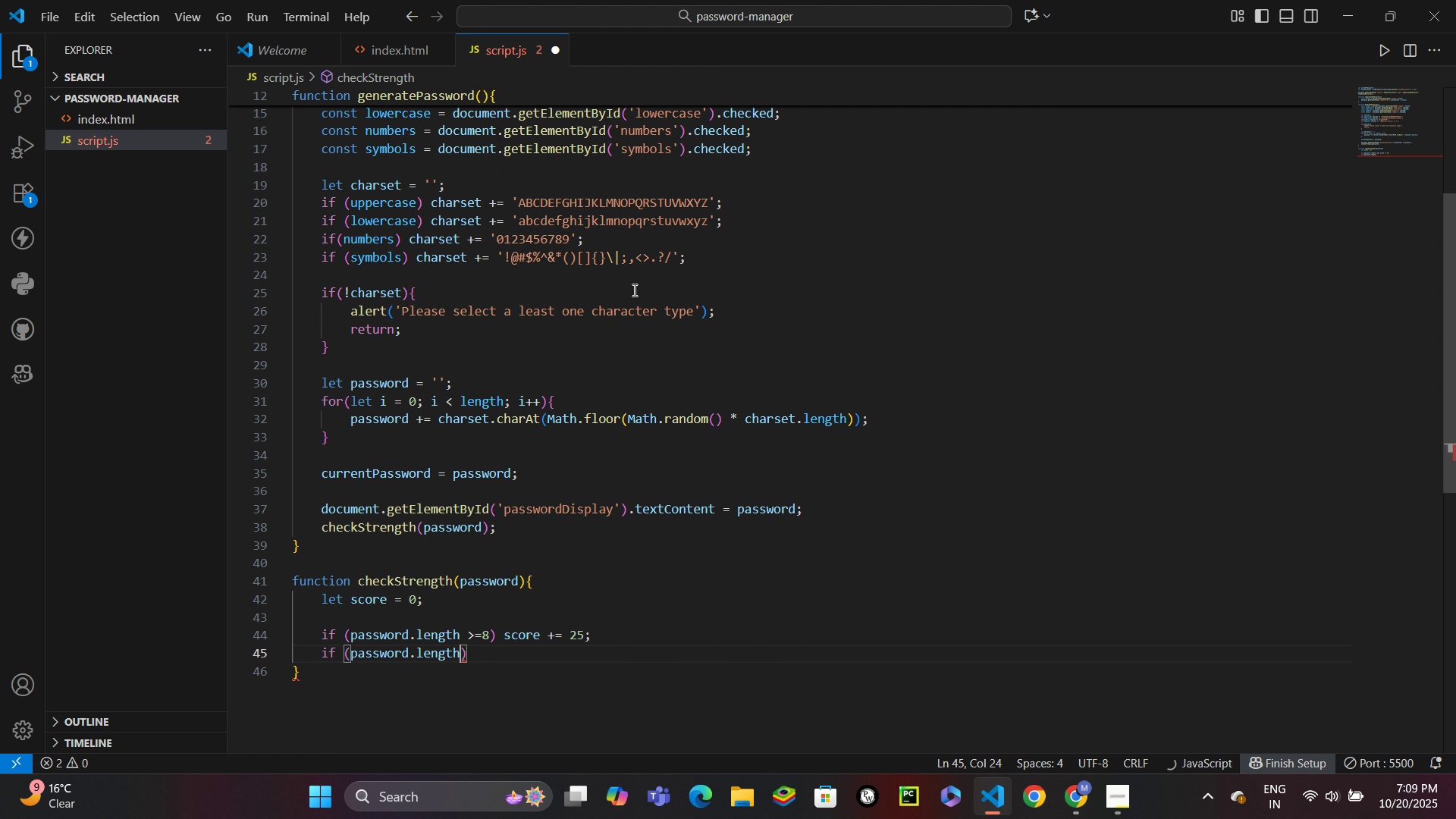 
key(Enter)
 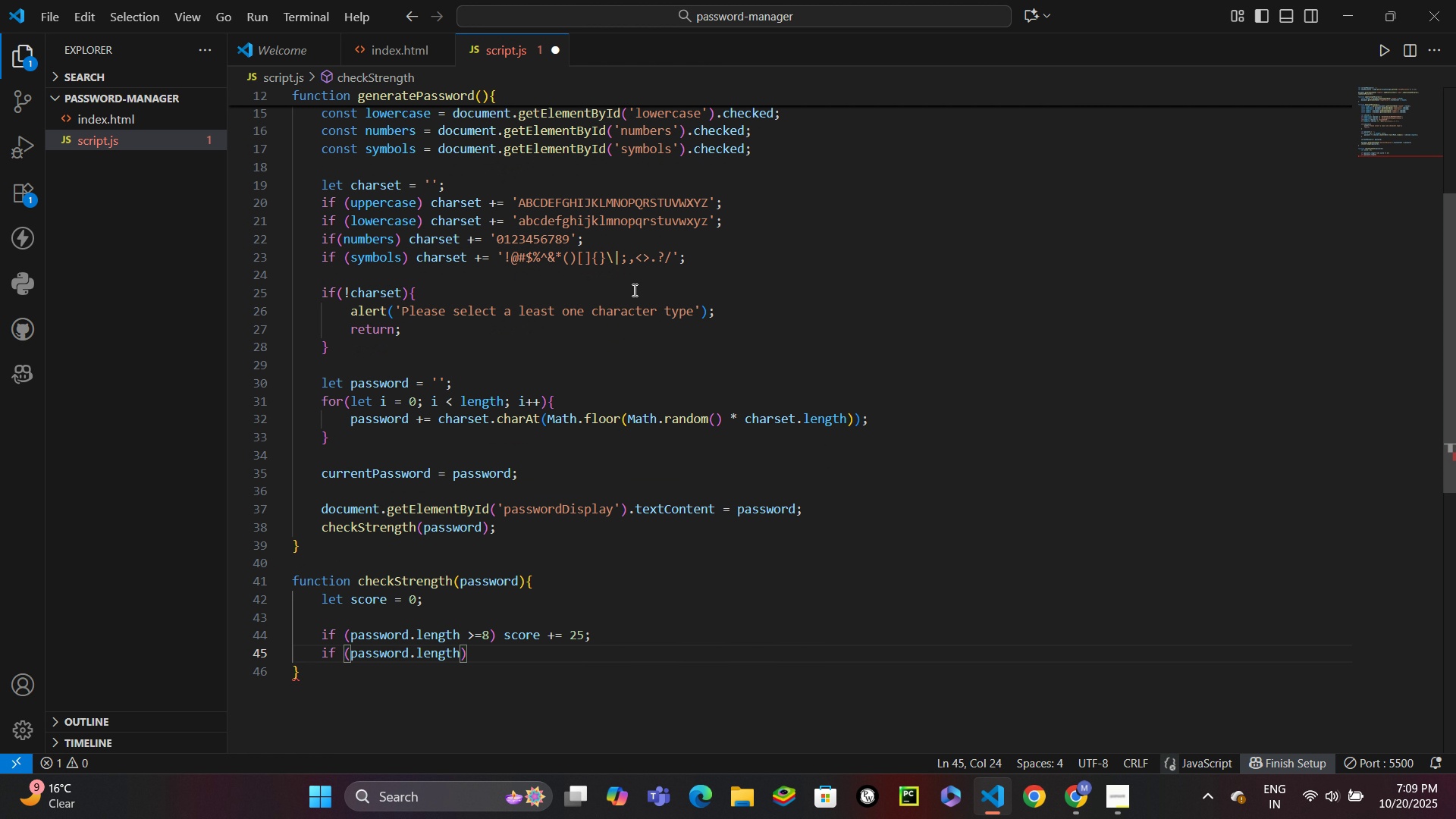 
type( >-)
key(Backspace)
type(=12)
 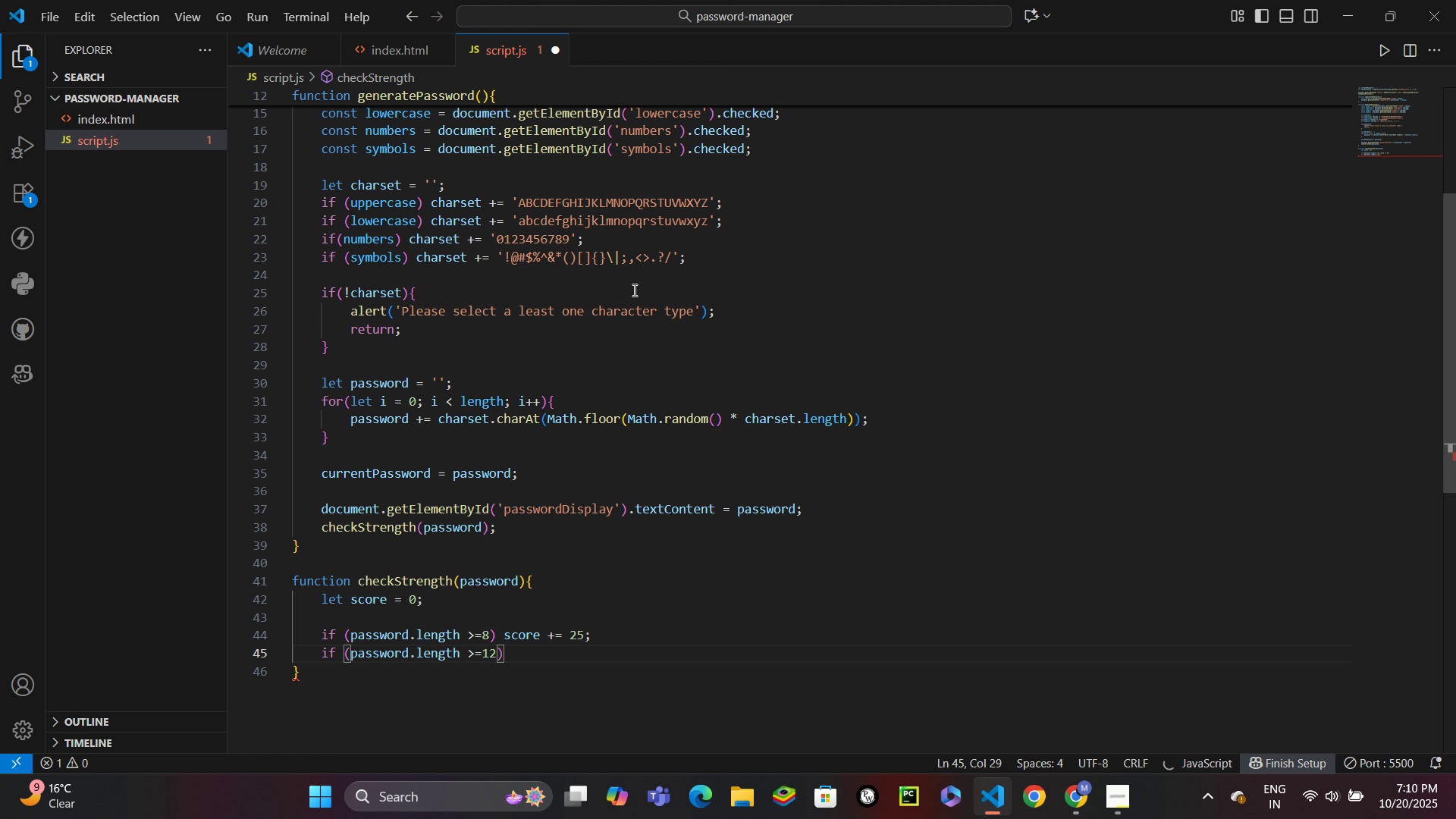 
key(ArrowRight)
 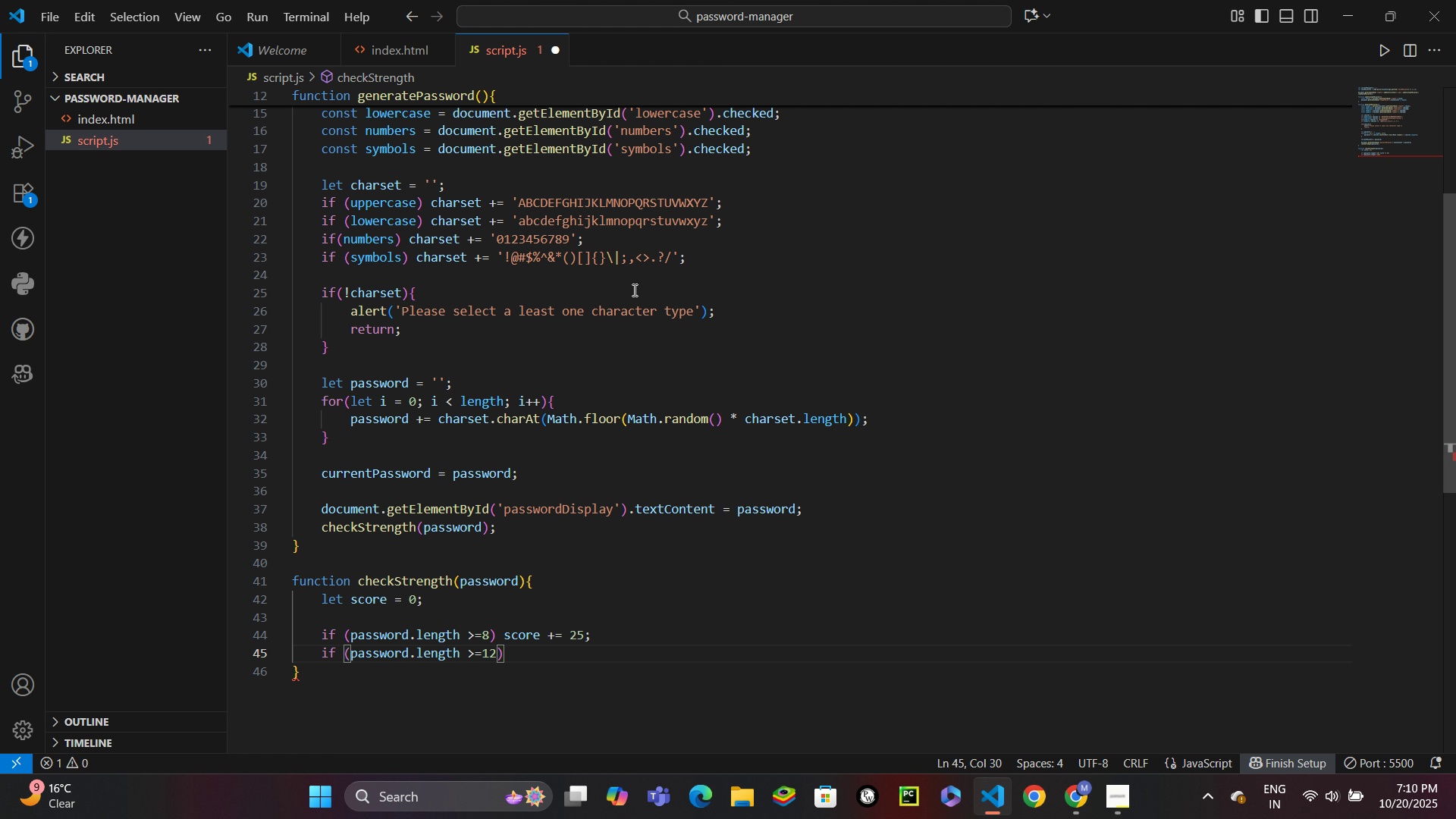 
type( scor)
 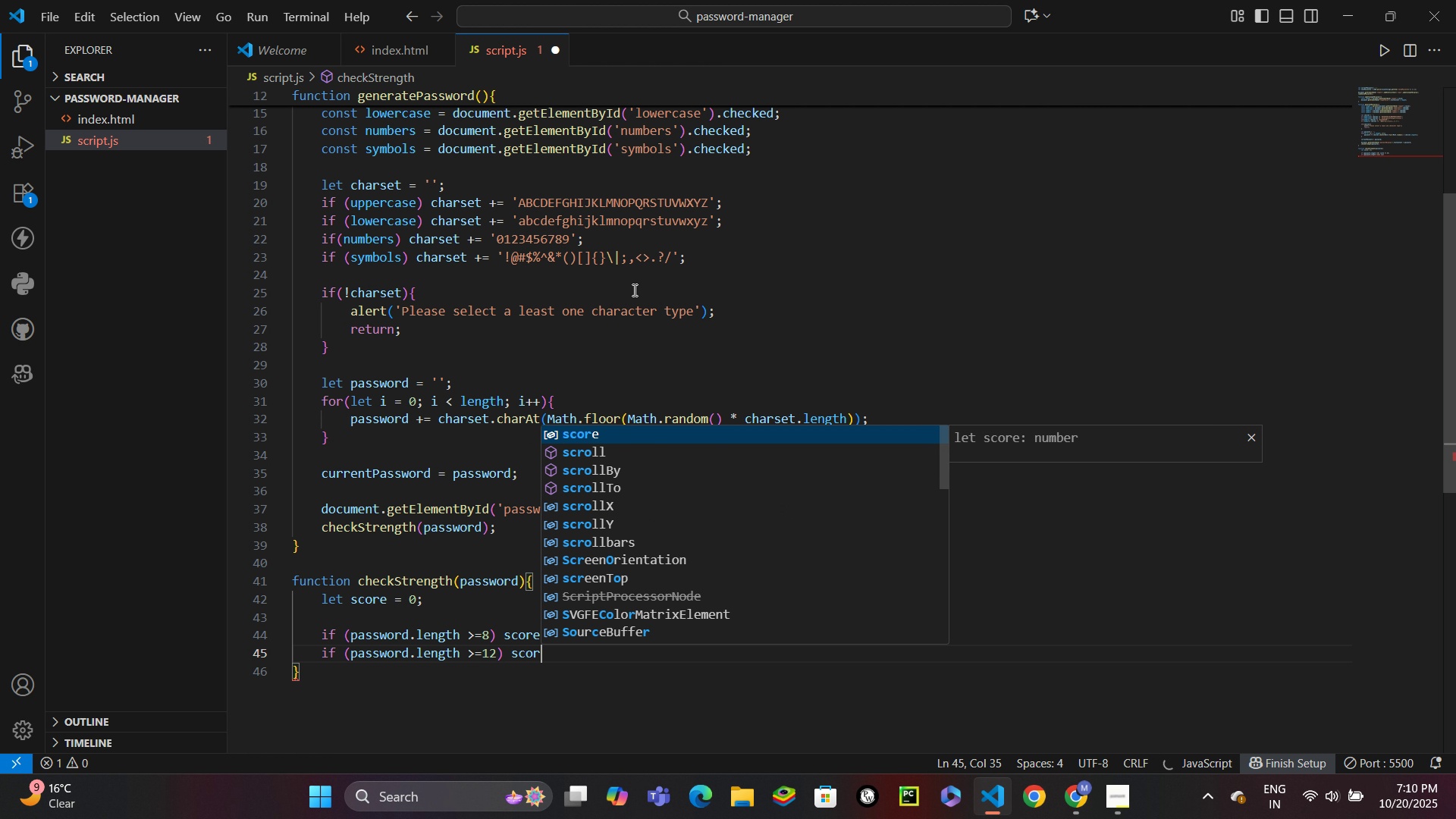 
key(Enter)
 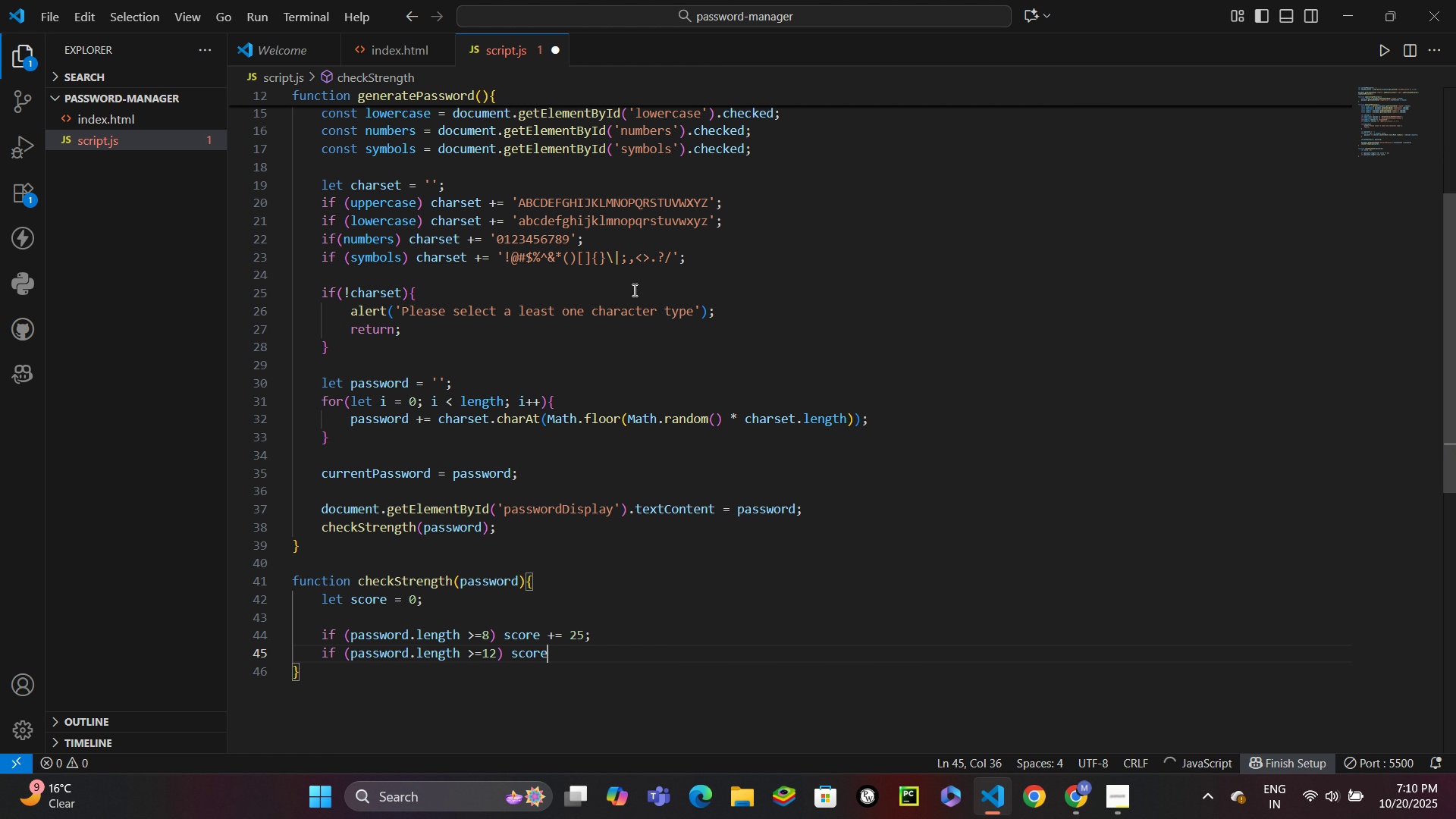 
type( =)
key(Backspace)
type(+= 25;)
 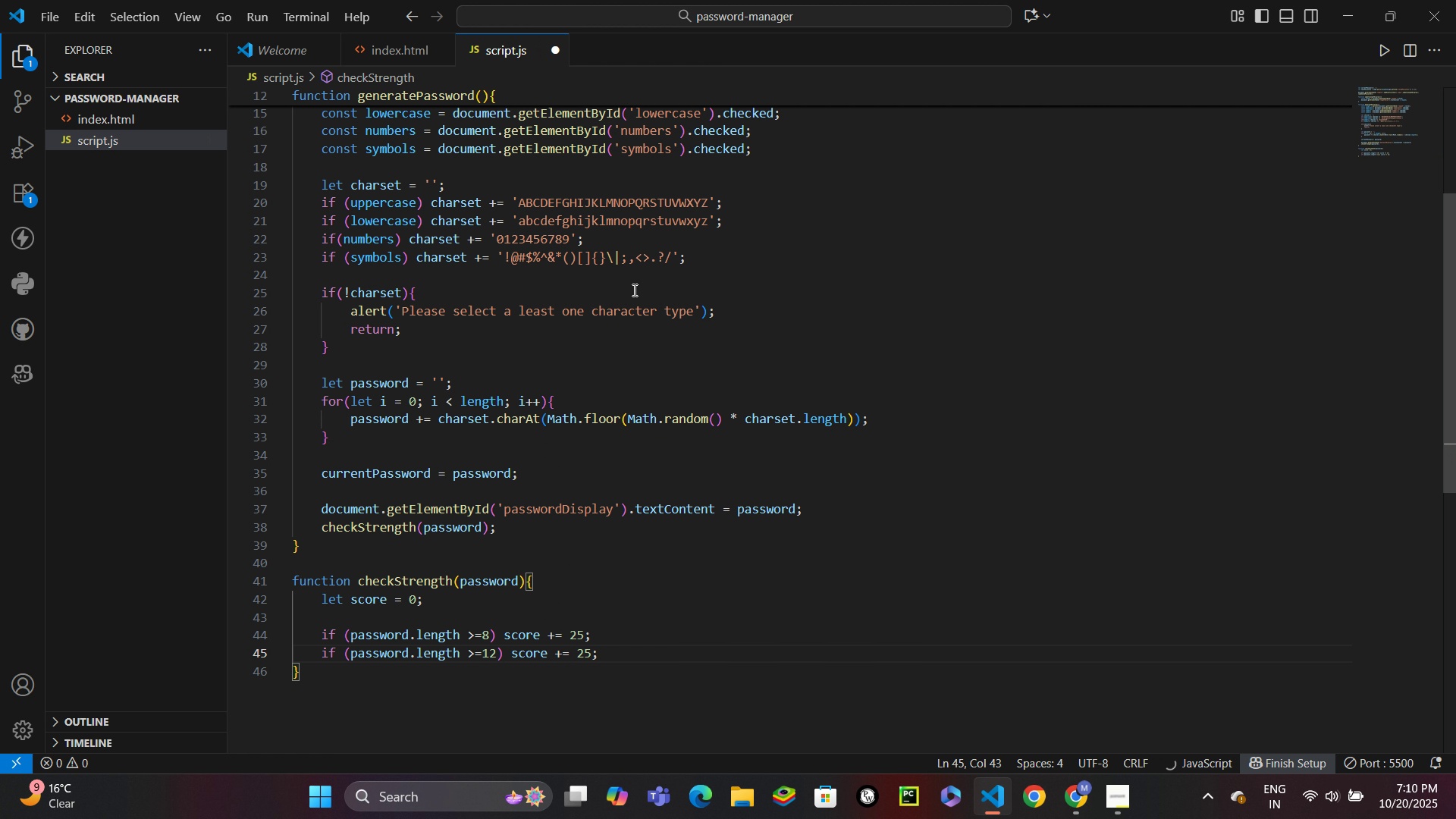 
key(Enter)
 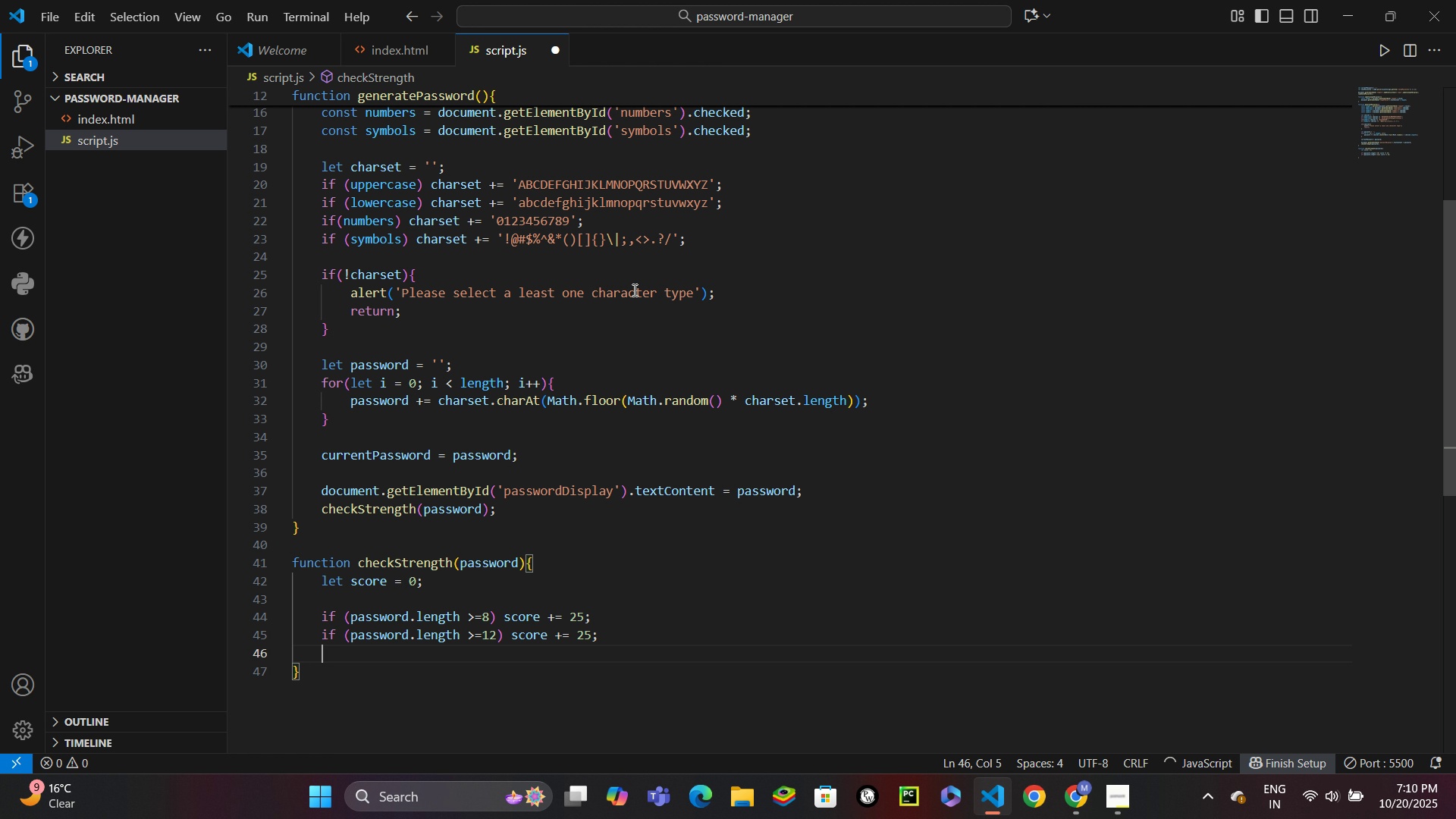 
key(Enter)
 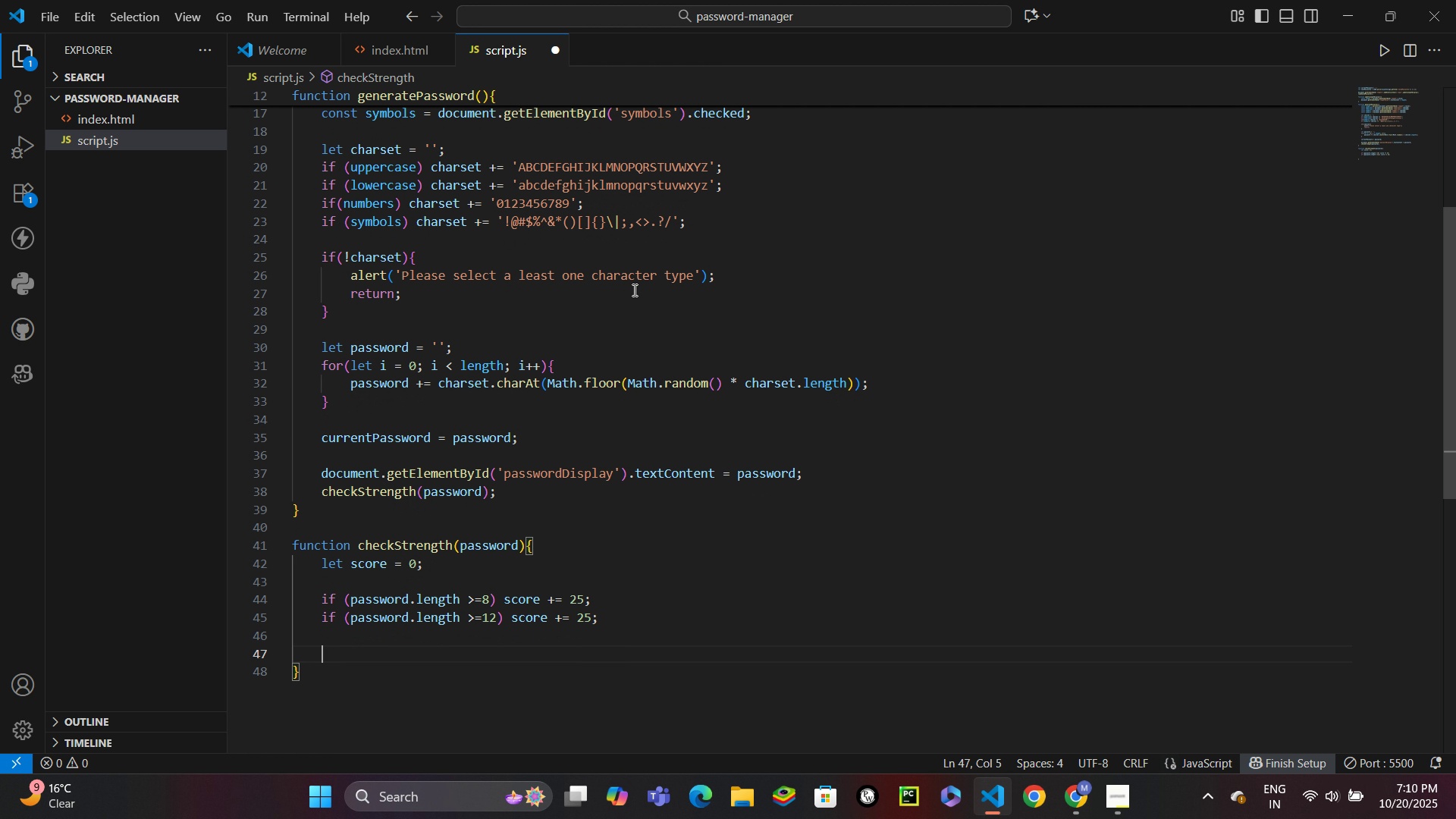 
type(if ()
 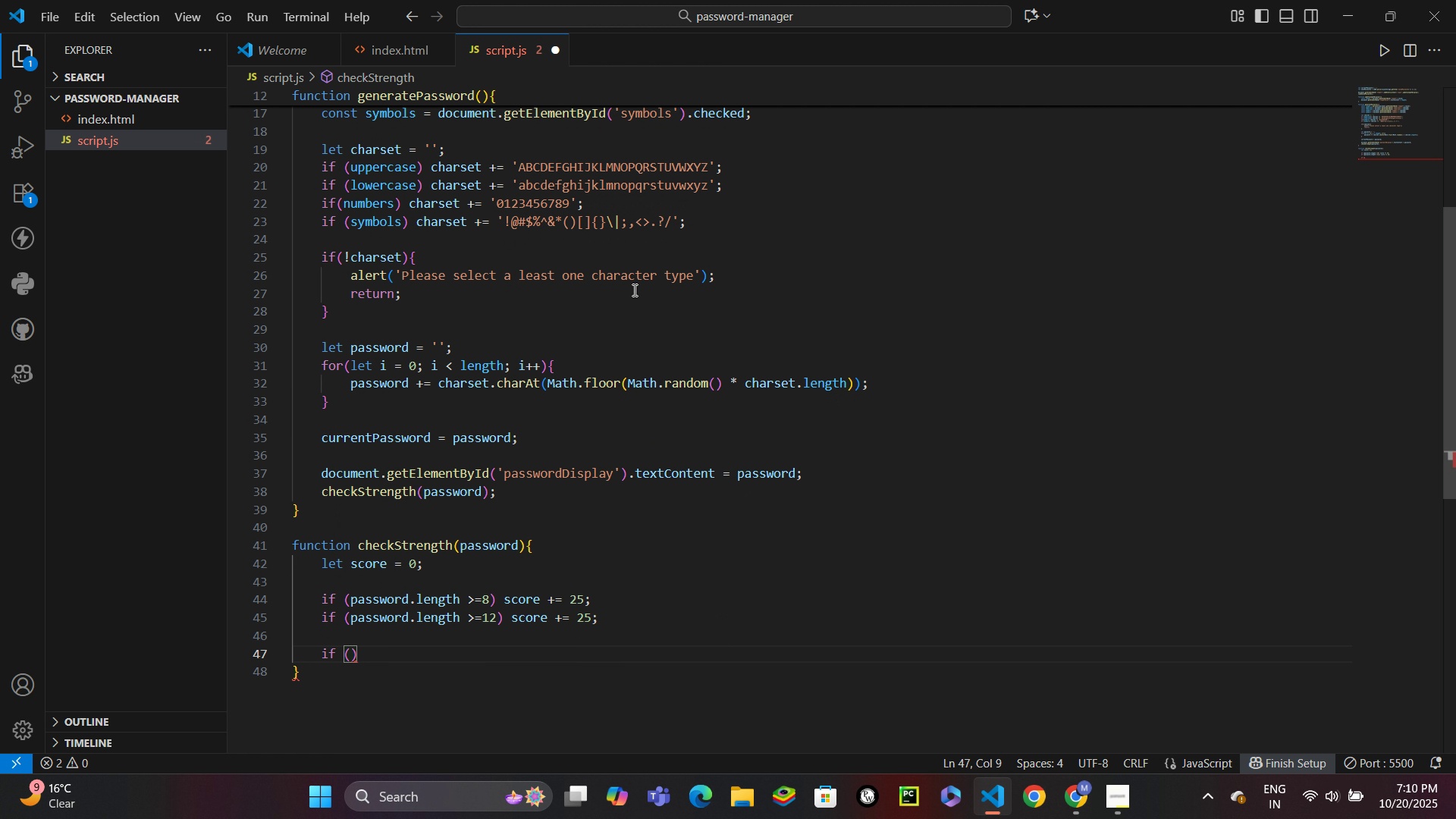 
key(Slash)
 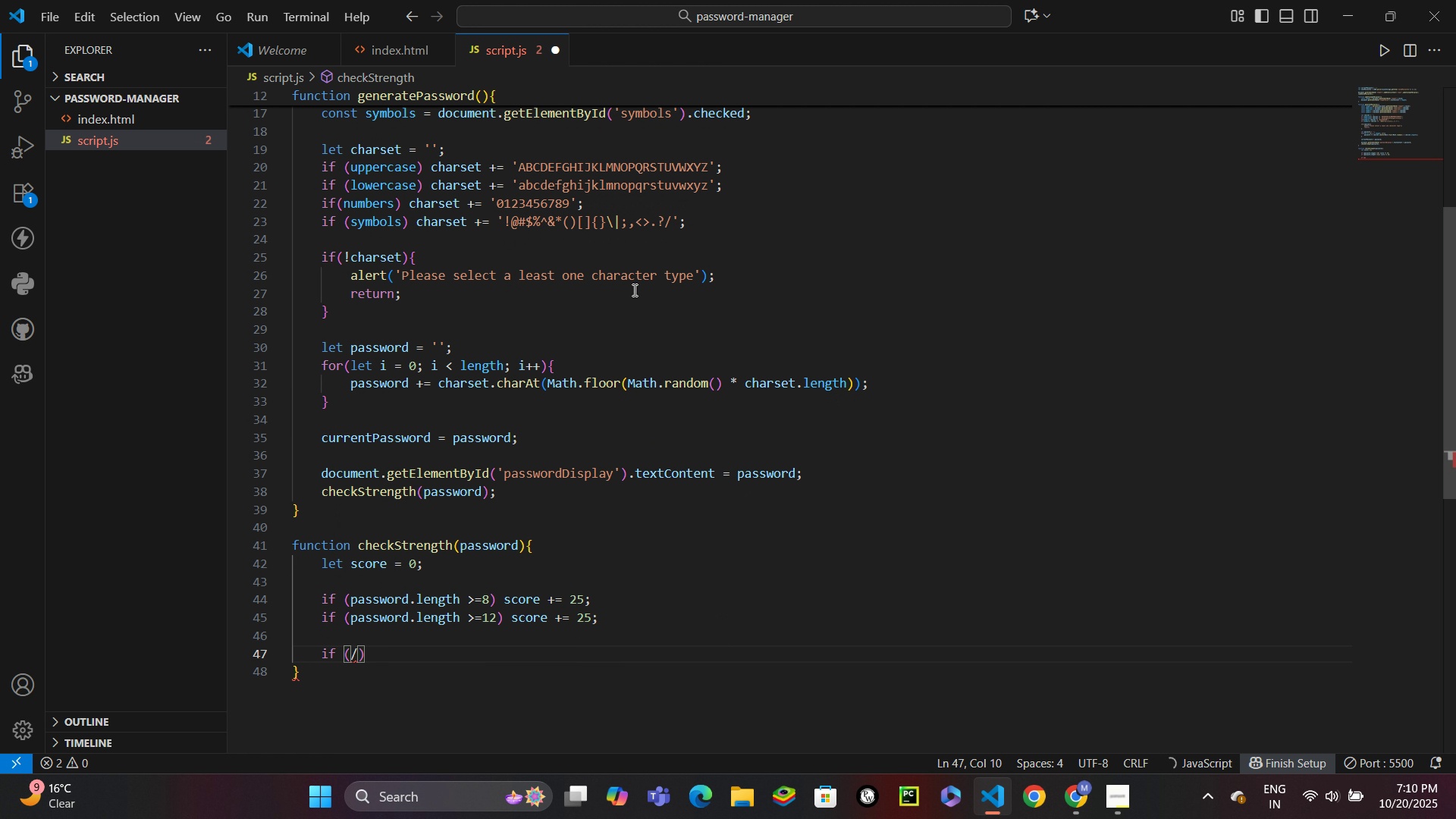 
key(BracketLeft)
 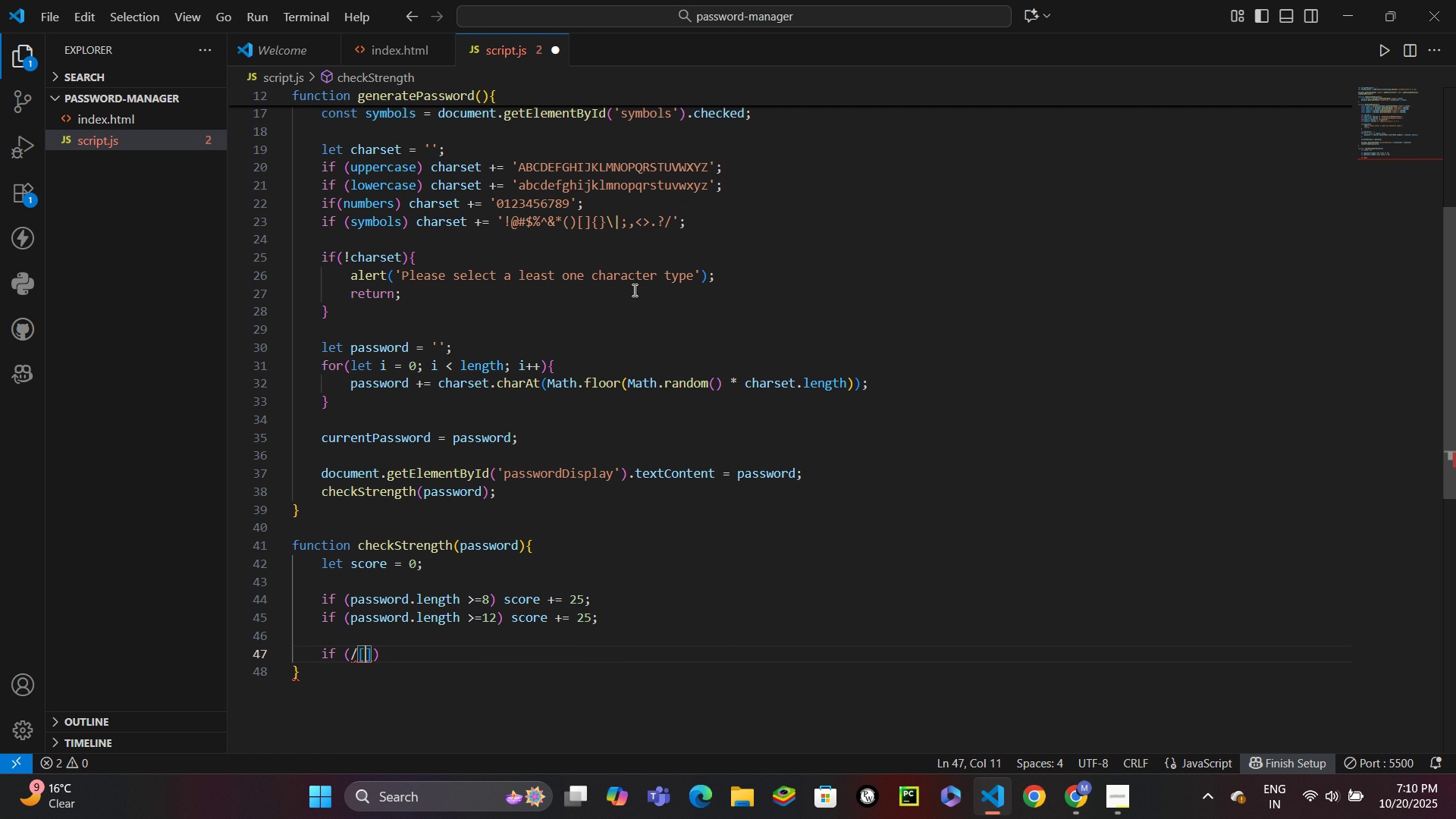 
key(A)
 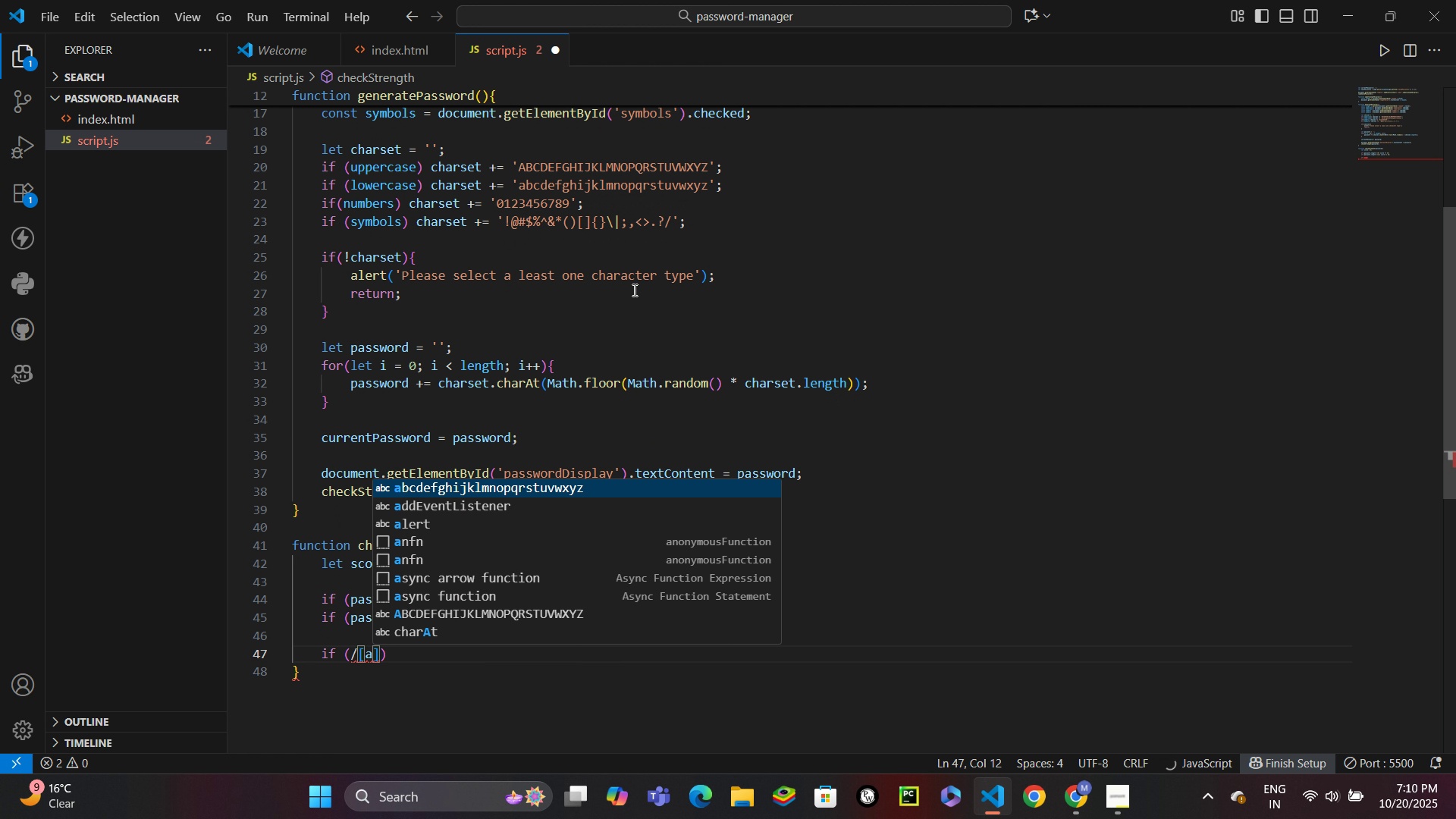 
key(Minus)
 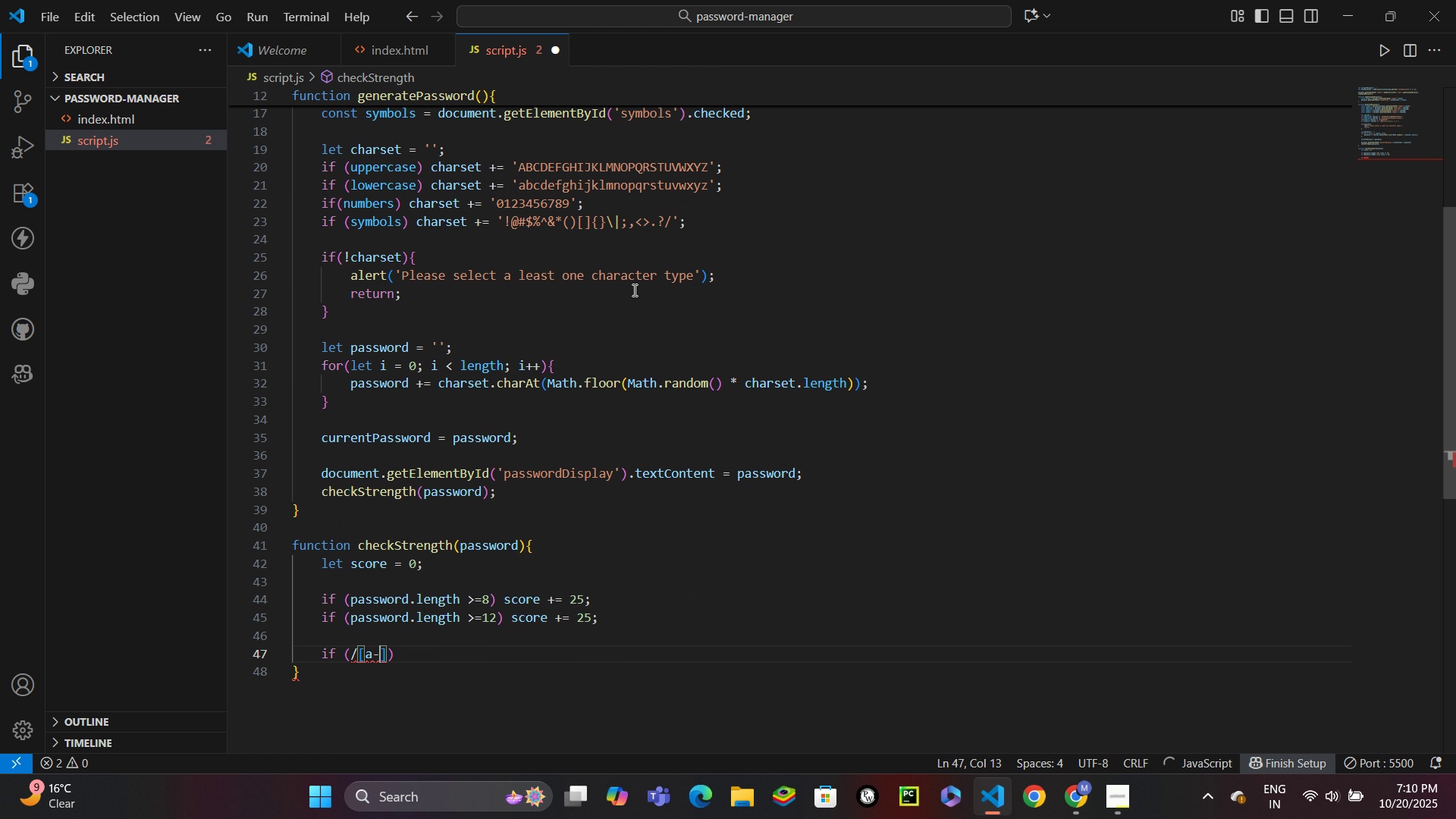 
key(Z)
 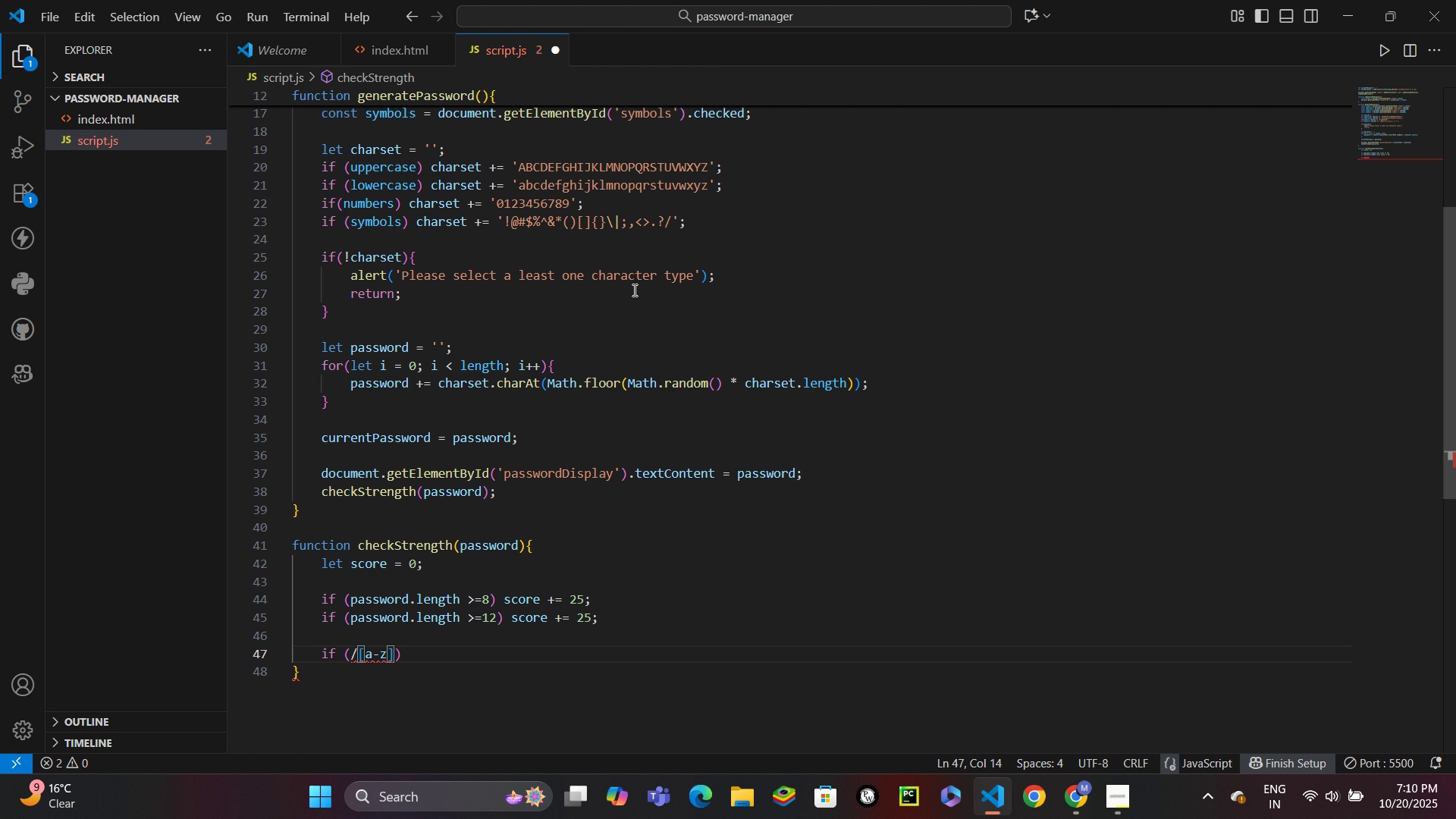 
key(ArrowRight)
 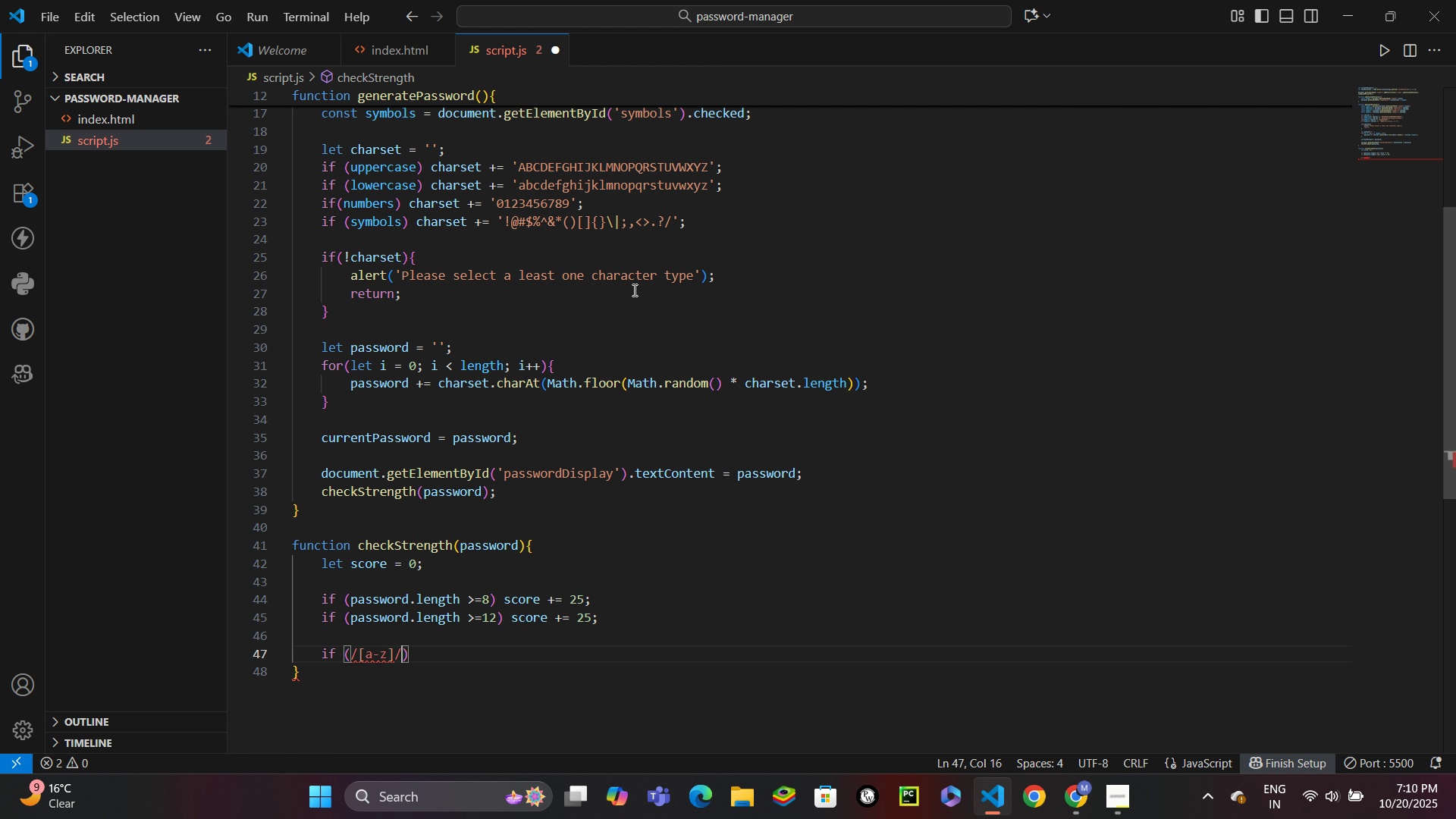 
type(/.test(p)
 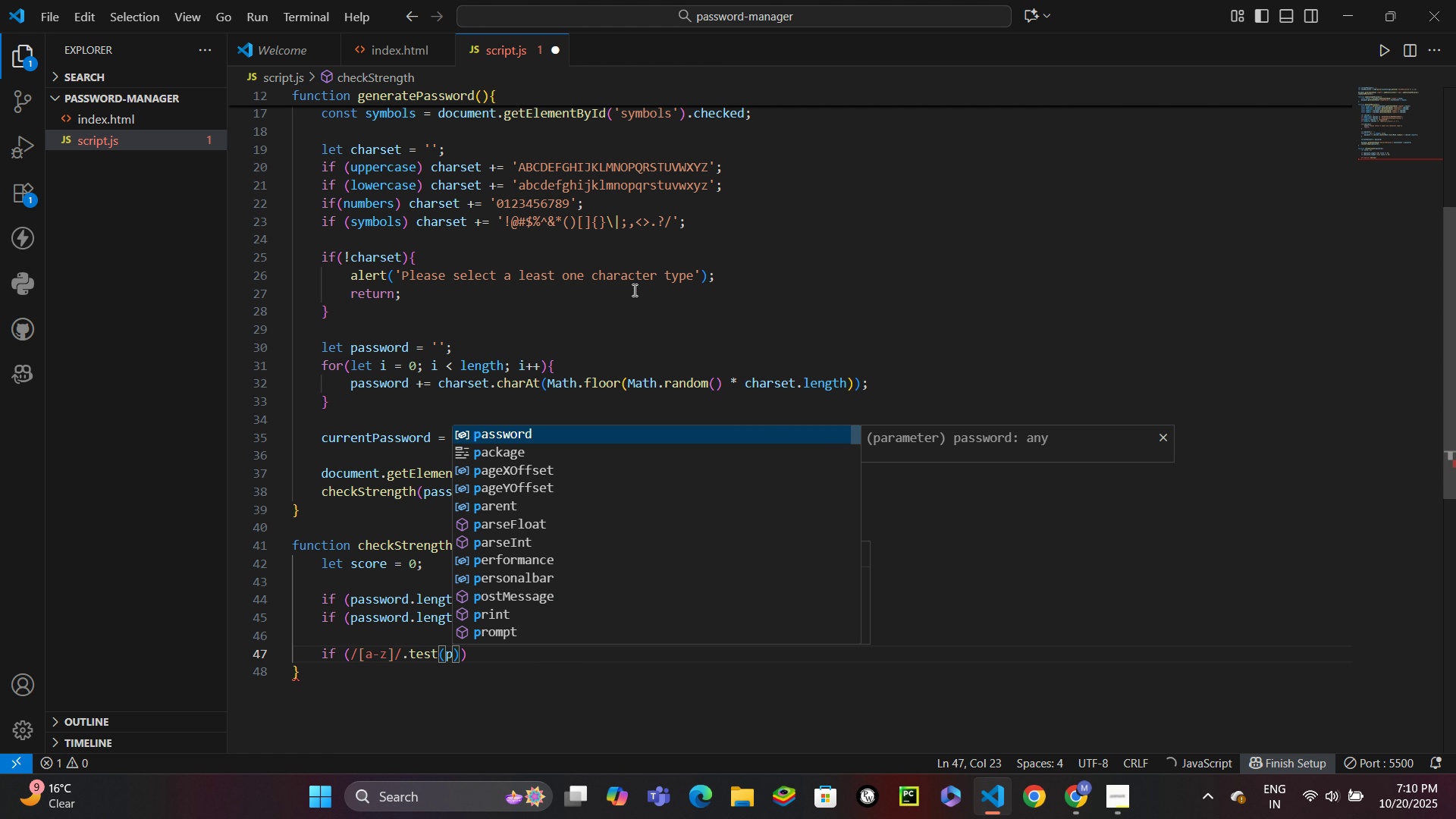 
key(Enter)
 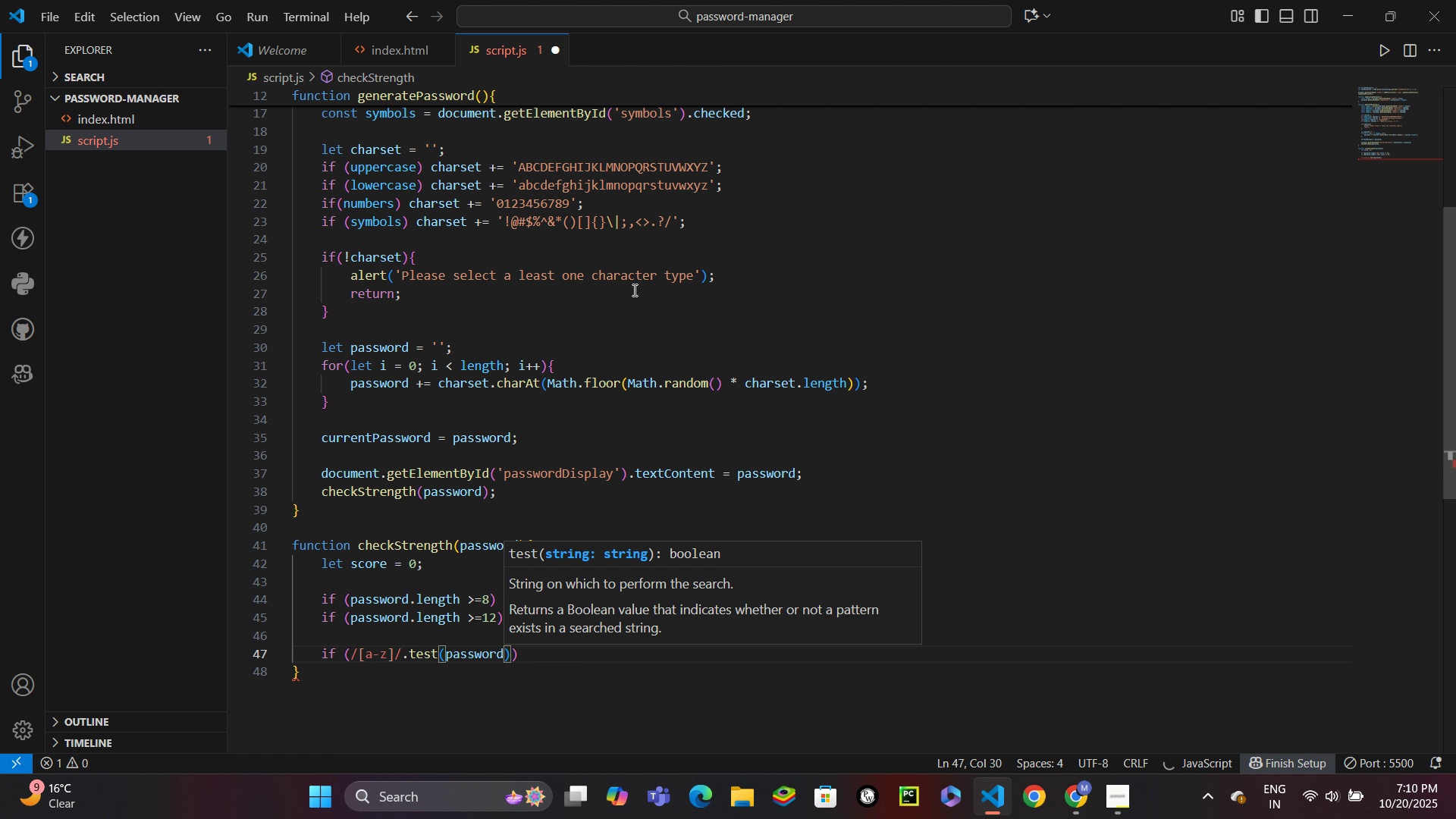 
key(ArrowRight)
 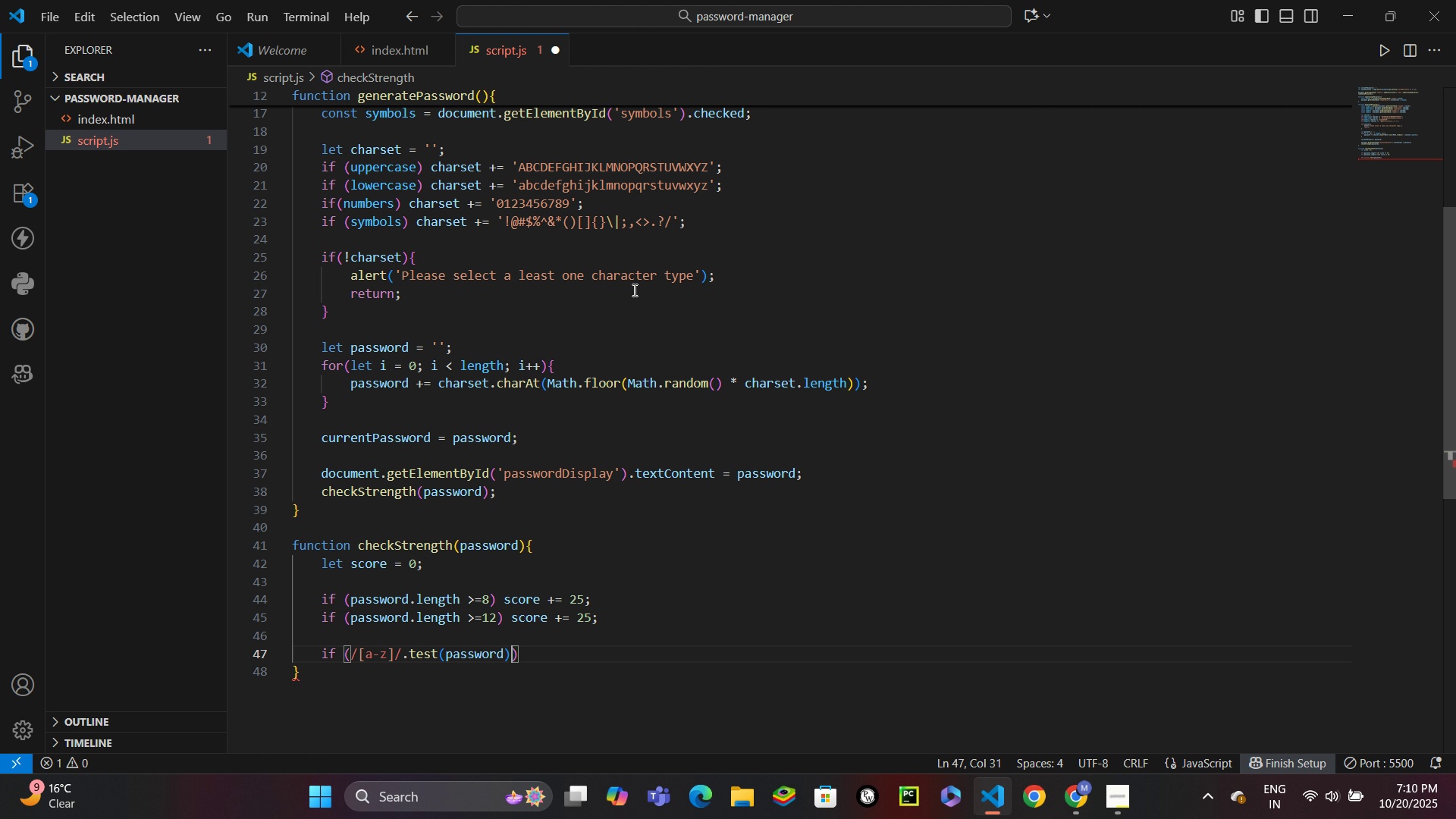 
key(ArrowRight)
 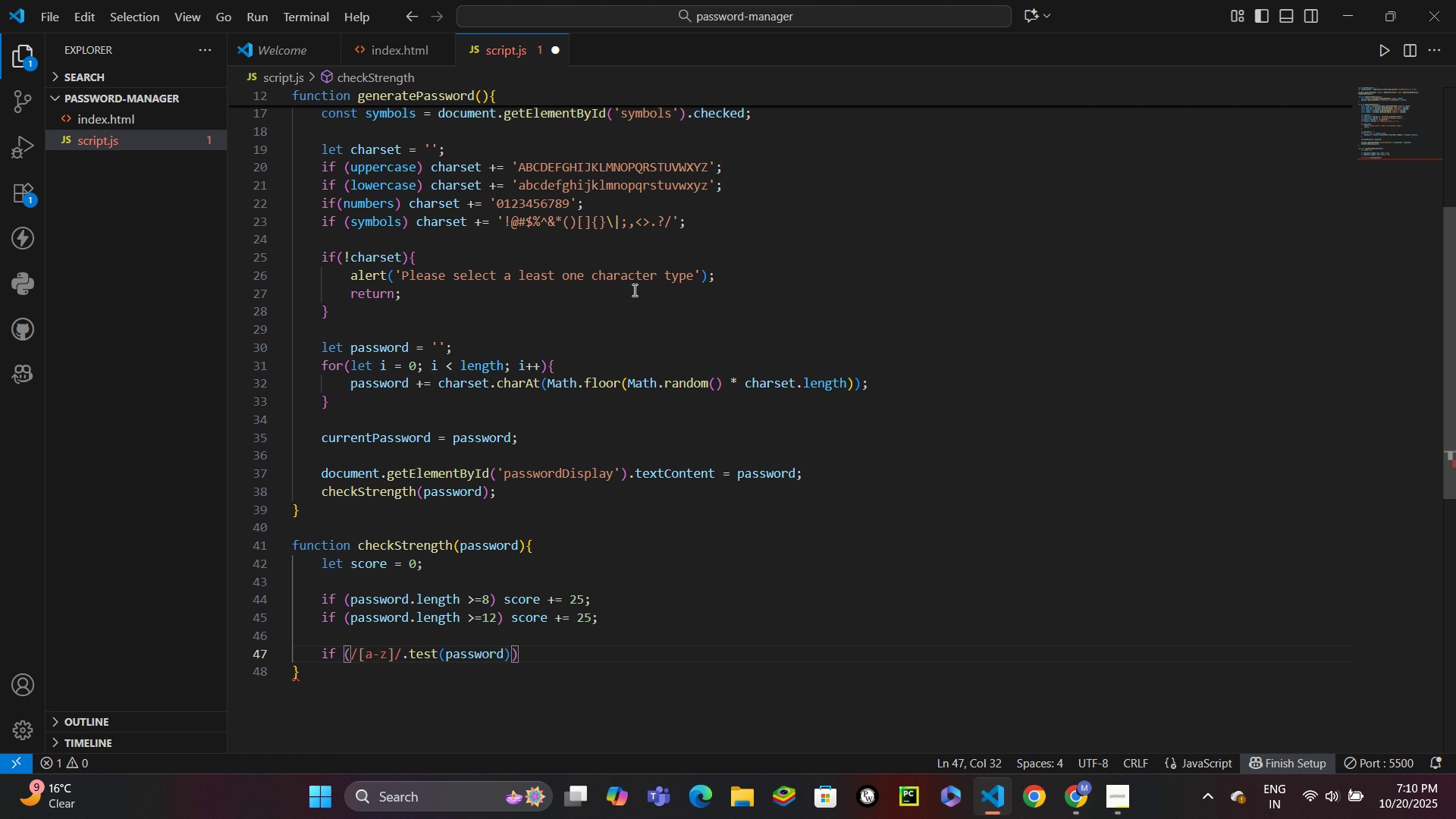 
type( sco)
 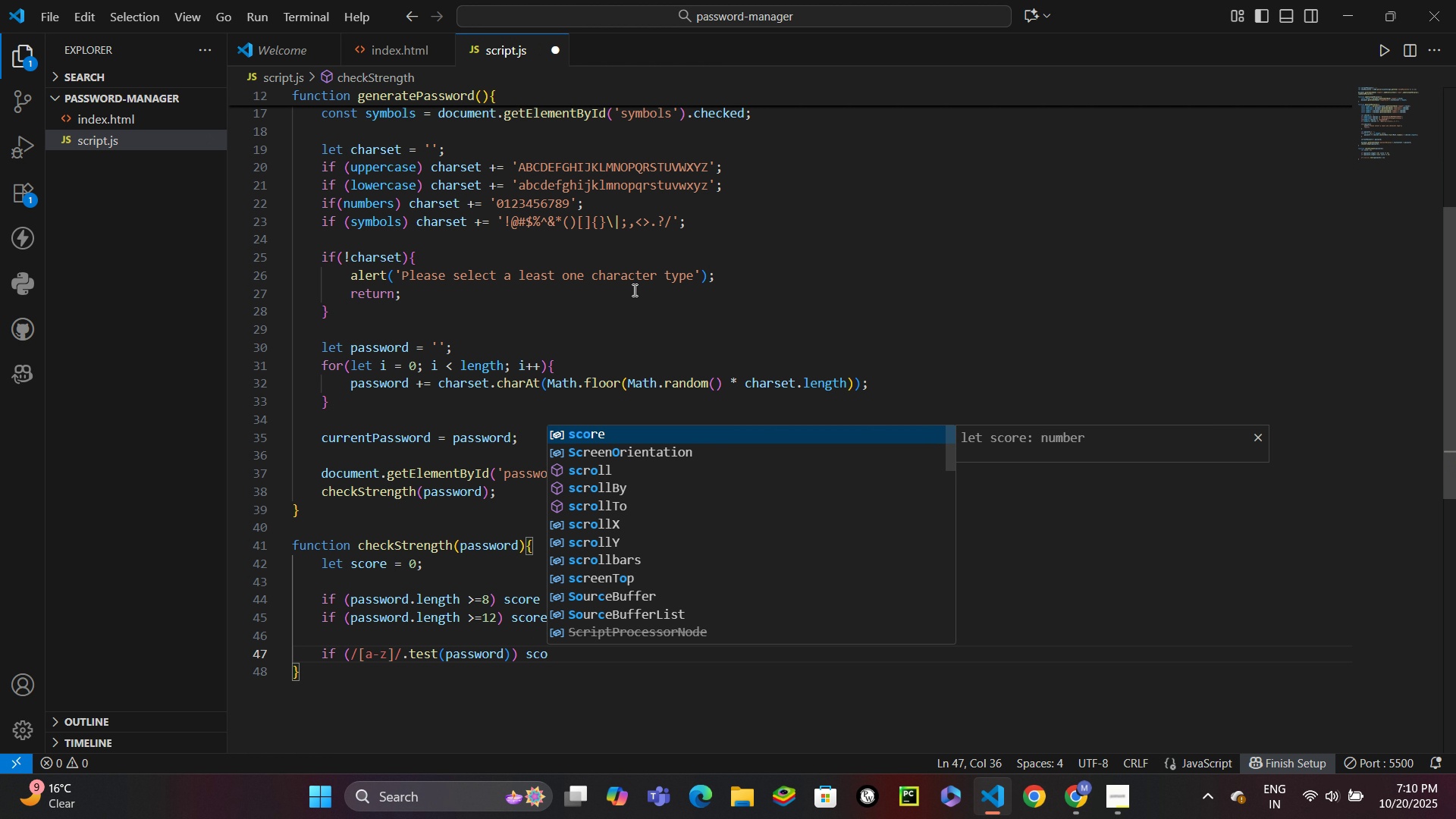 
key(Enter)
 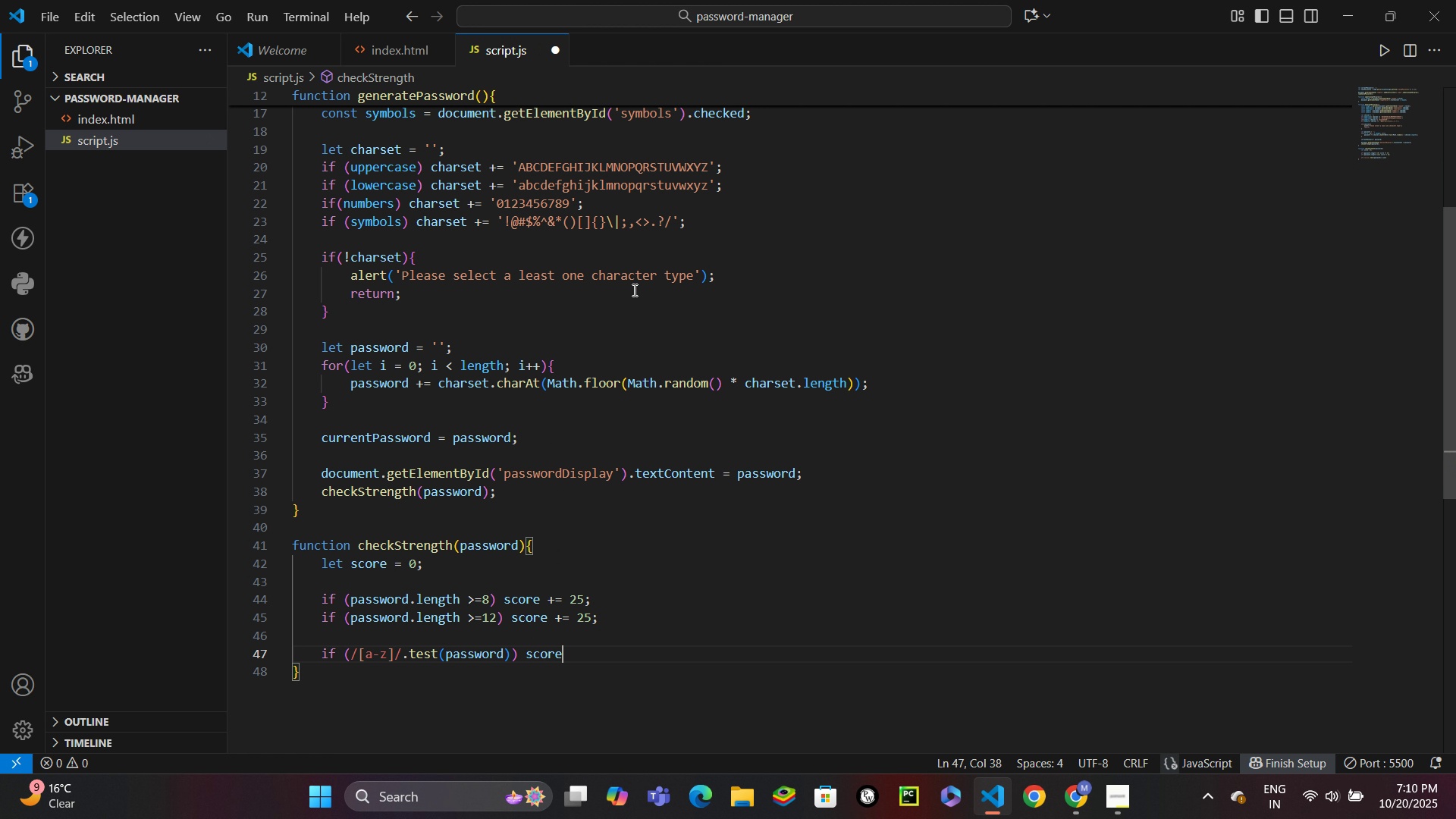 
type( += 10')
key(Backspace)
type(;)
 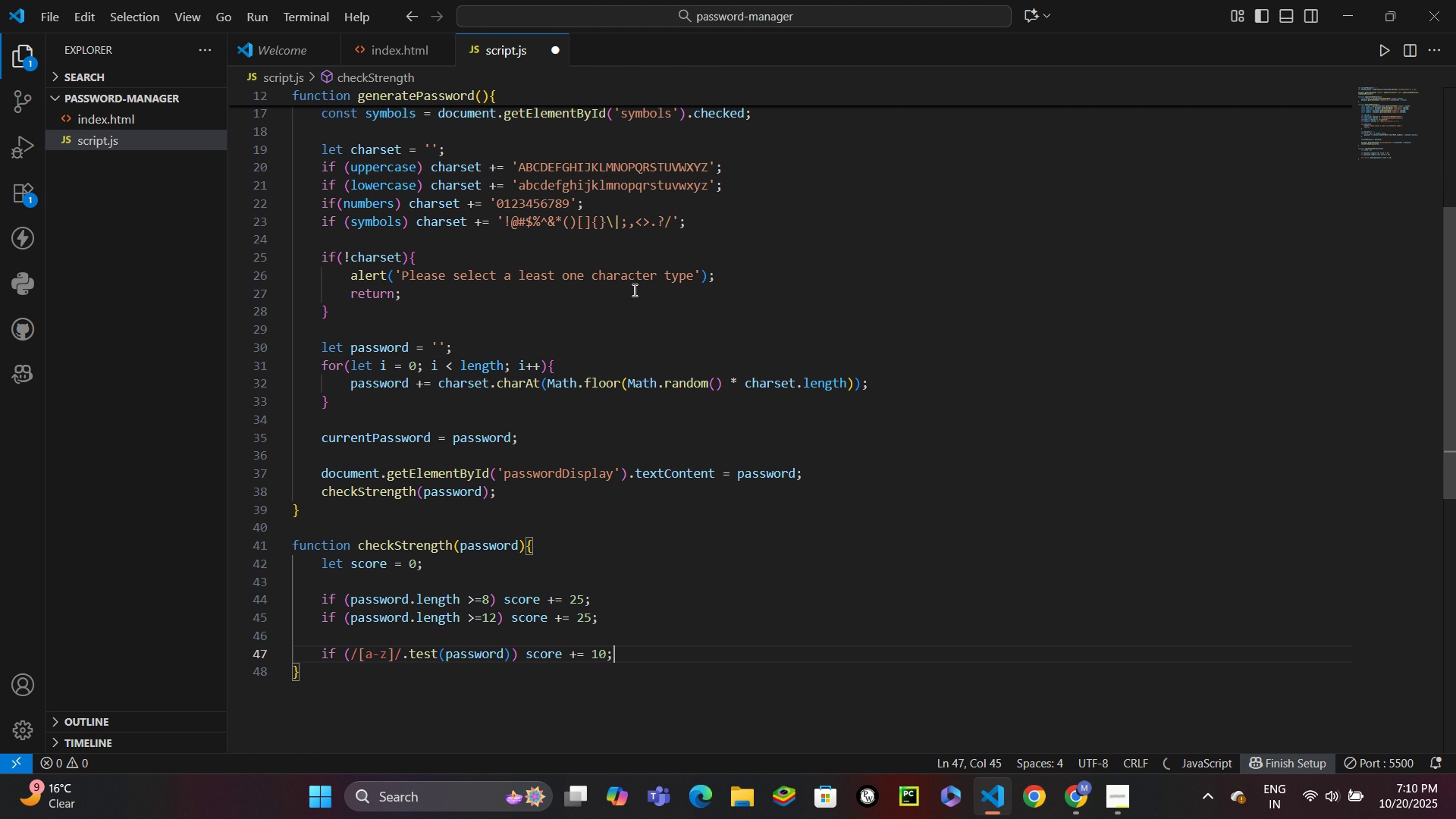 
key(Enter)
 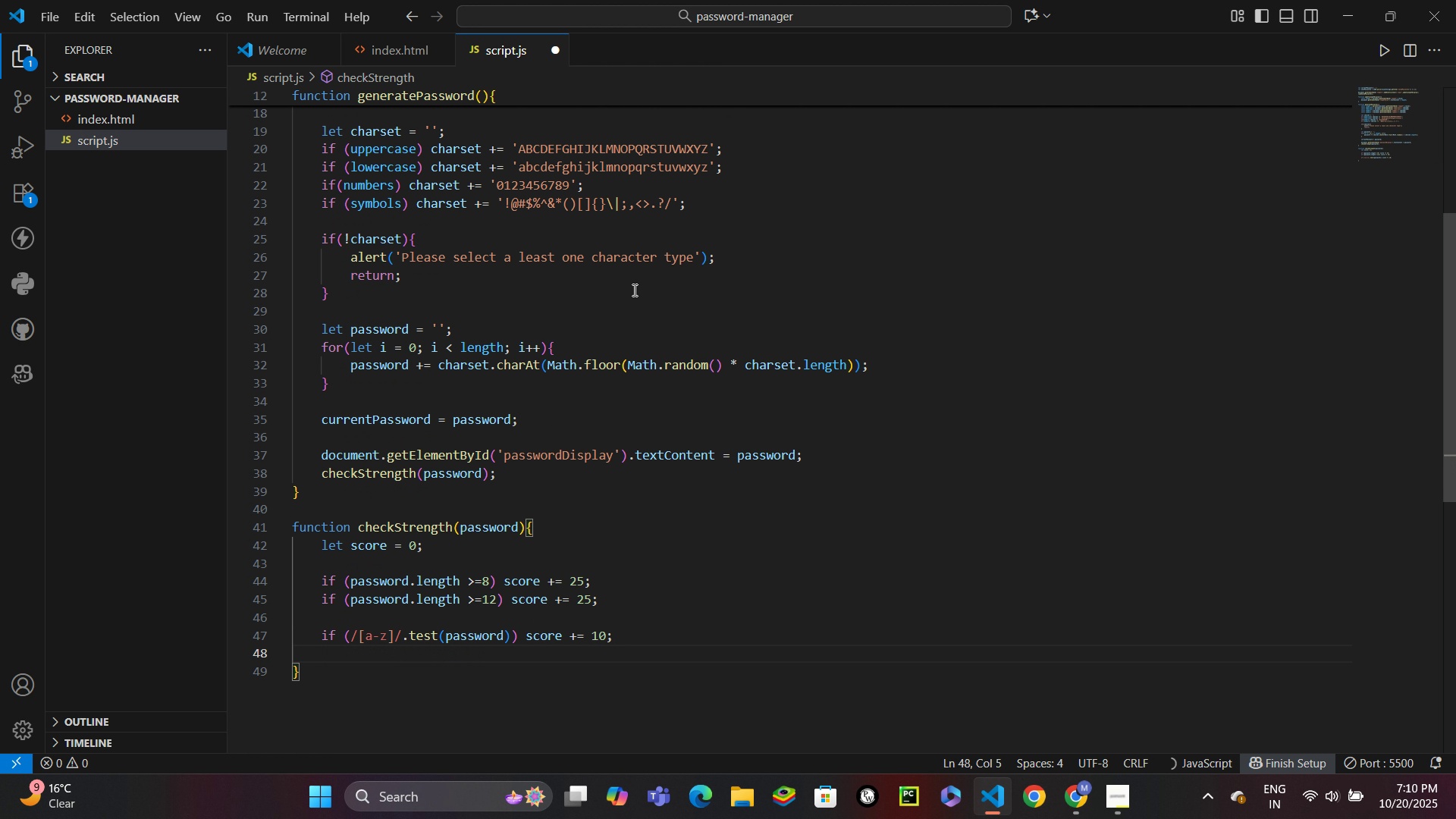 
type(if (')
key(Backspace)
type(/[A-Z)
 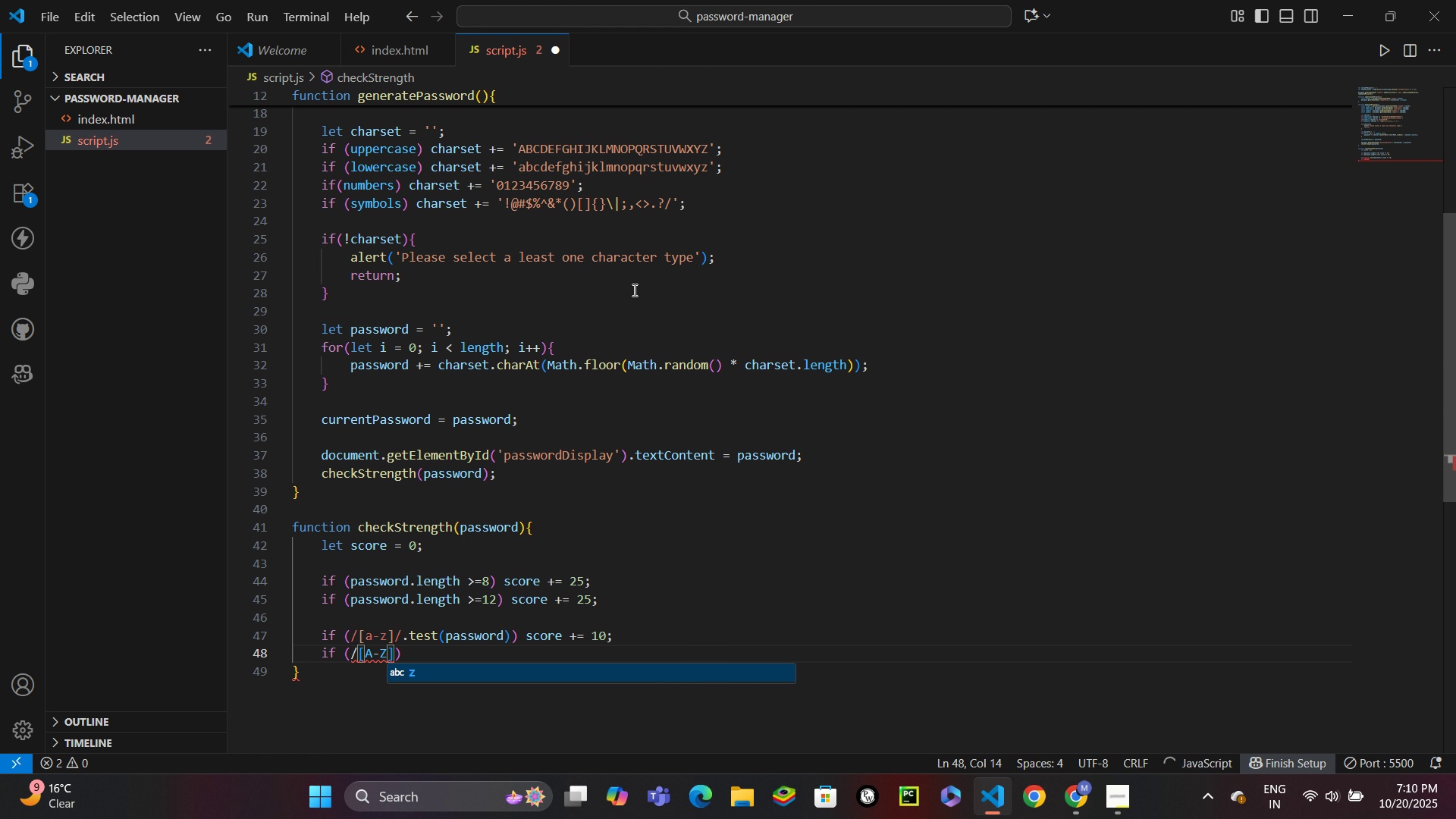 
key(ArrowRight)
 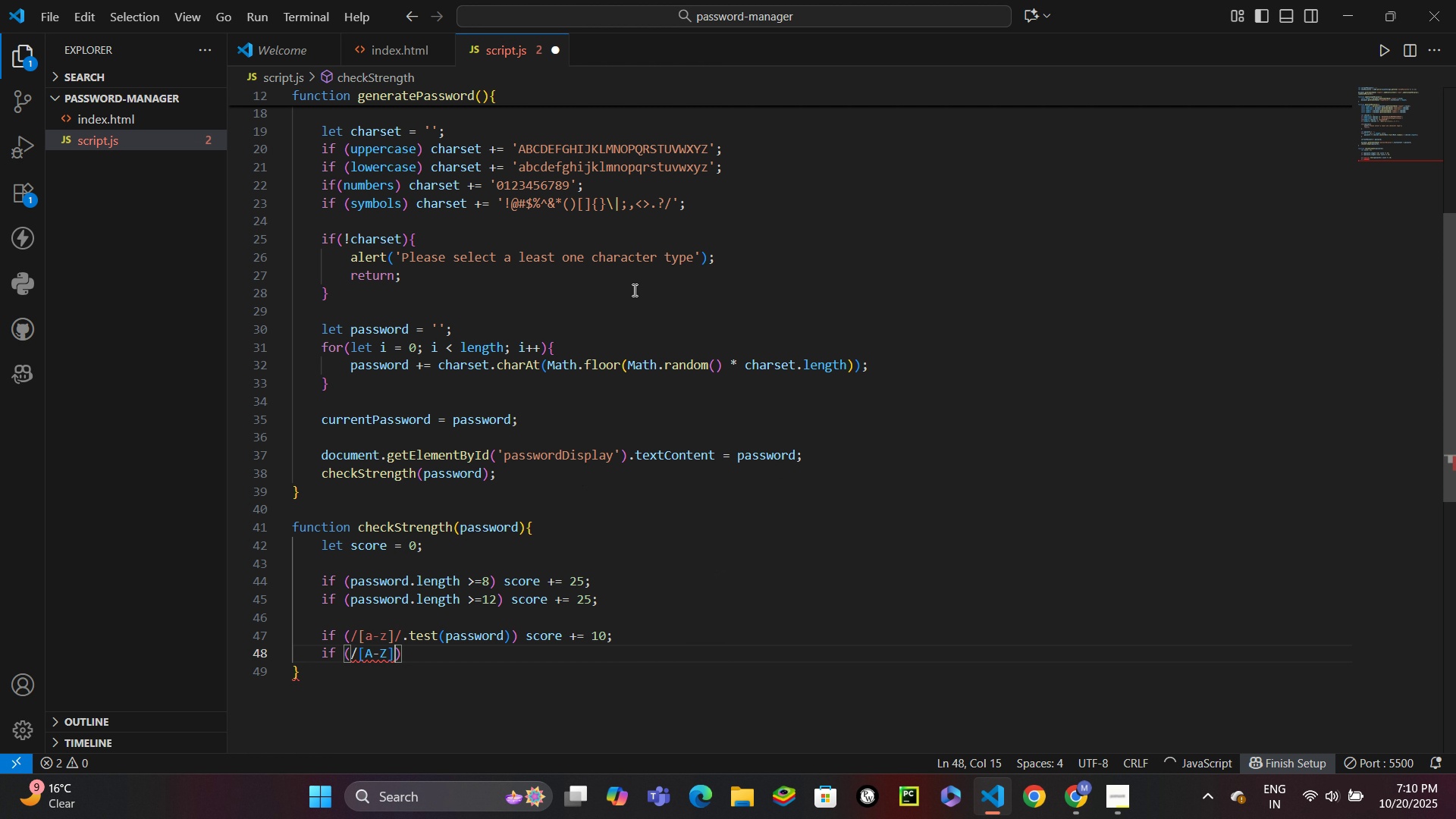 
type(/.e)
key(Backspace)
type(te)
 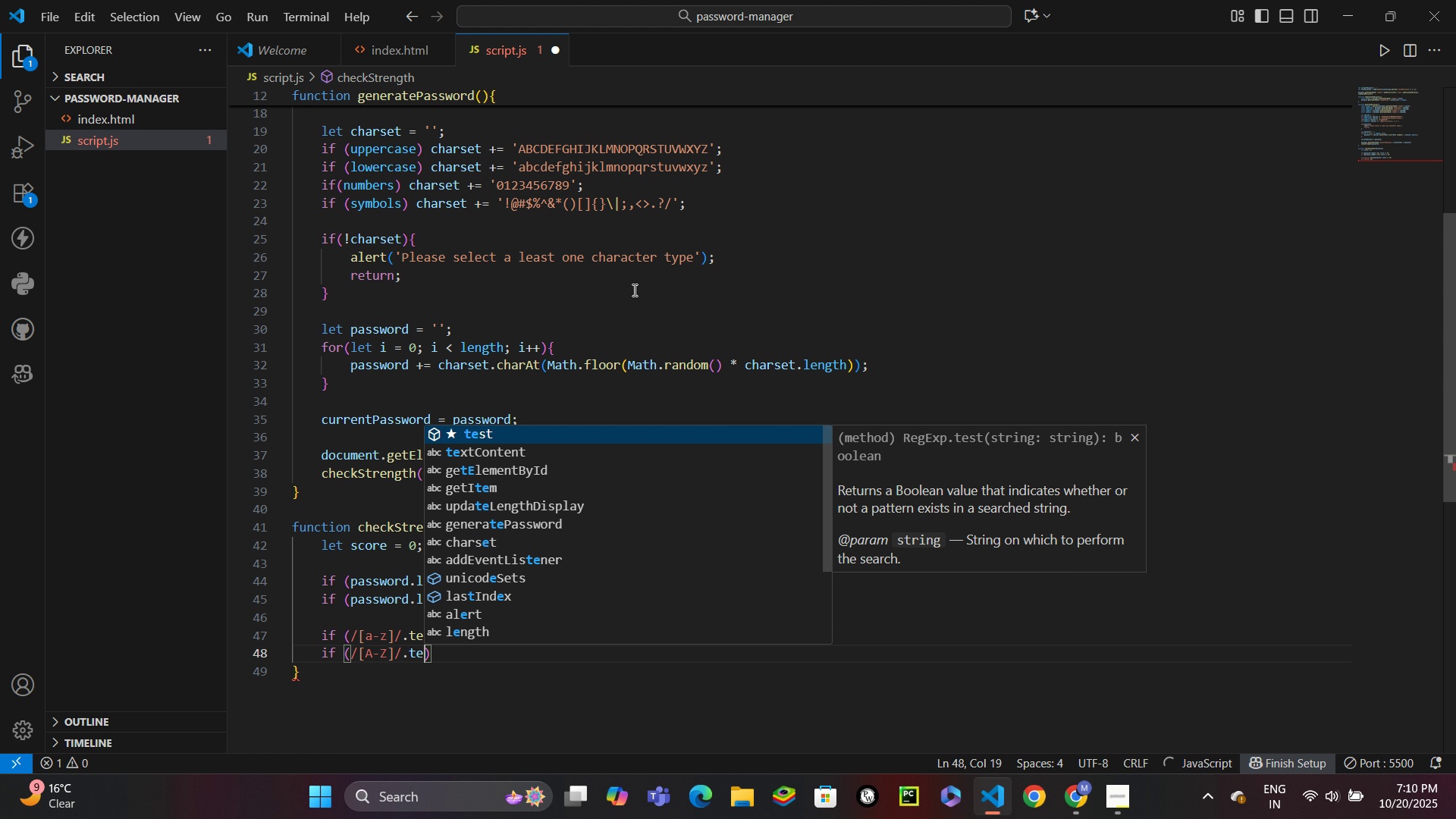 
key(Enter)
 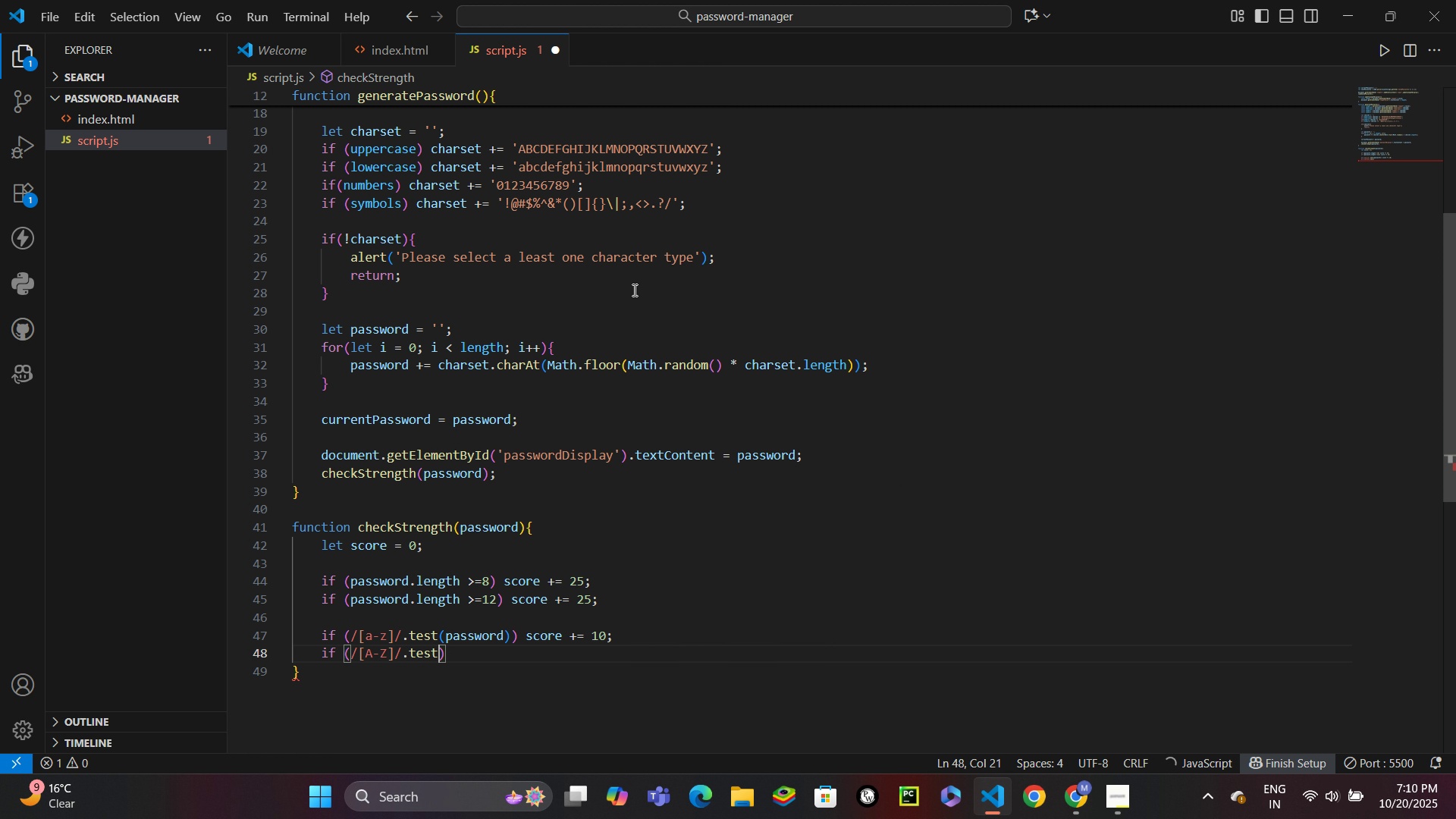 
type((pas)
 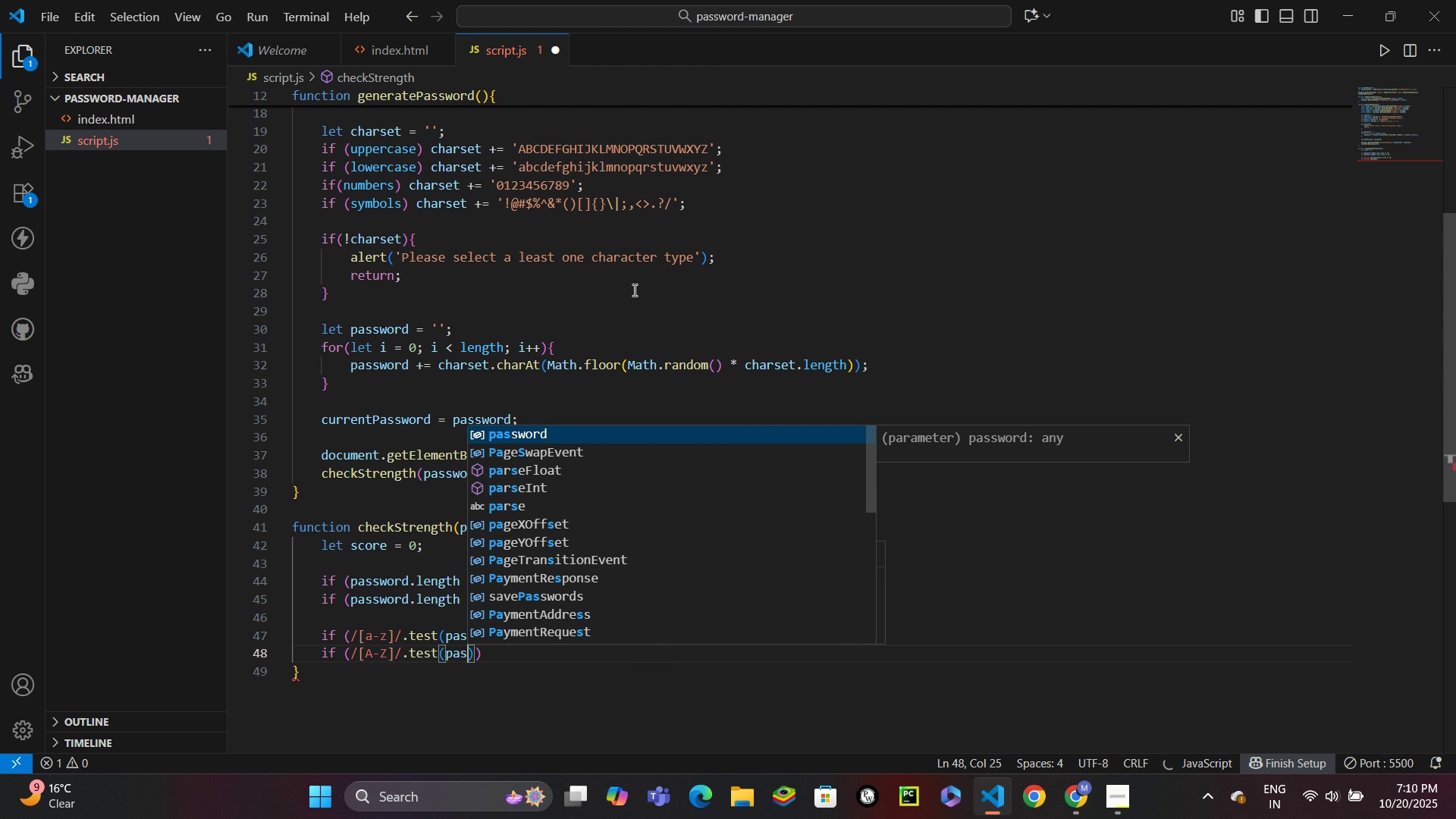 
key(Enter)
 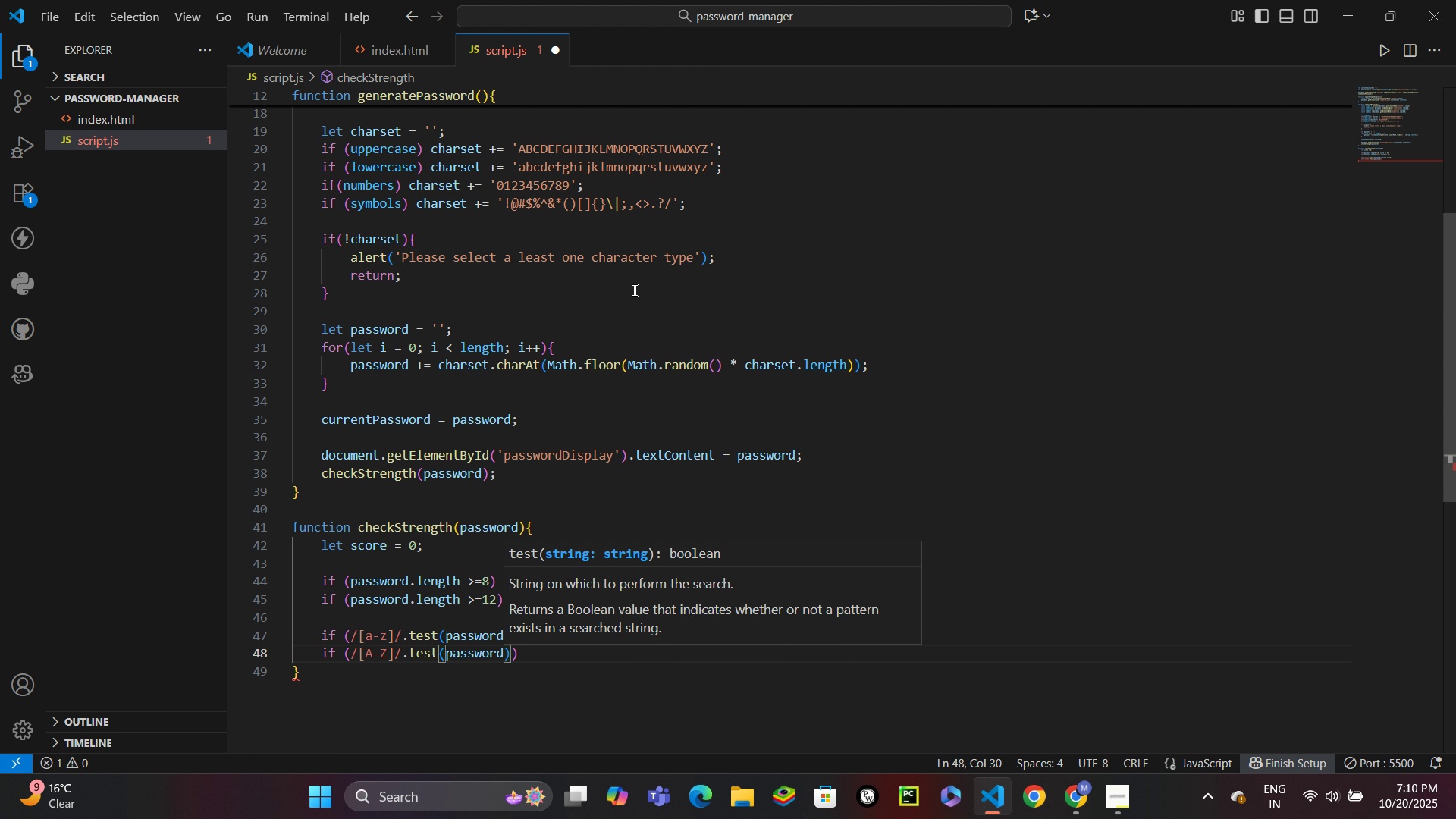 
key(ArrowRight)
 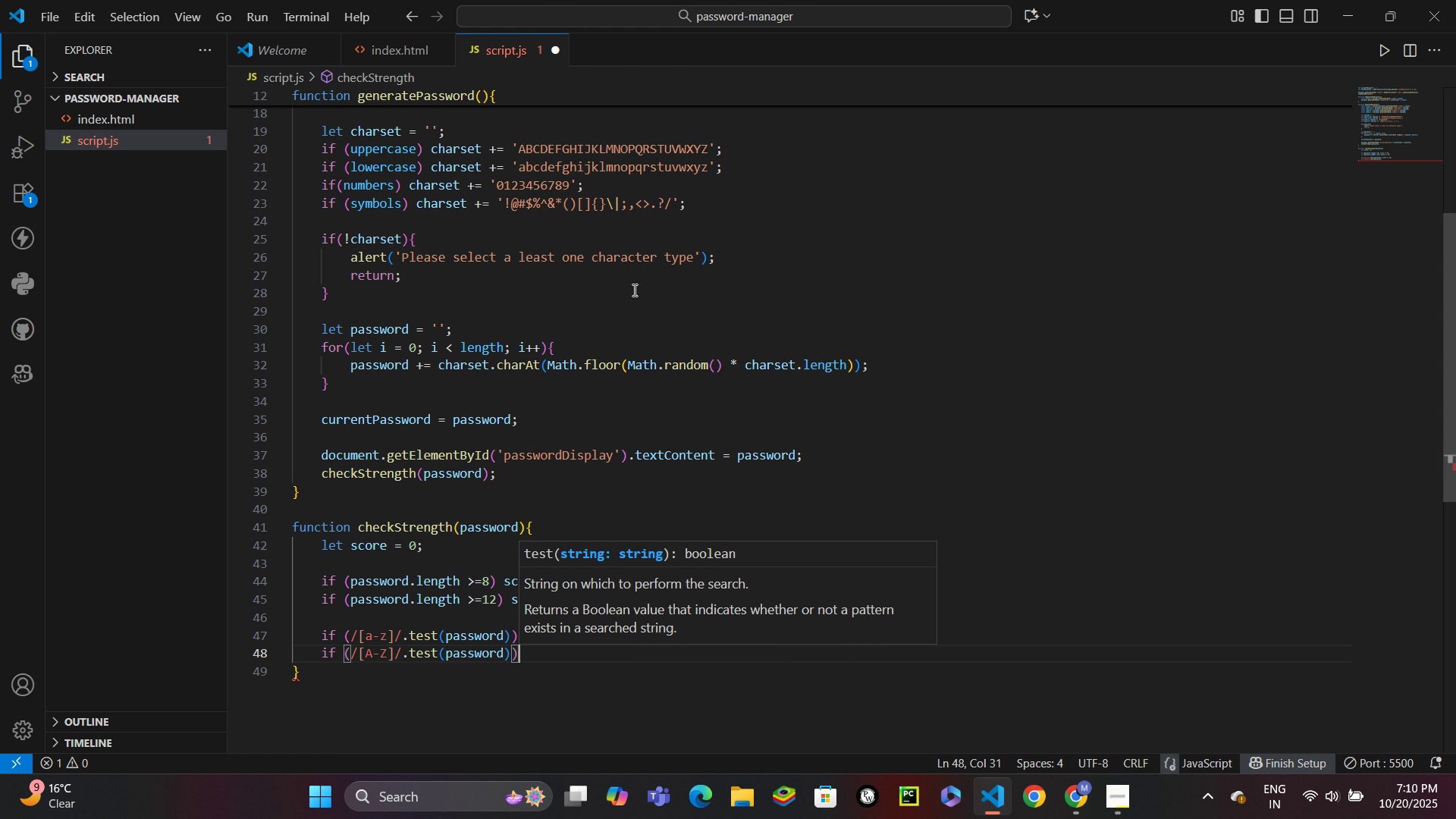 
key(ArrowRight)
 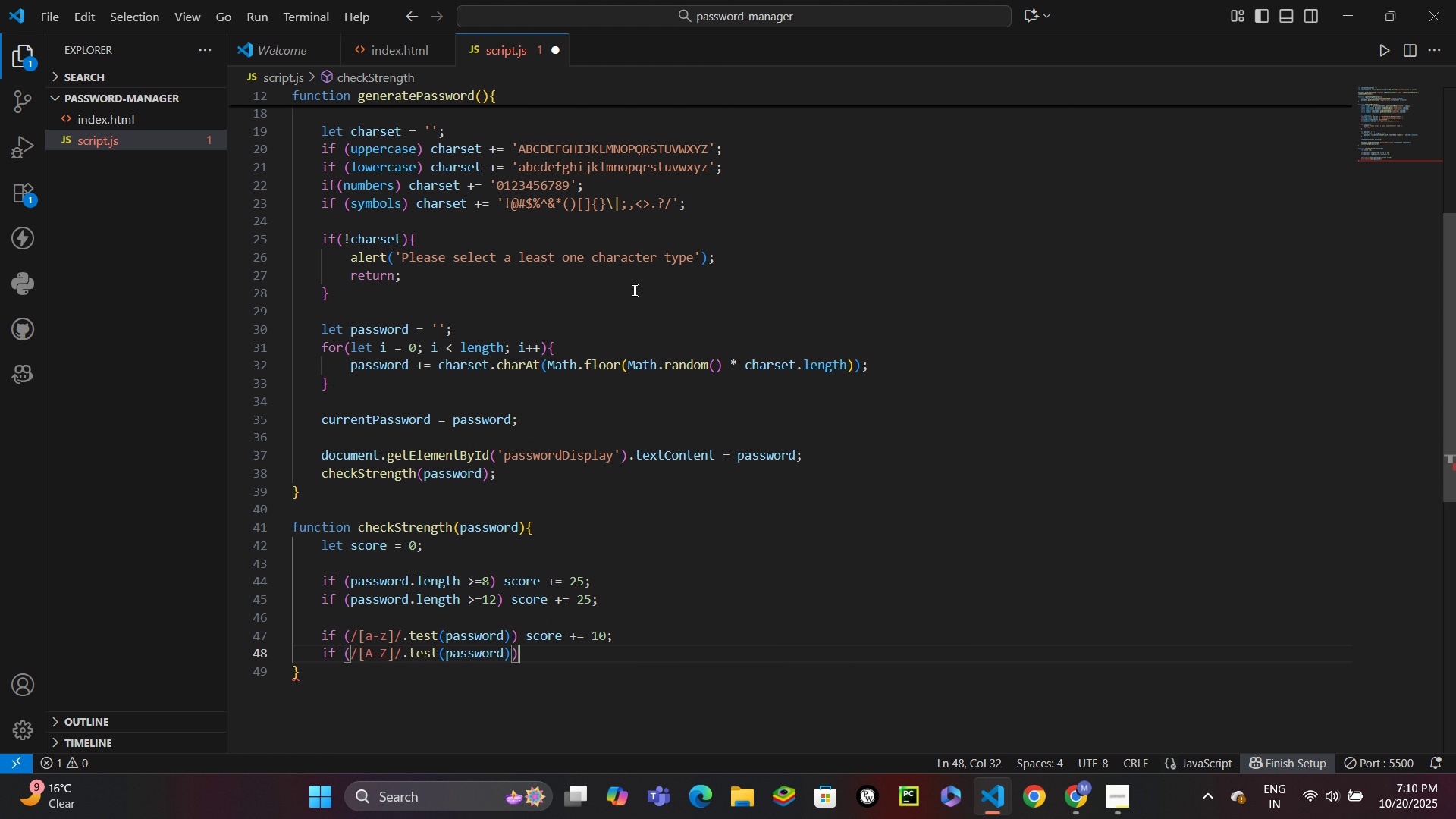 
type( score += 10;)
 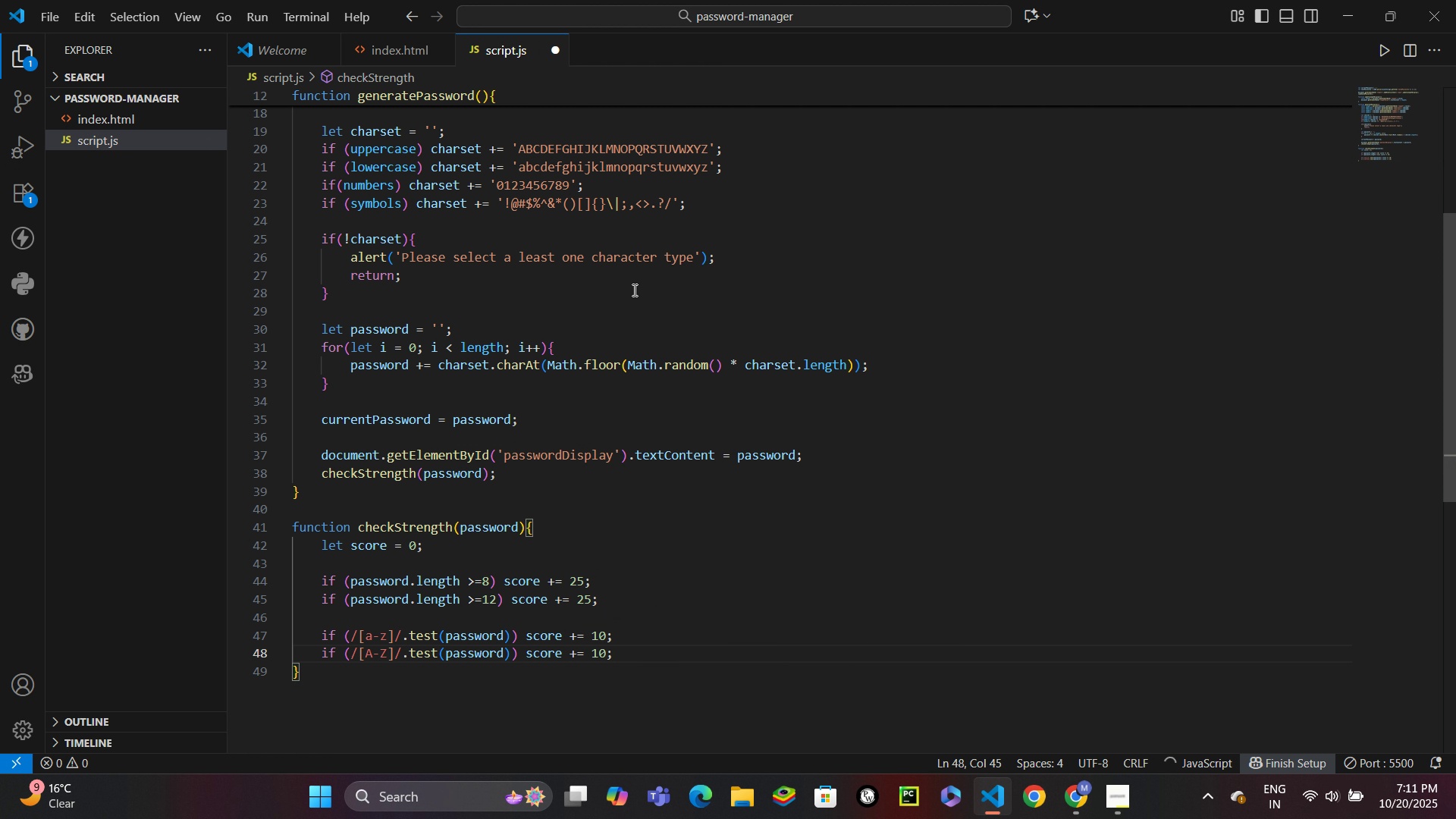 
key(Enter)
 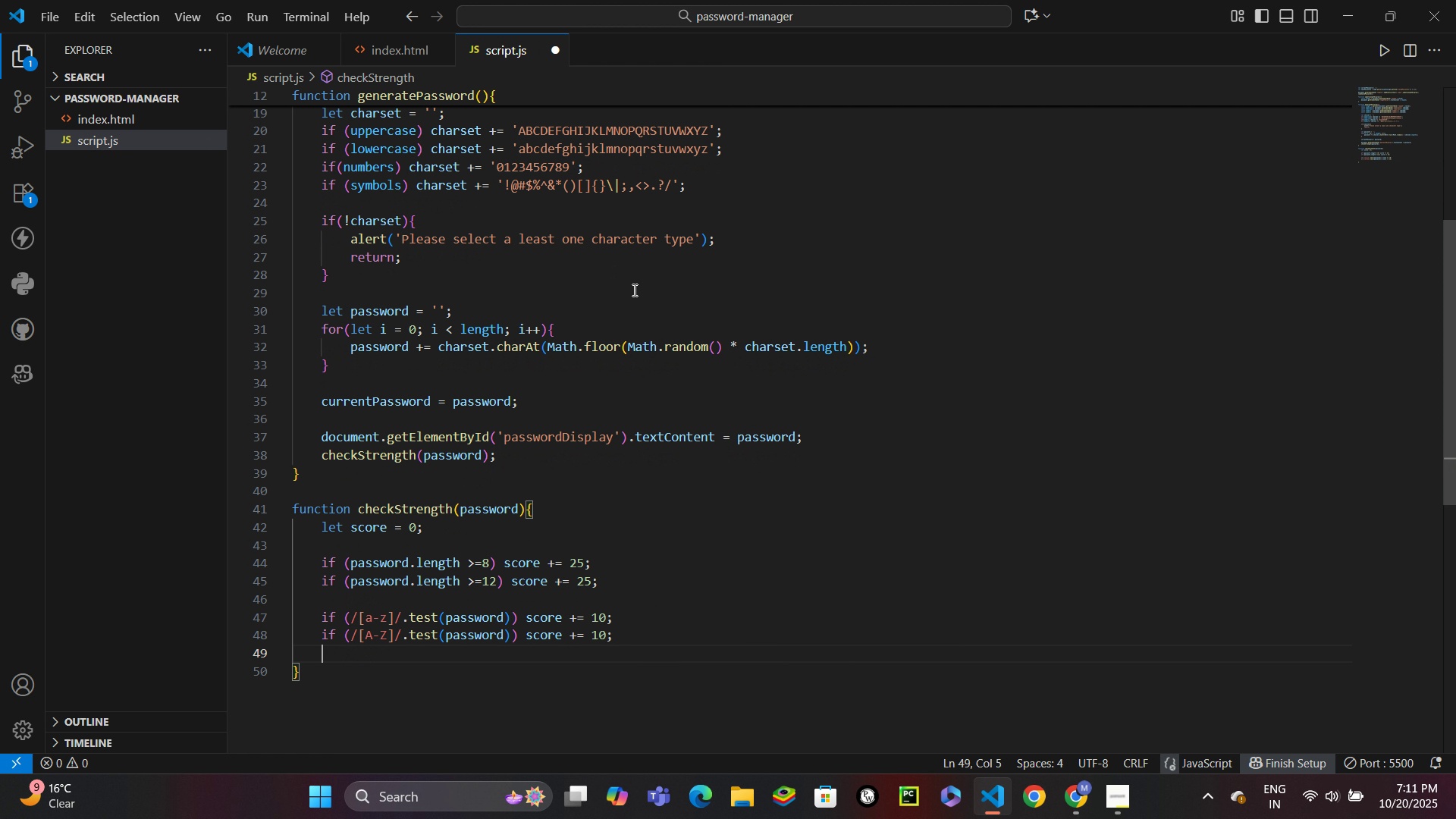 
type(if (/[0-9)
 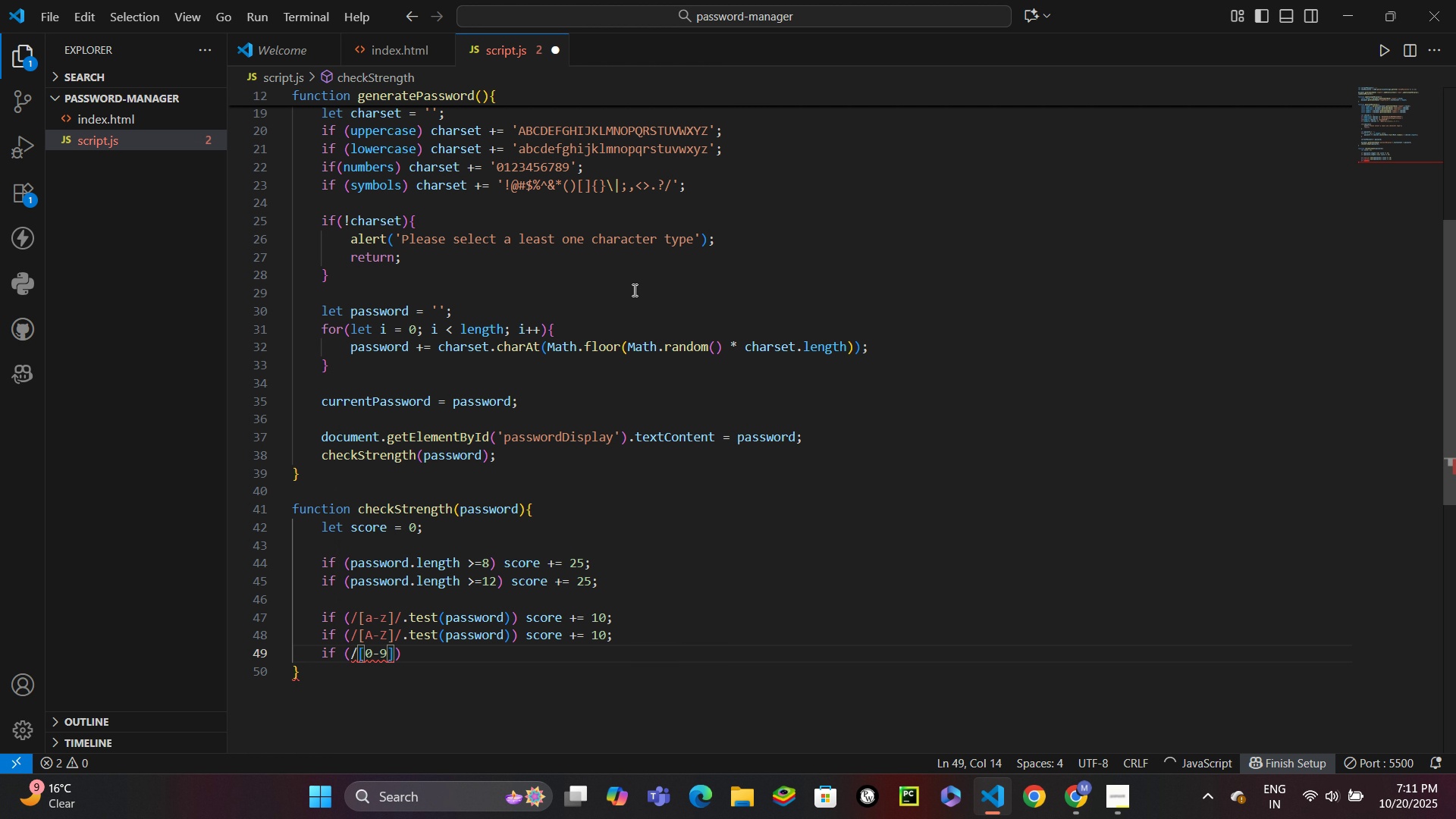 
key(ArrowRight)
 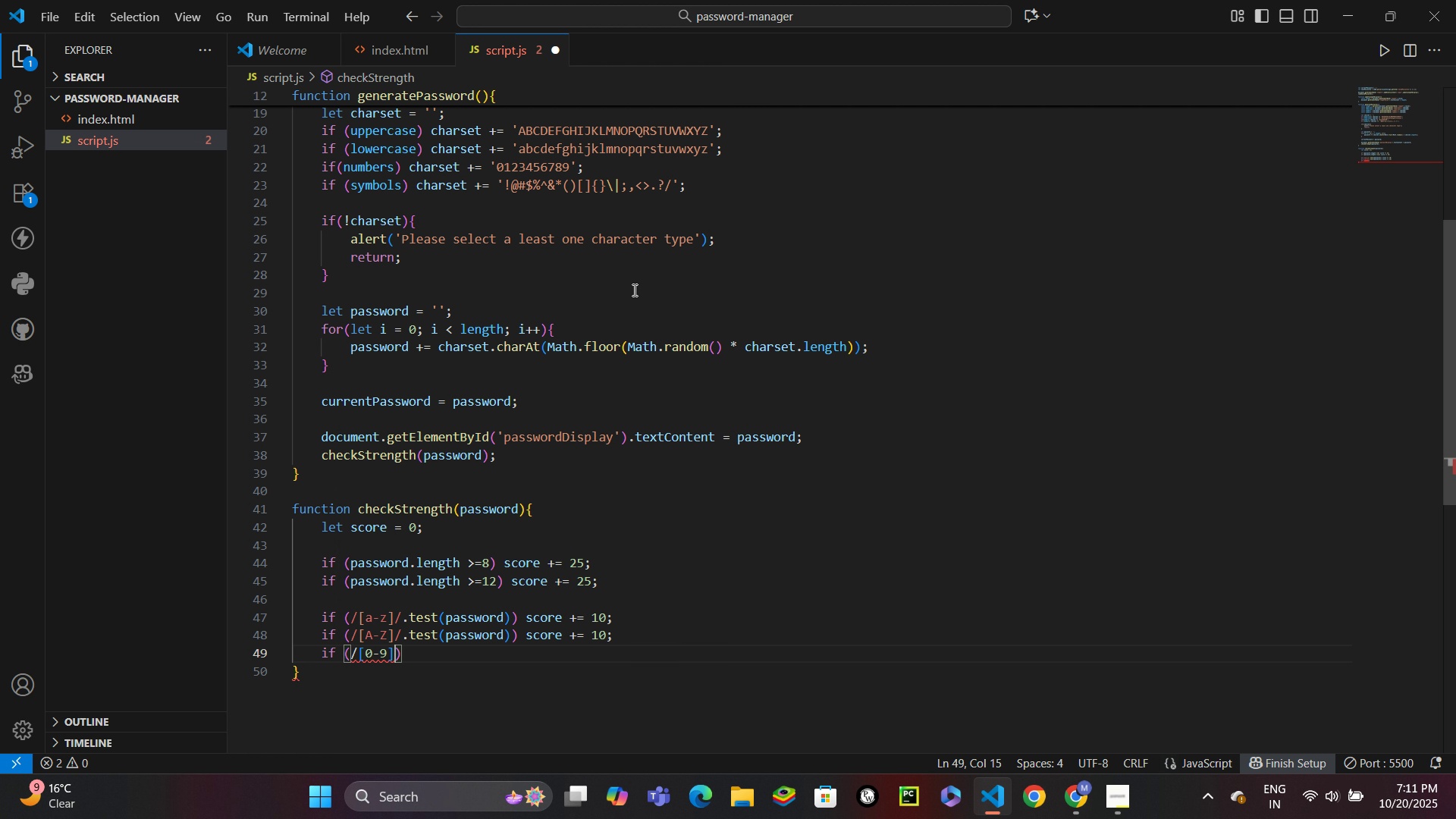 
type(.)
key(Backspace)
type(/ )
key(Backspace)
type(.te)
 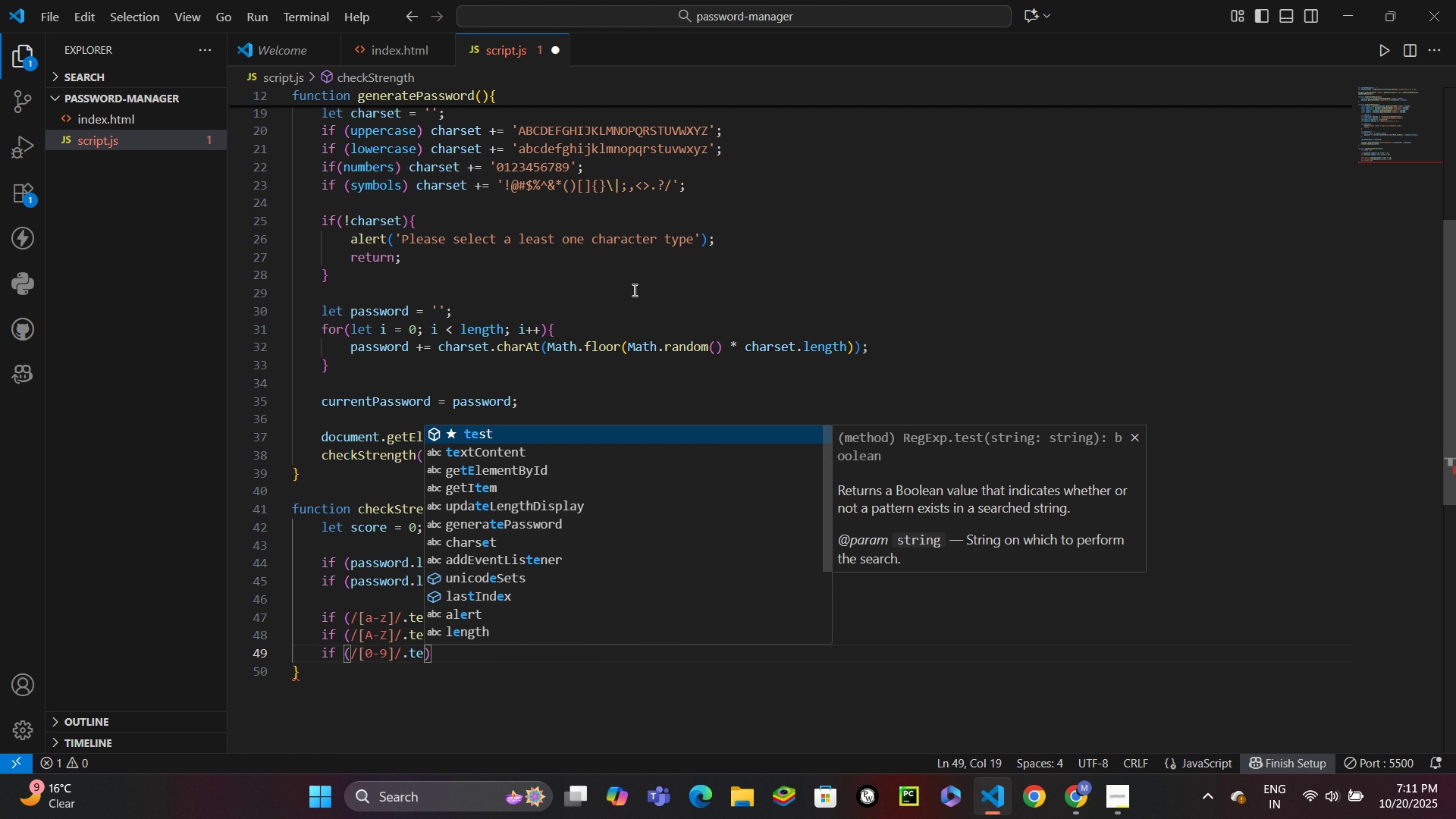 
key(Enter)
 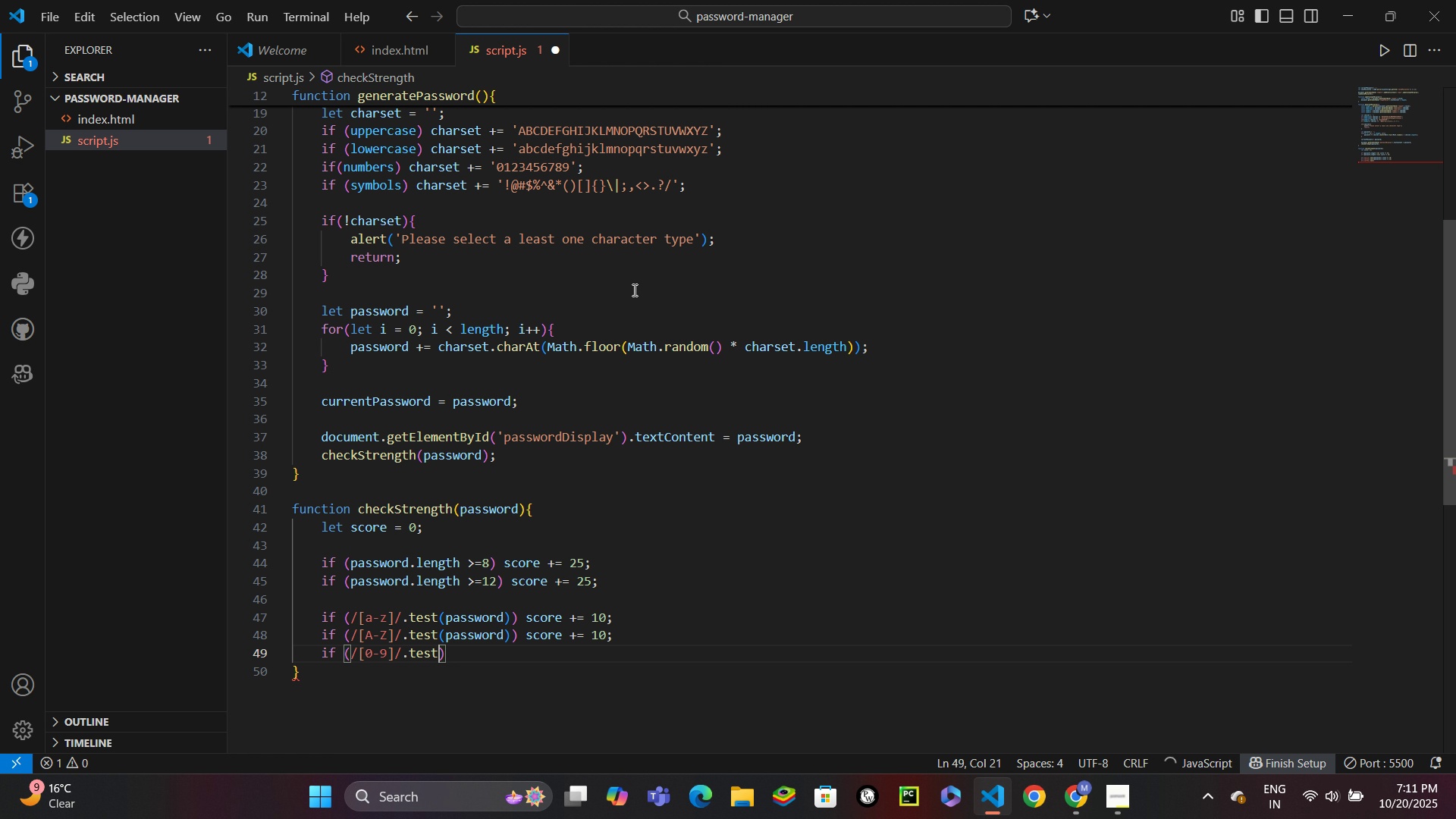 
type((pas)
 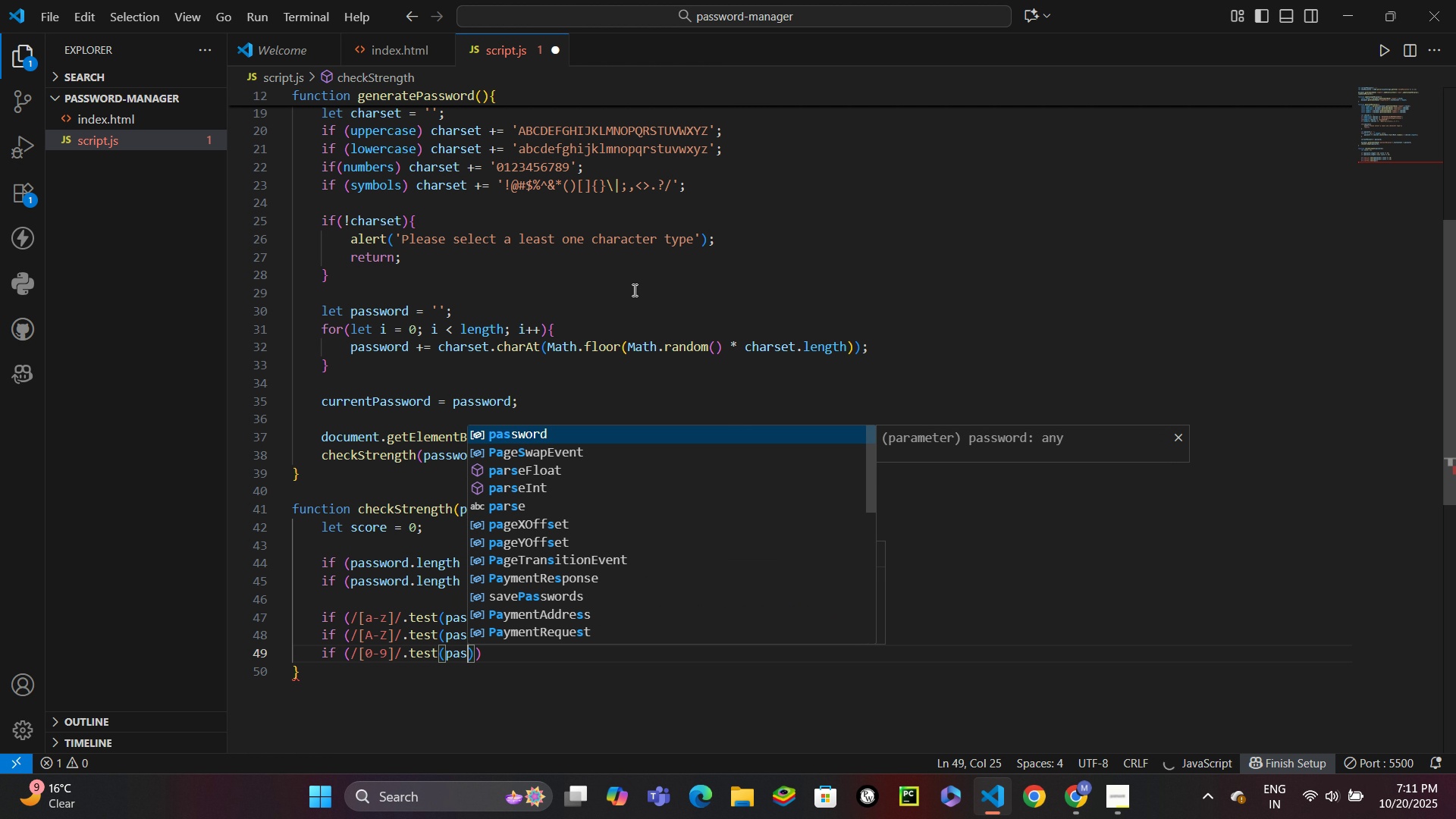 
key(Enter)
 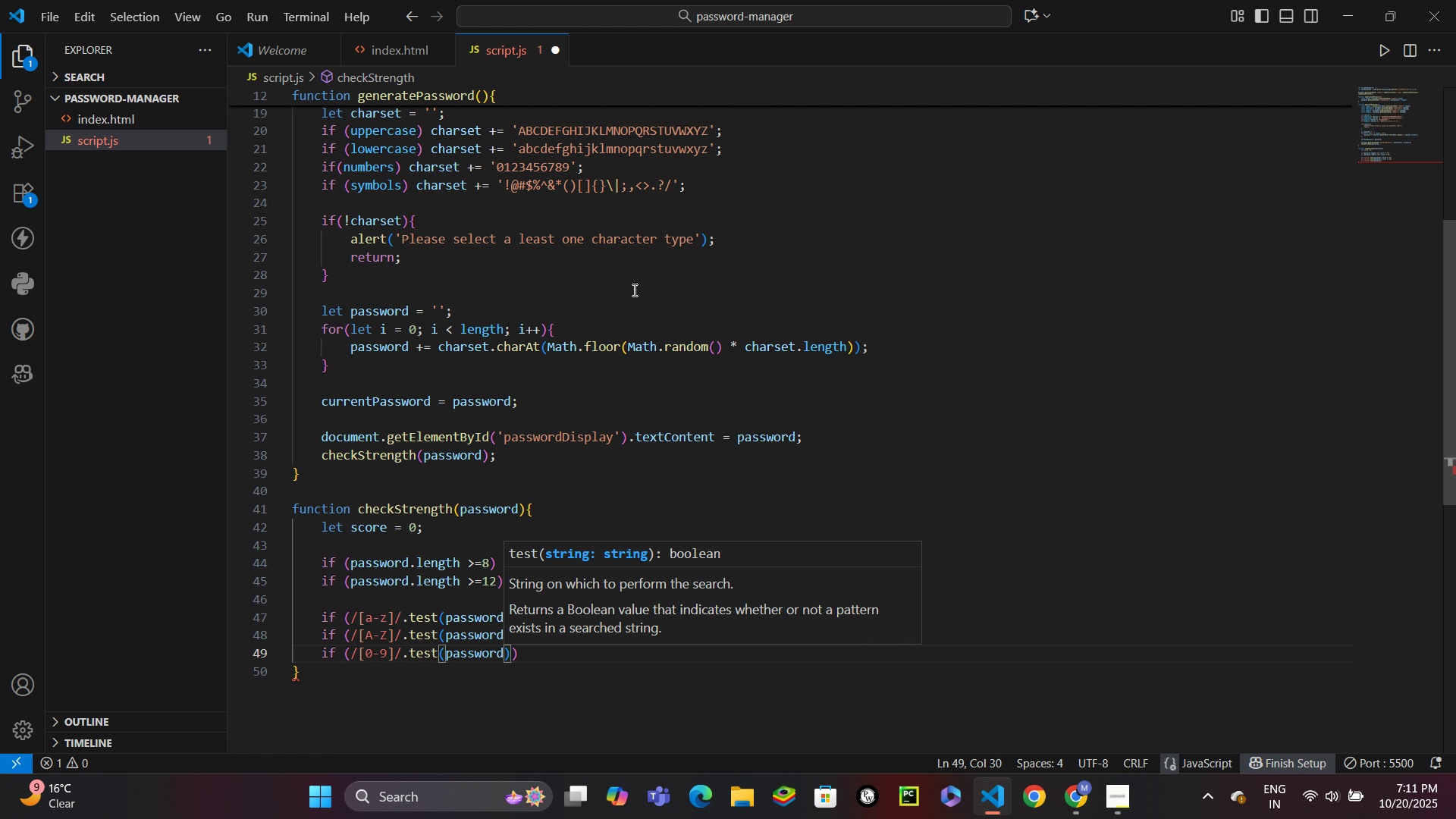 
key(ArrowRight)
 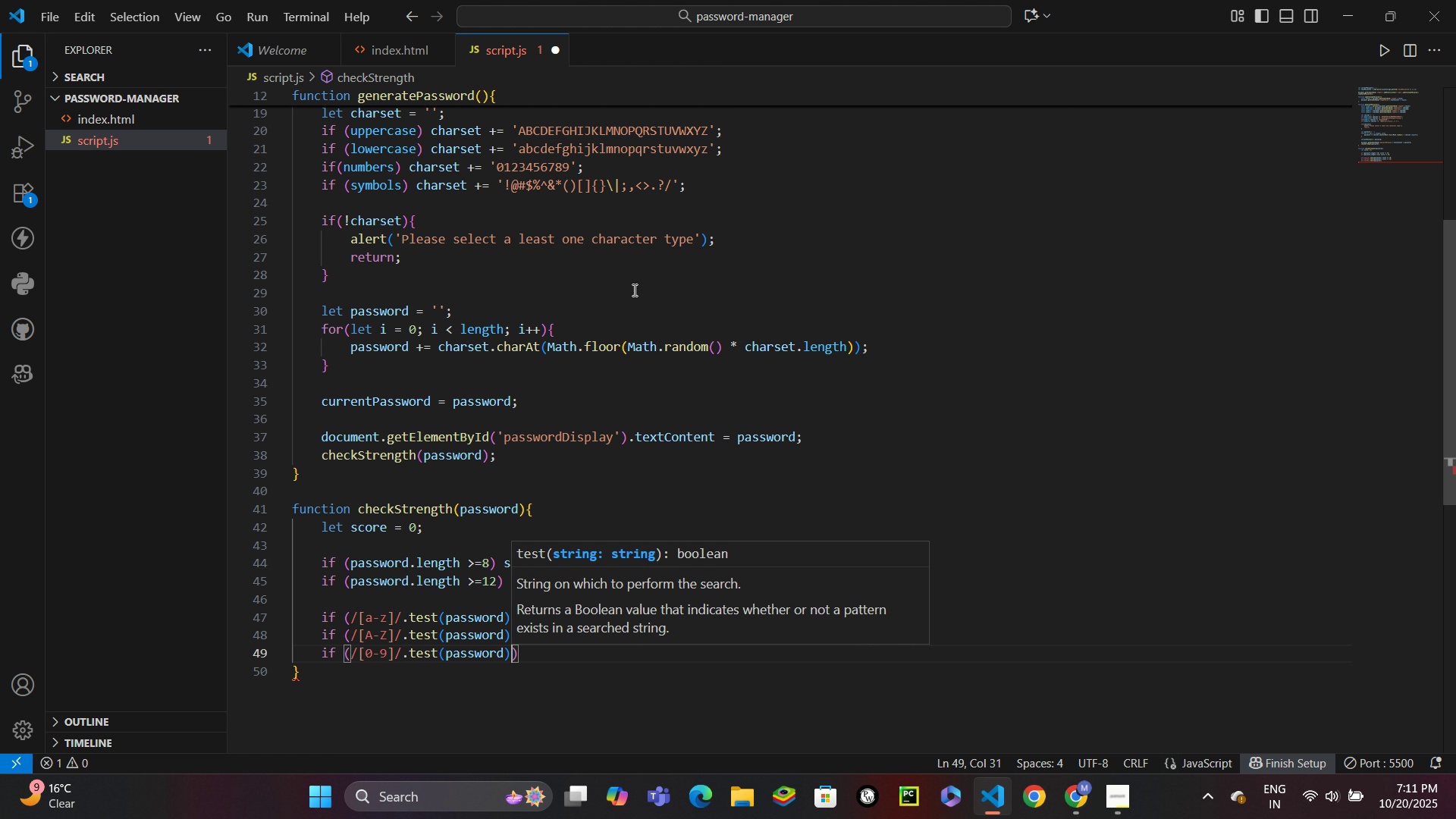 
key(ArrowRight)
 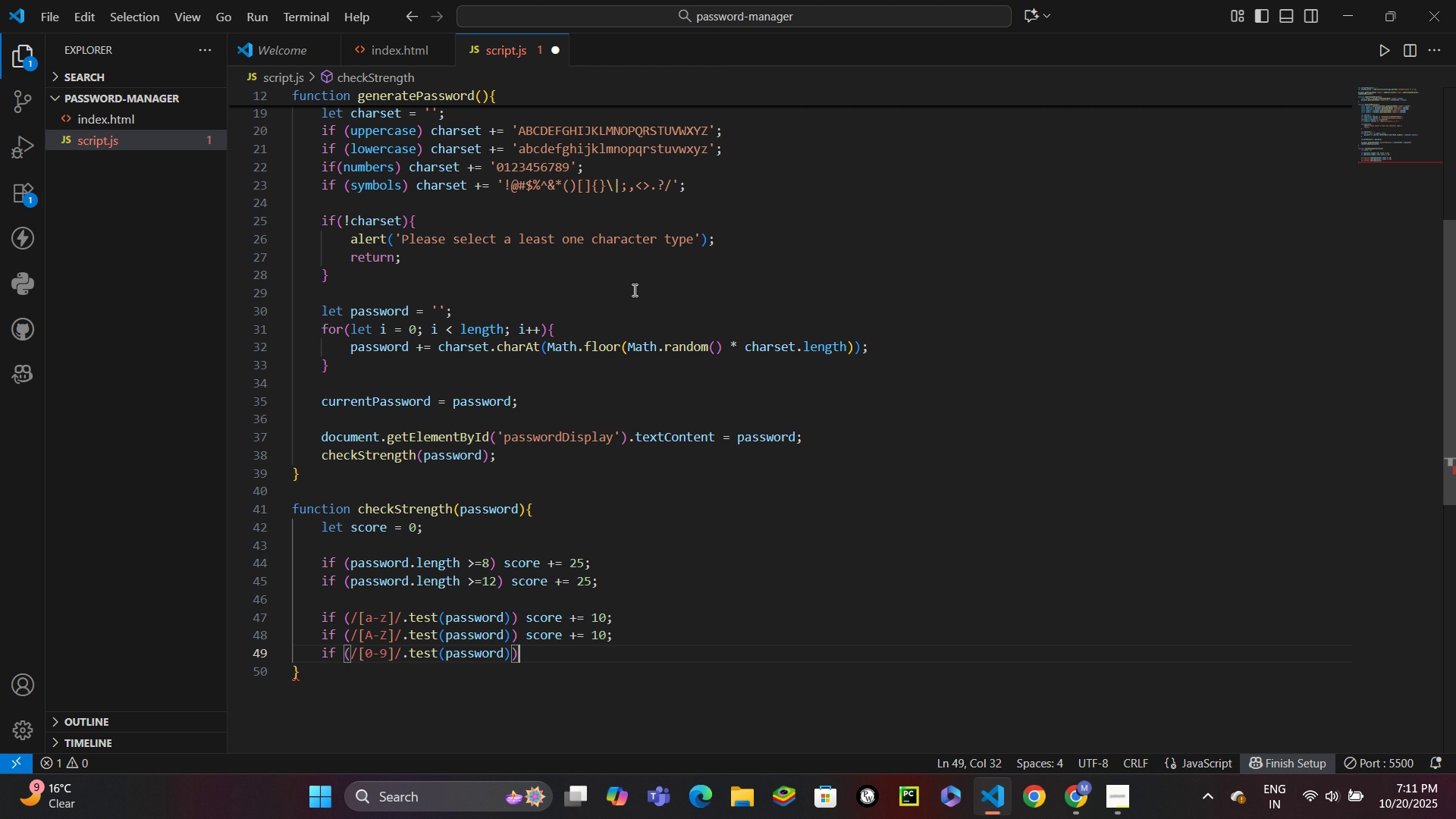 
key(ArrowRight)
 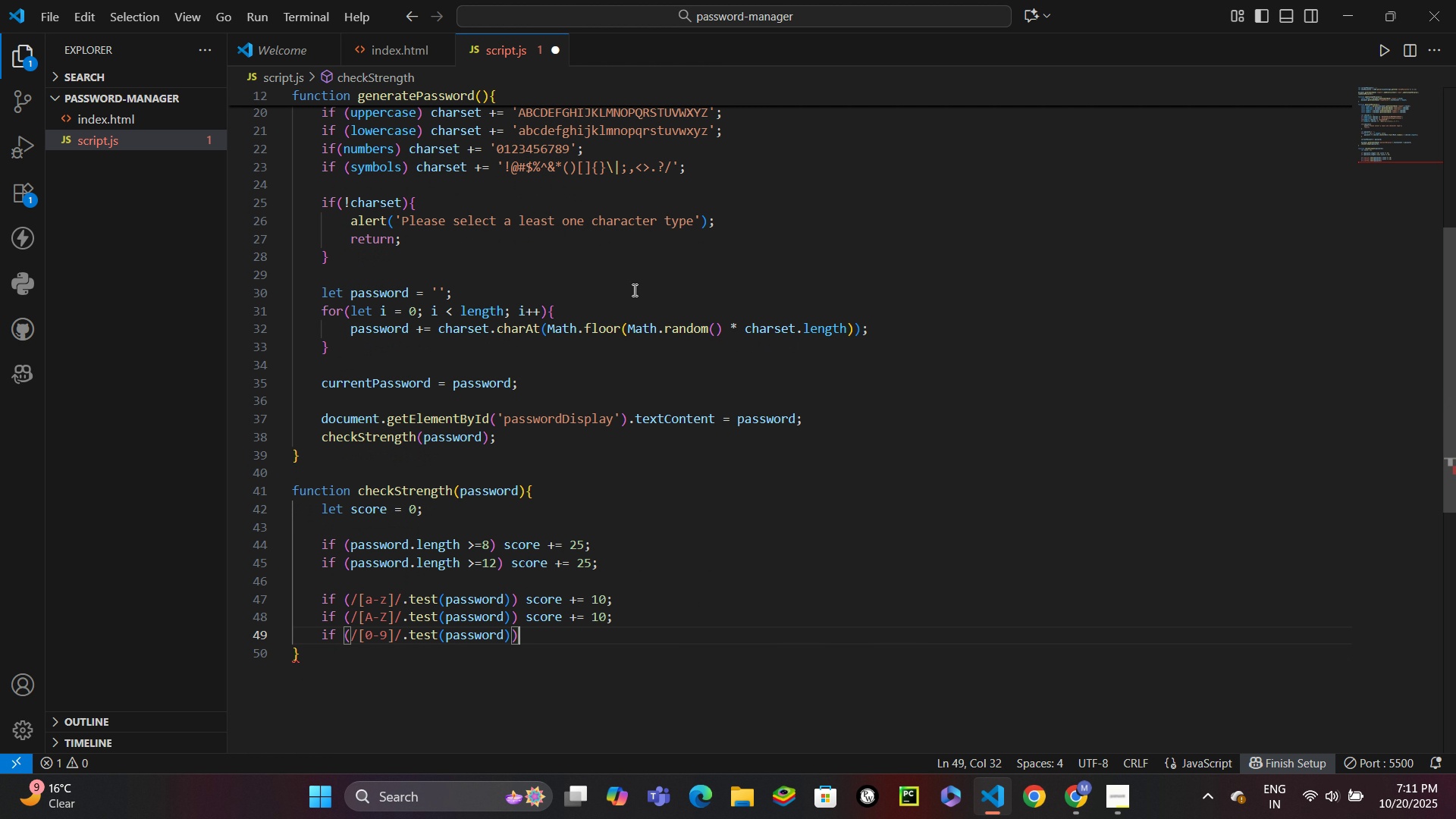 
key(ArrowLeft)
 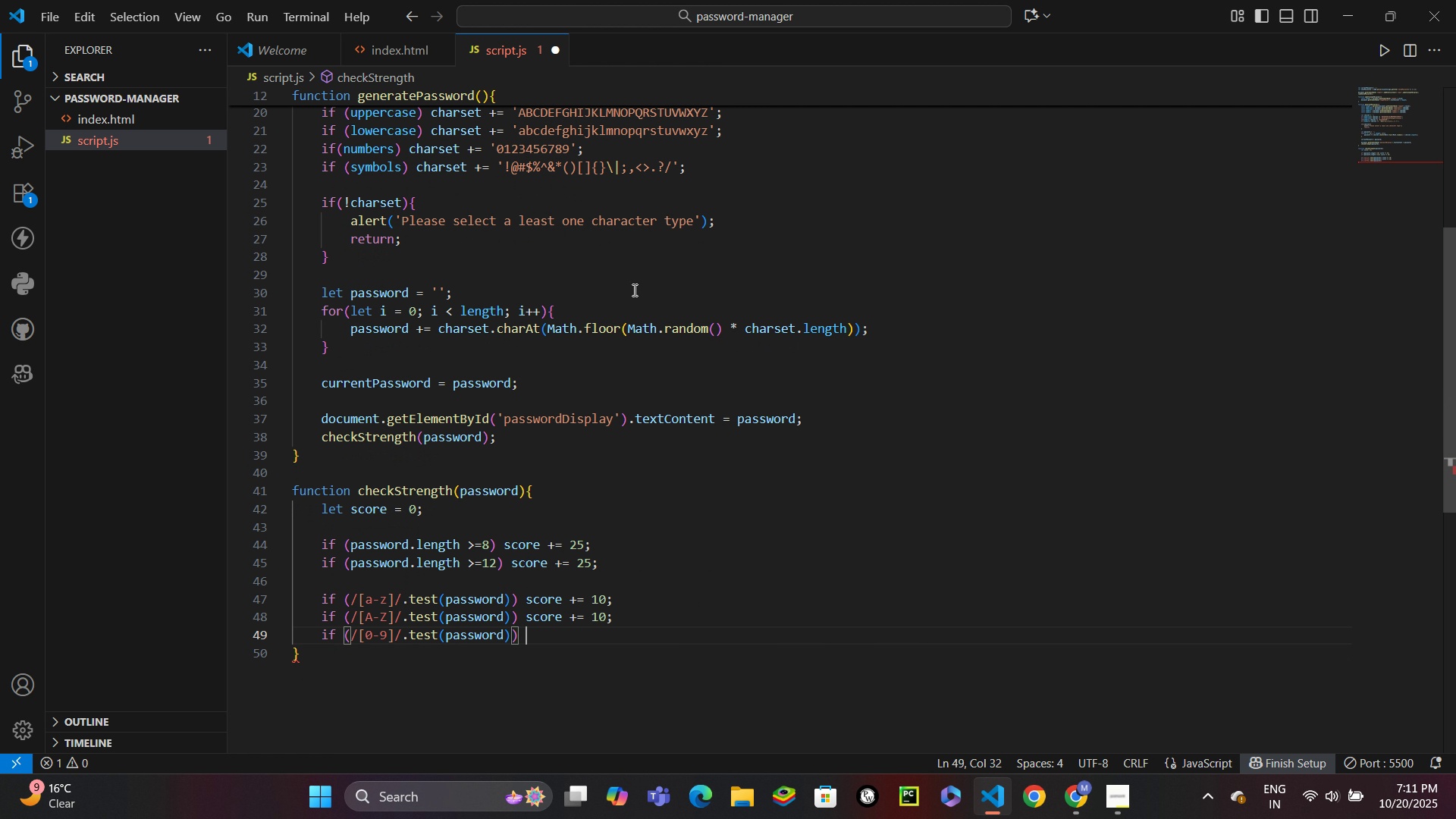 
type( scor)
 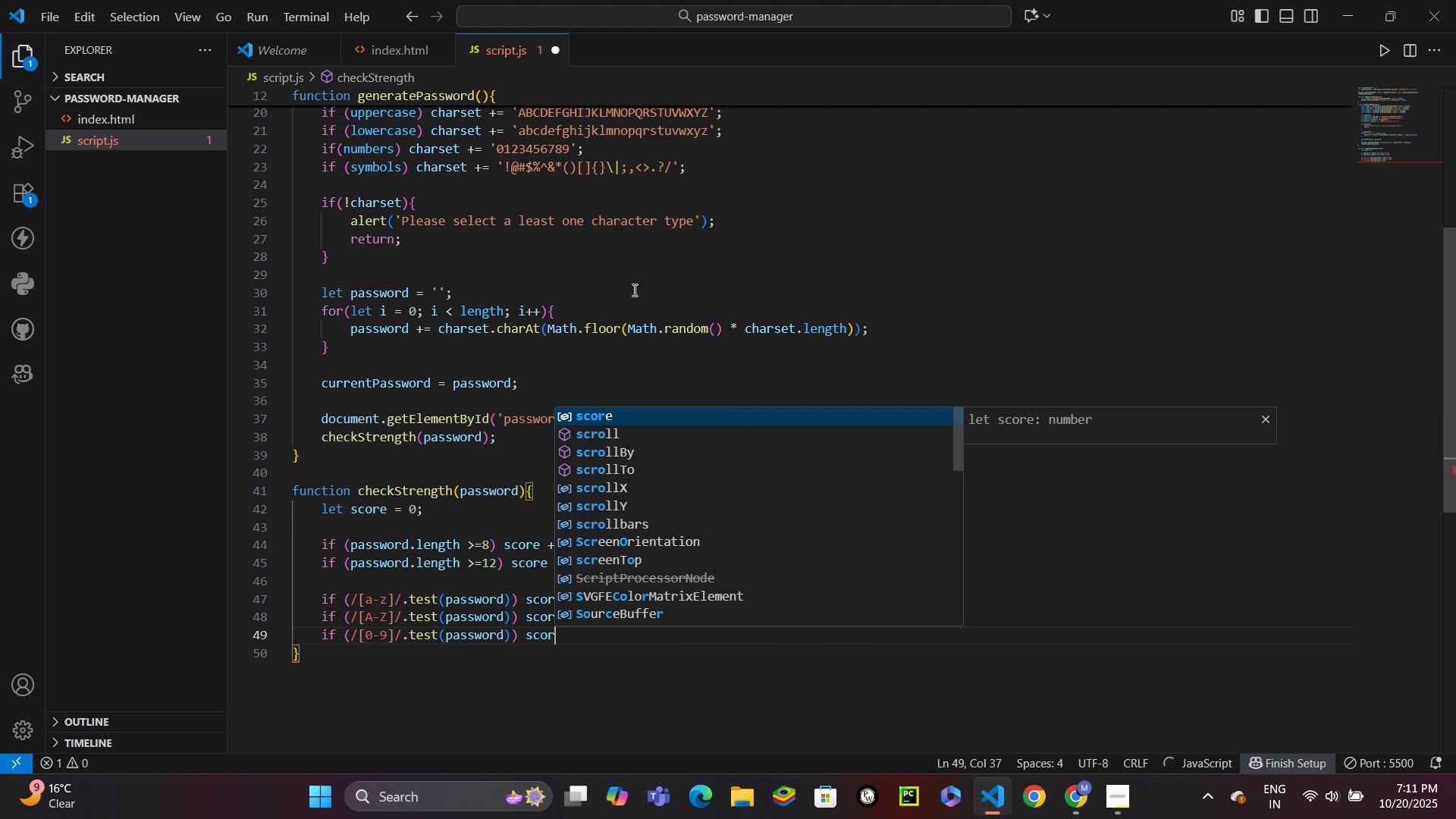 
key(Enter)
 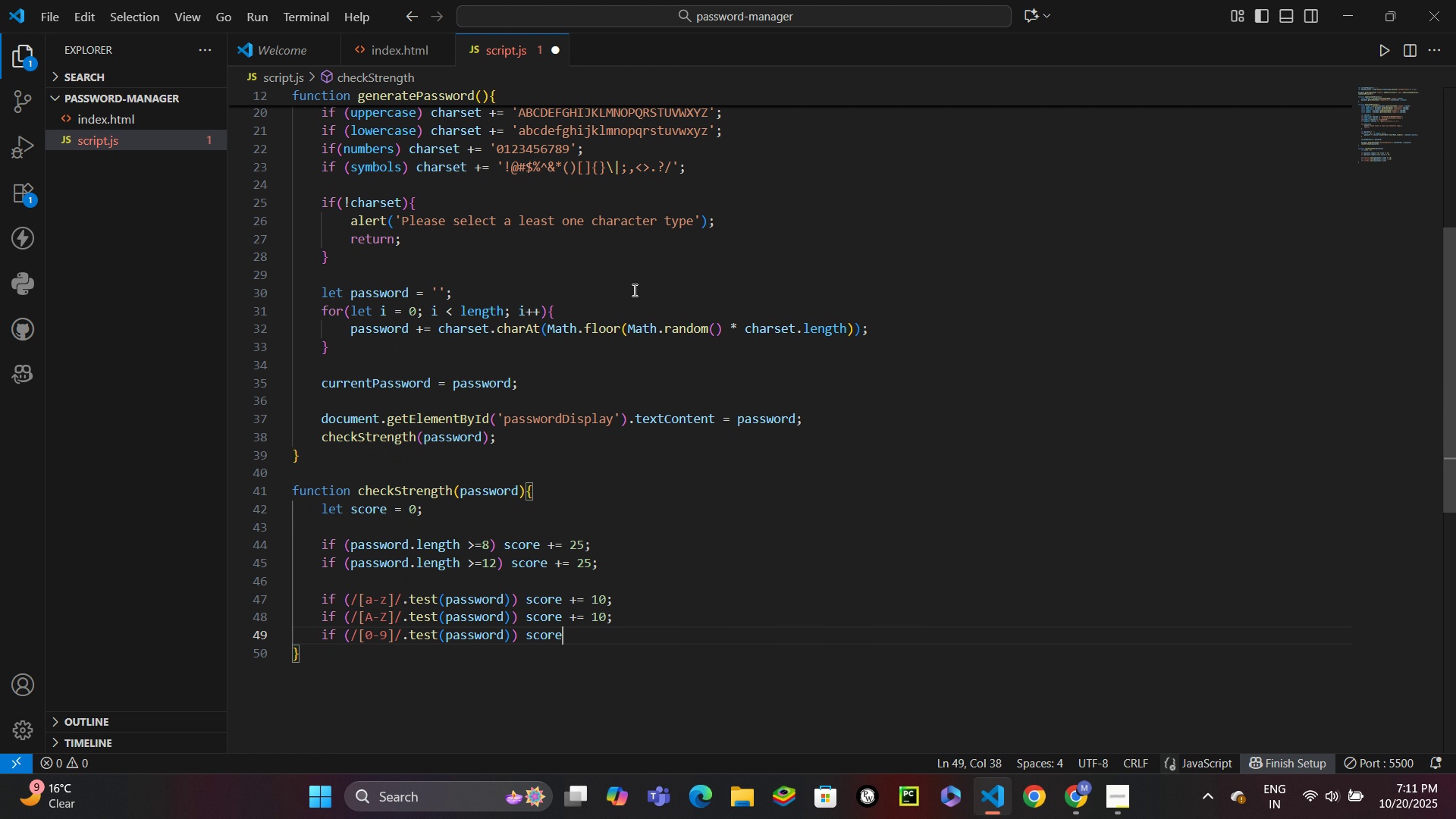 
type( += 10')
key(Backspace)
type(;)
key(Backspace)
key(Backspace)
type(5;)
 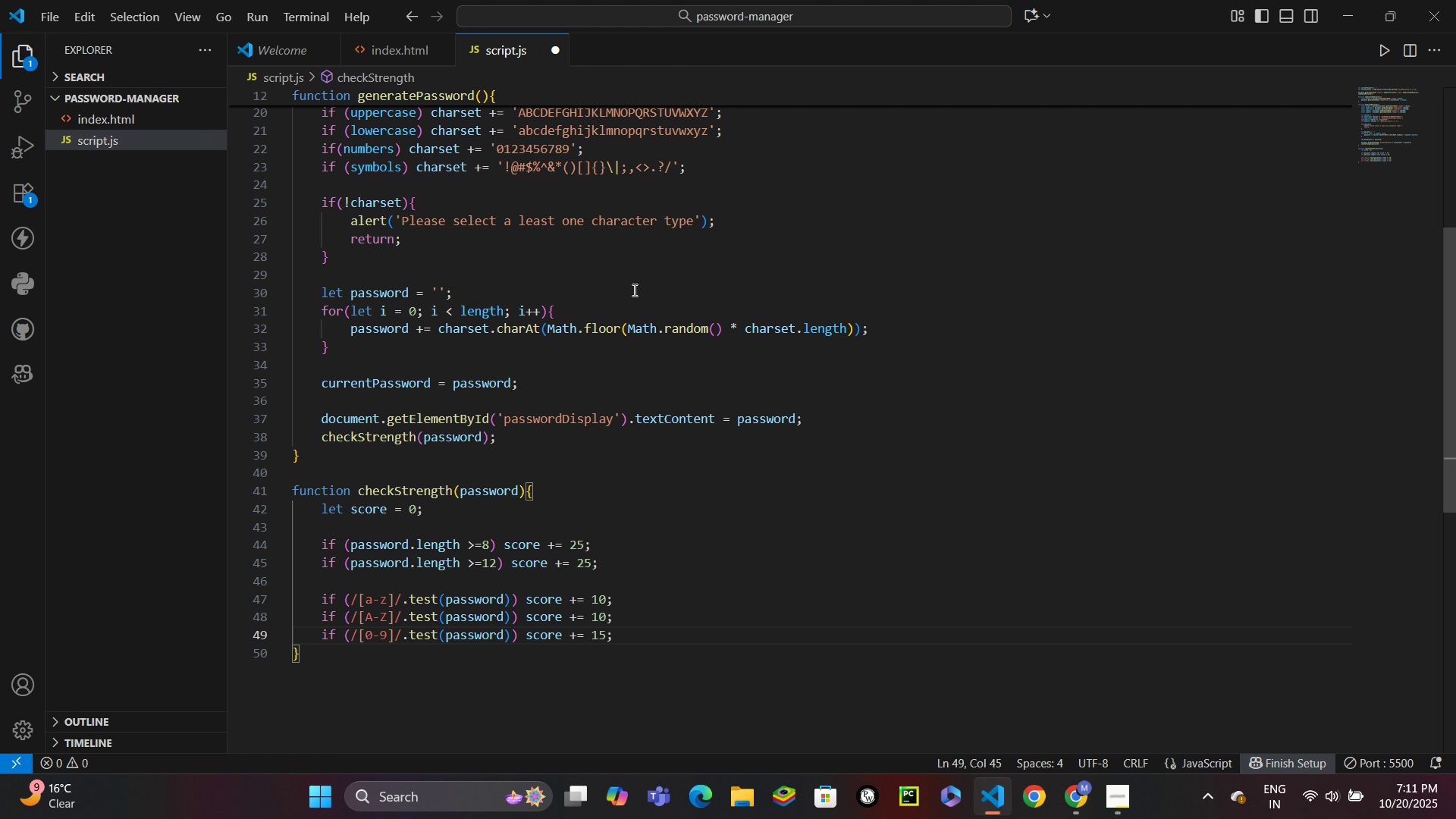 
key(Enter)
 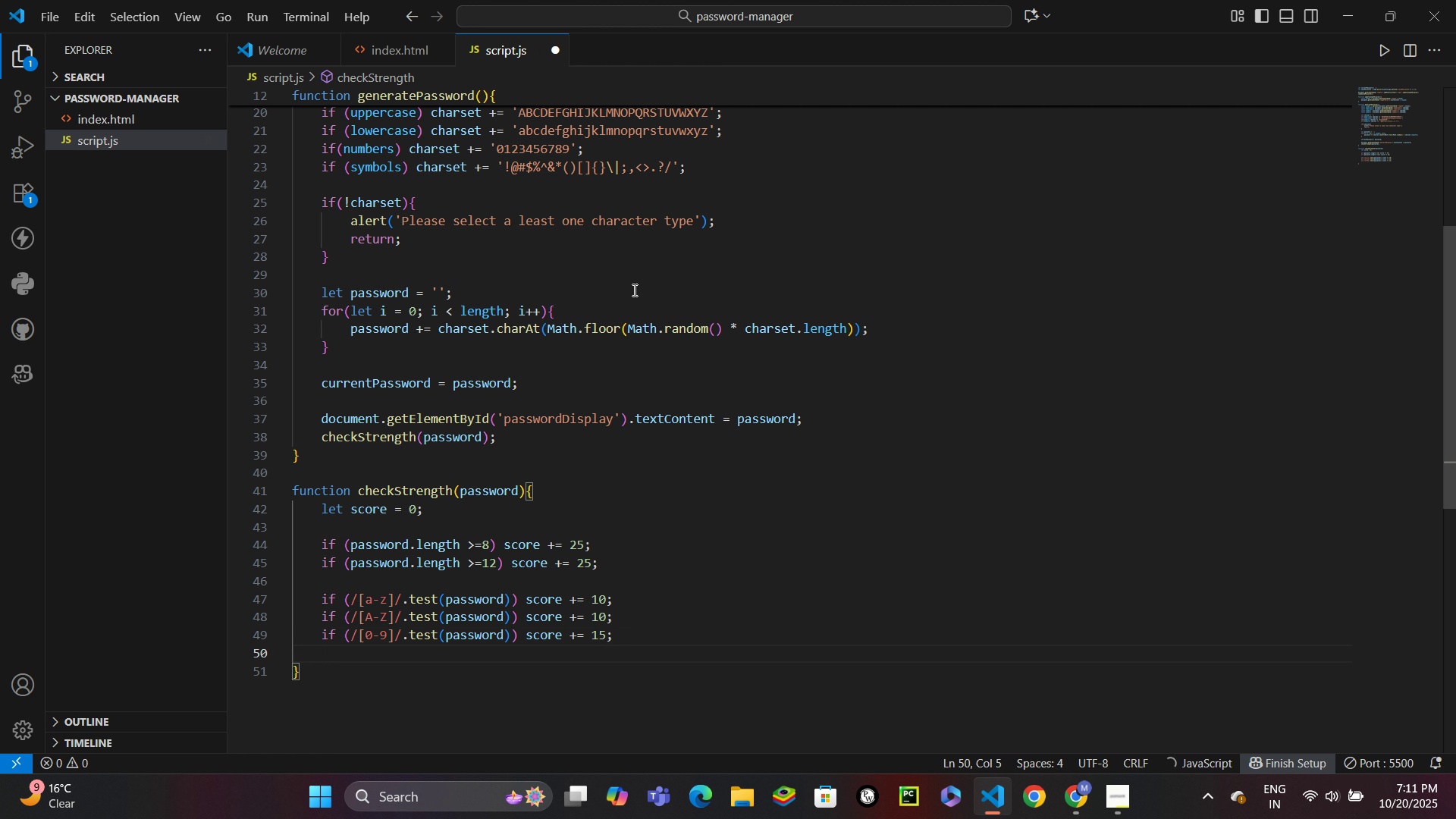 
type(if()
key(Backspace)
type( (/[^A-Za-z0-9)
 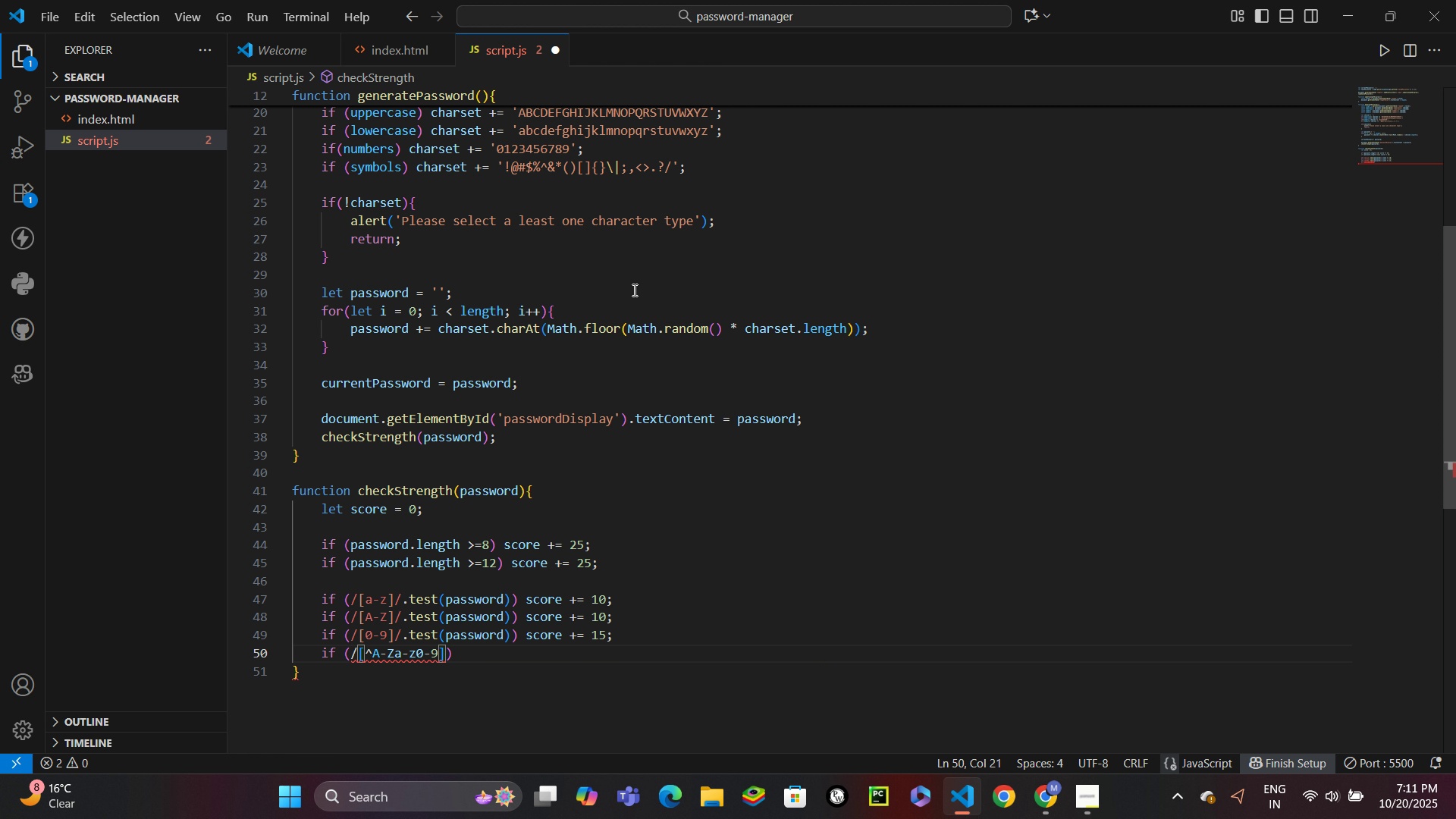 
key(ArrowRight)
 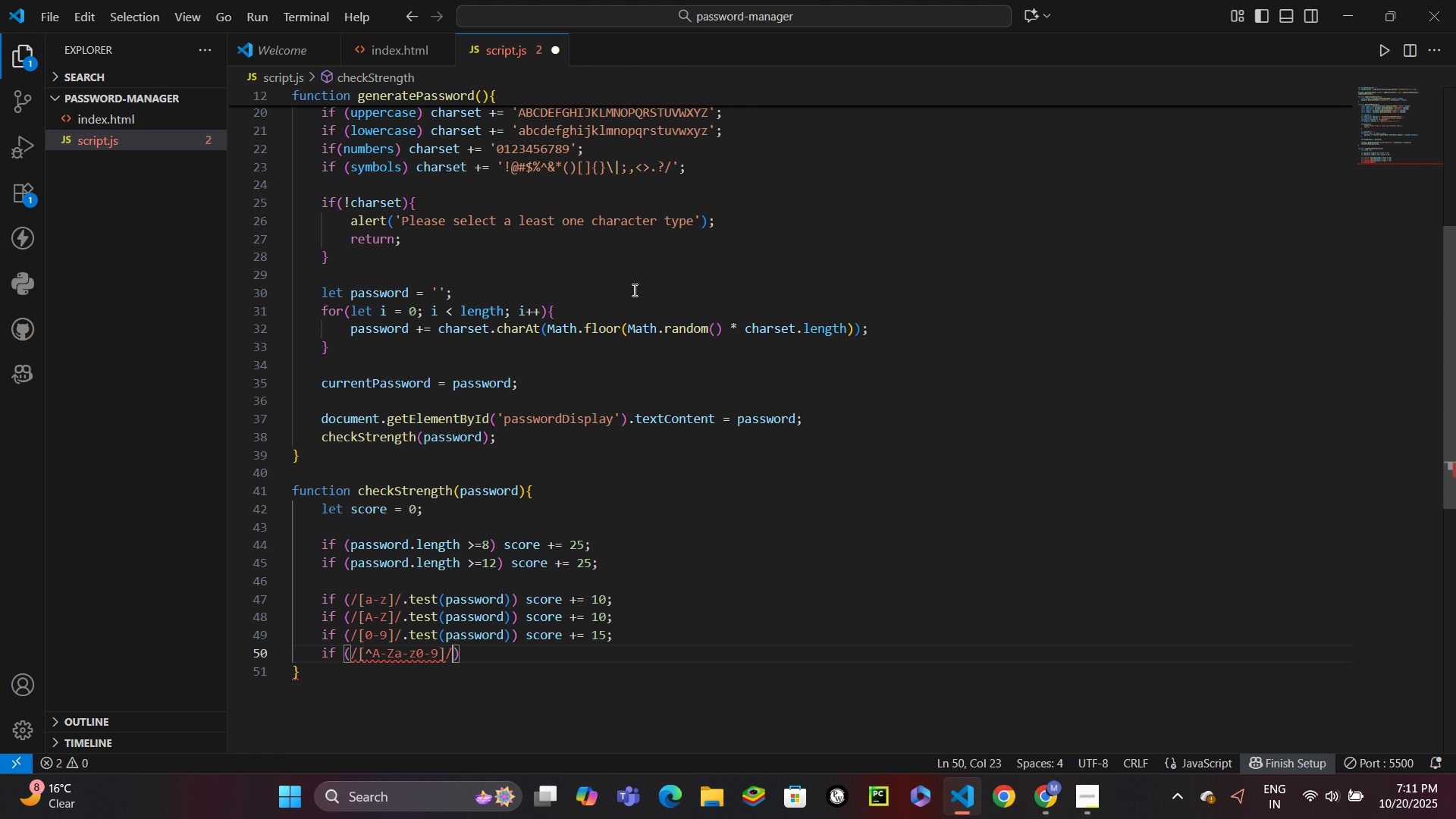 
type(/.tes)
 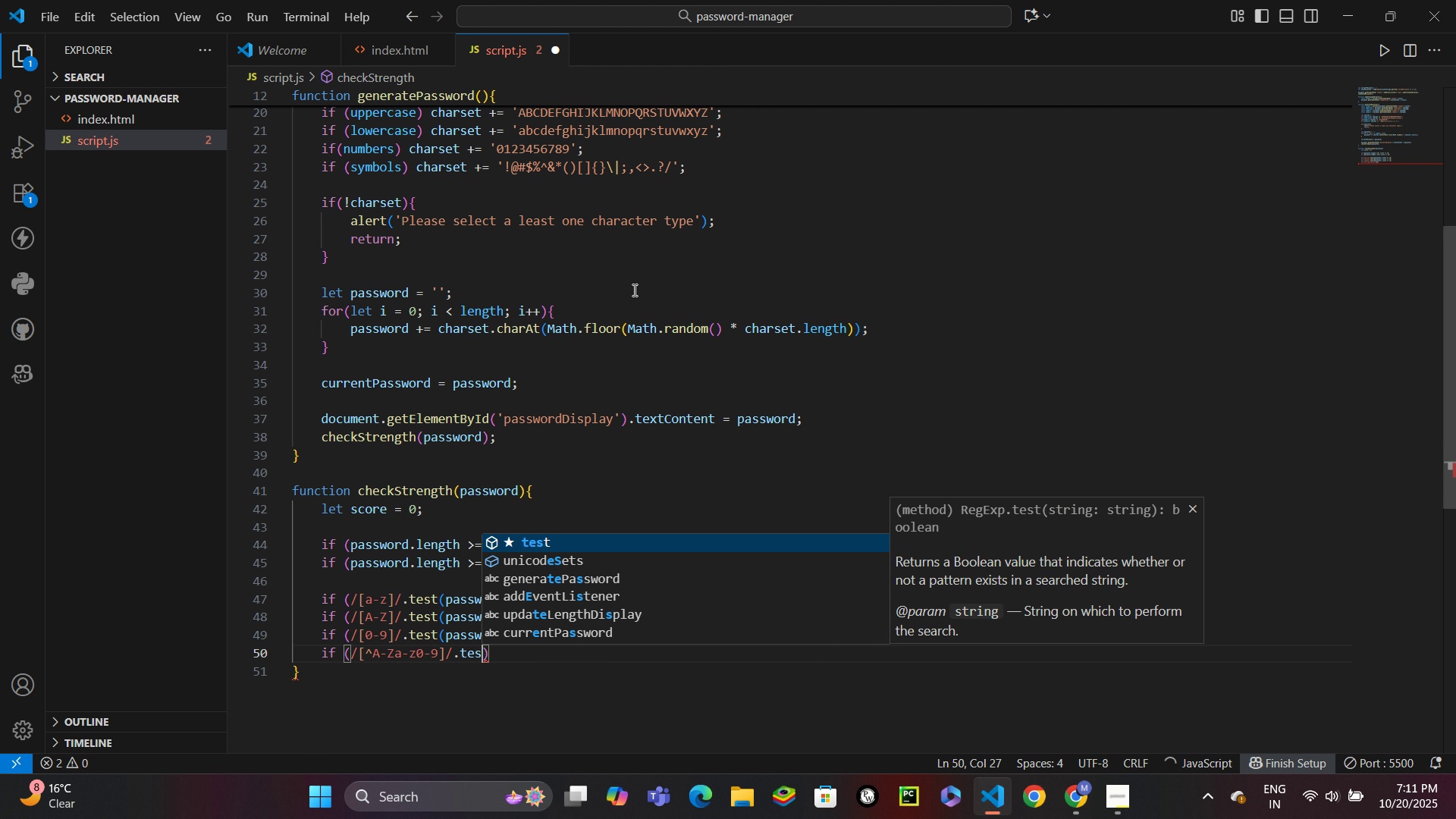 
key(Enter)
 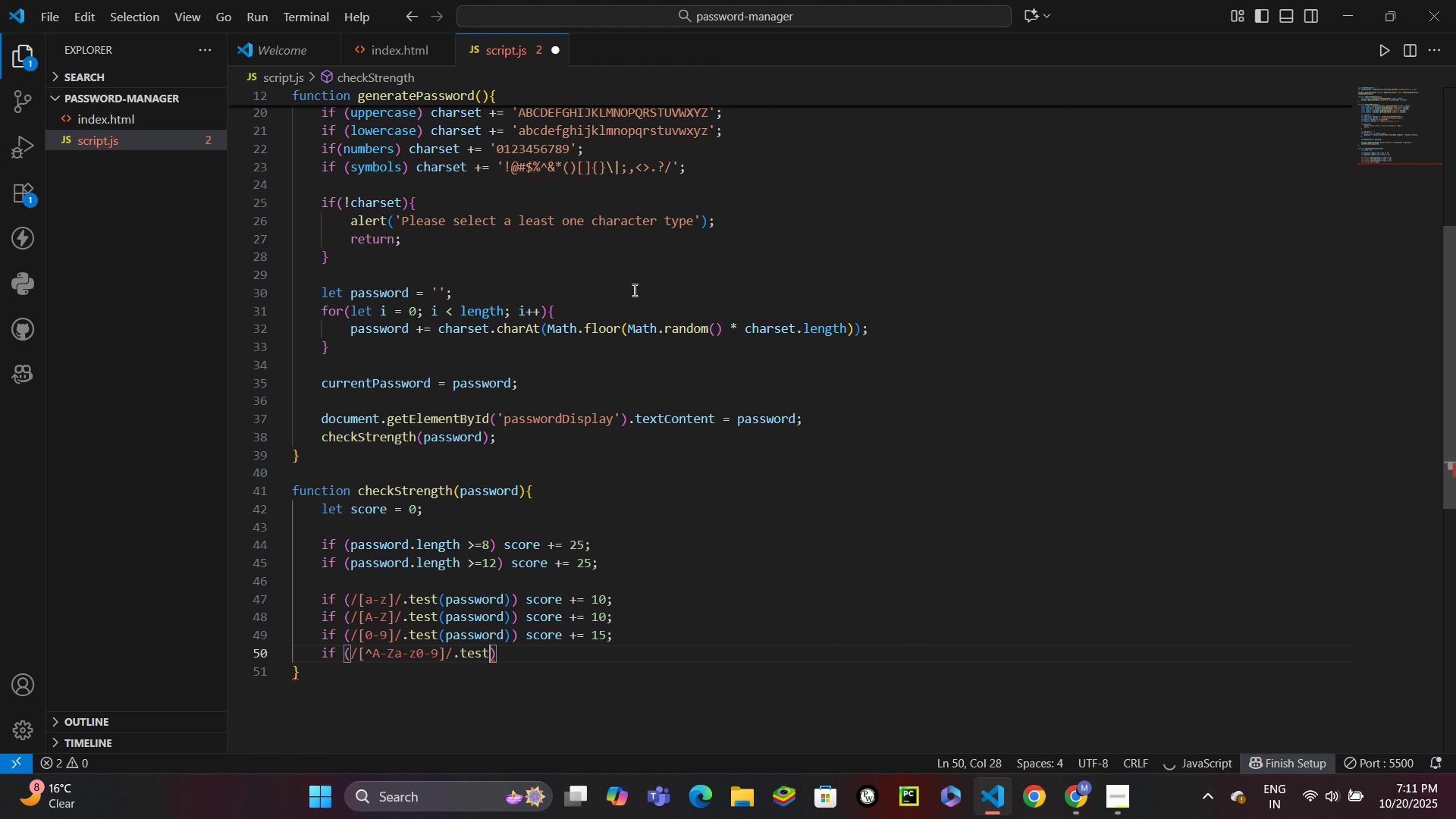 
type((pass)
 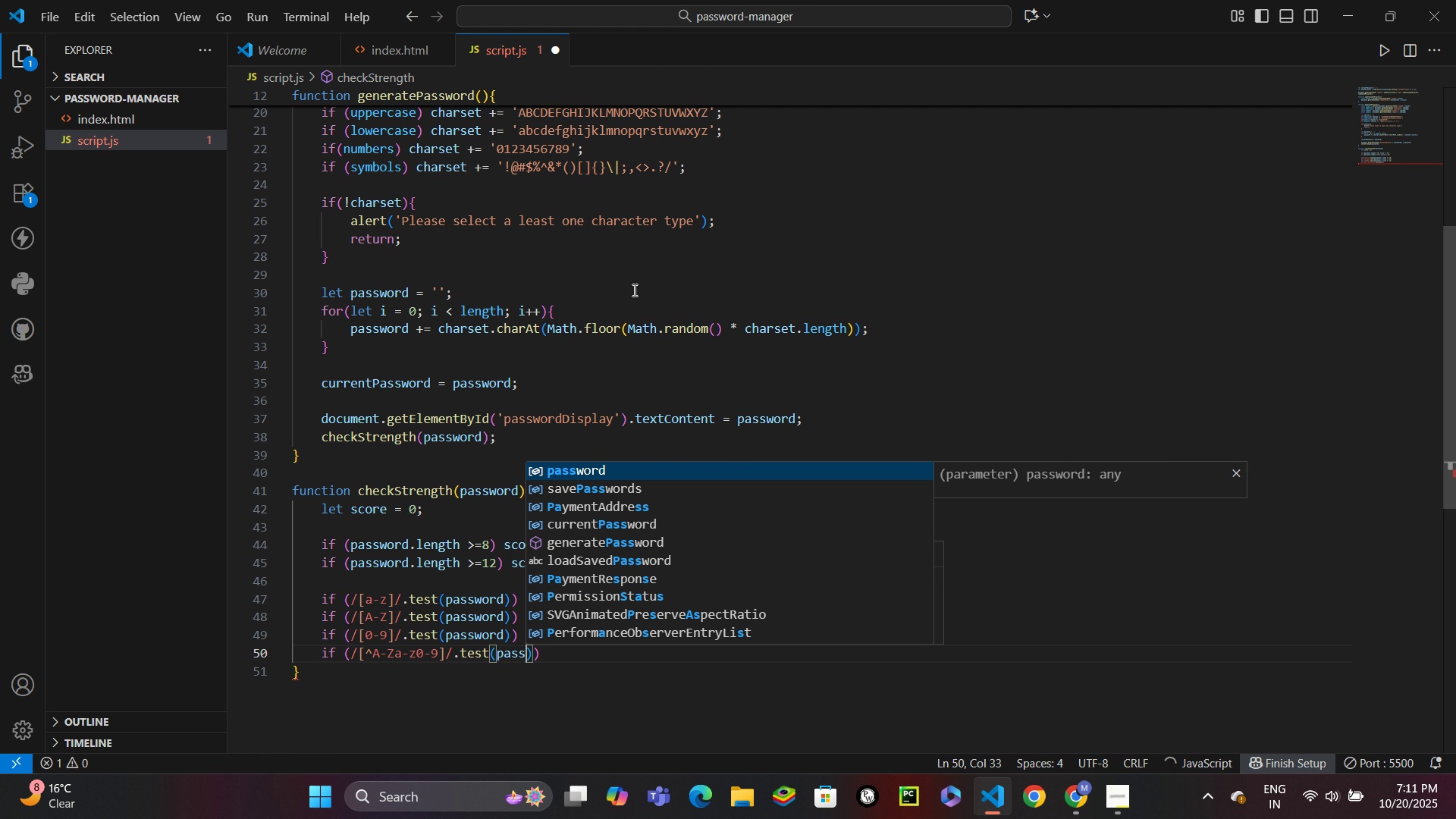 
key(Enter)
 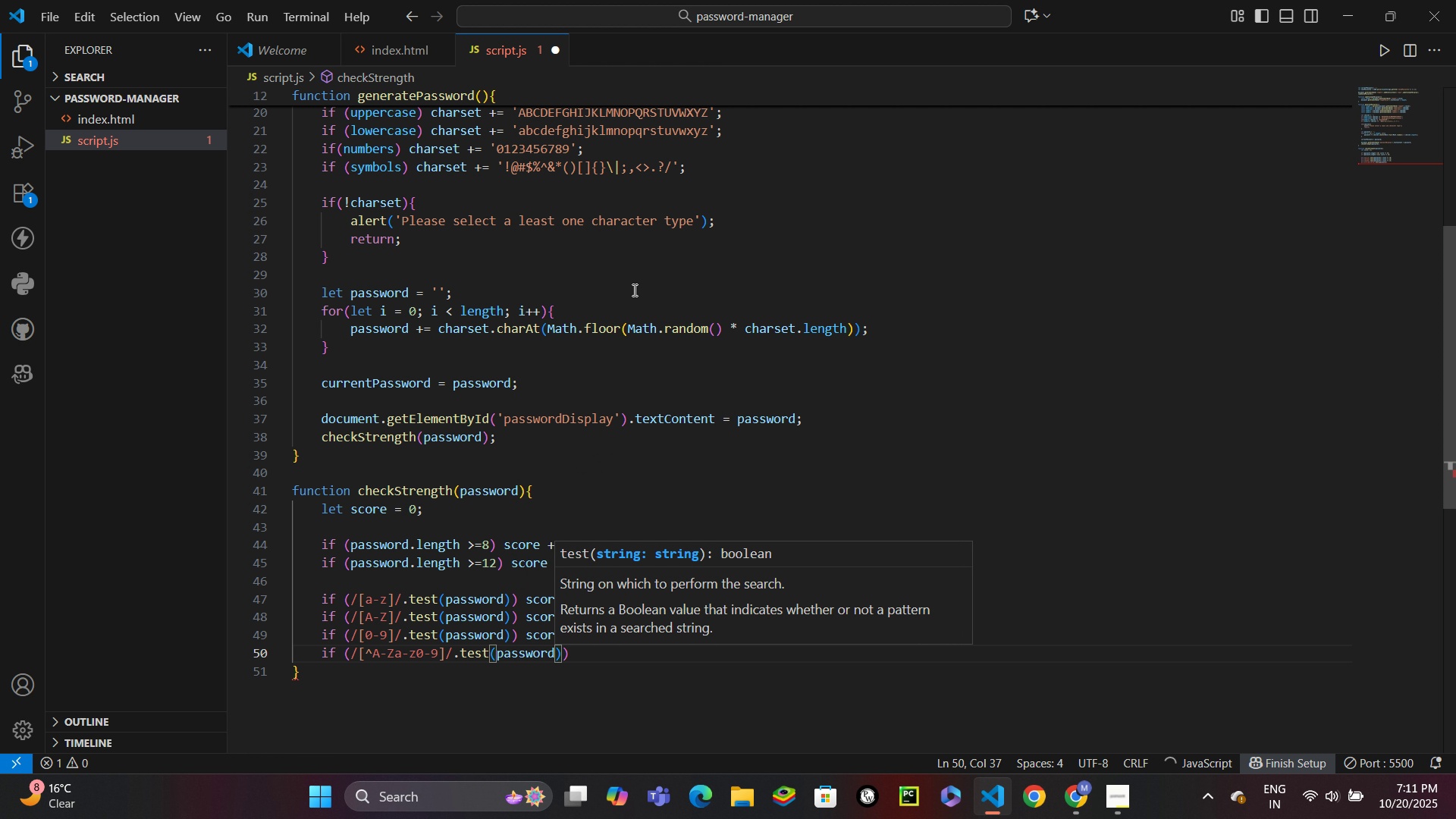 
key(ArrowRight)
 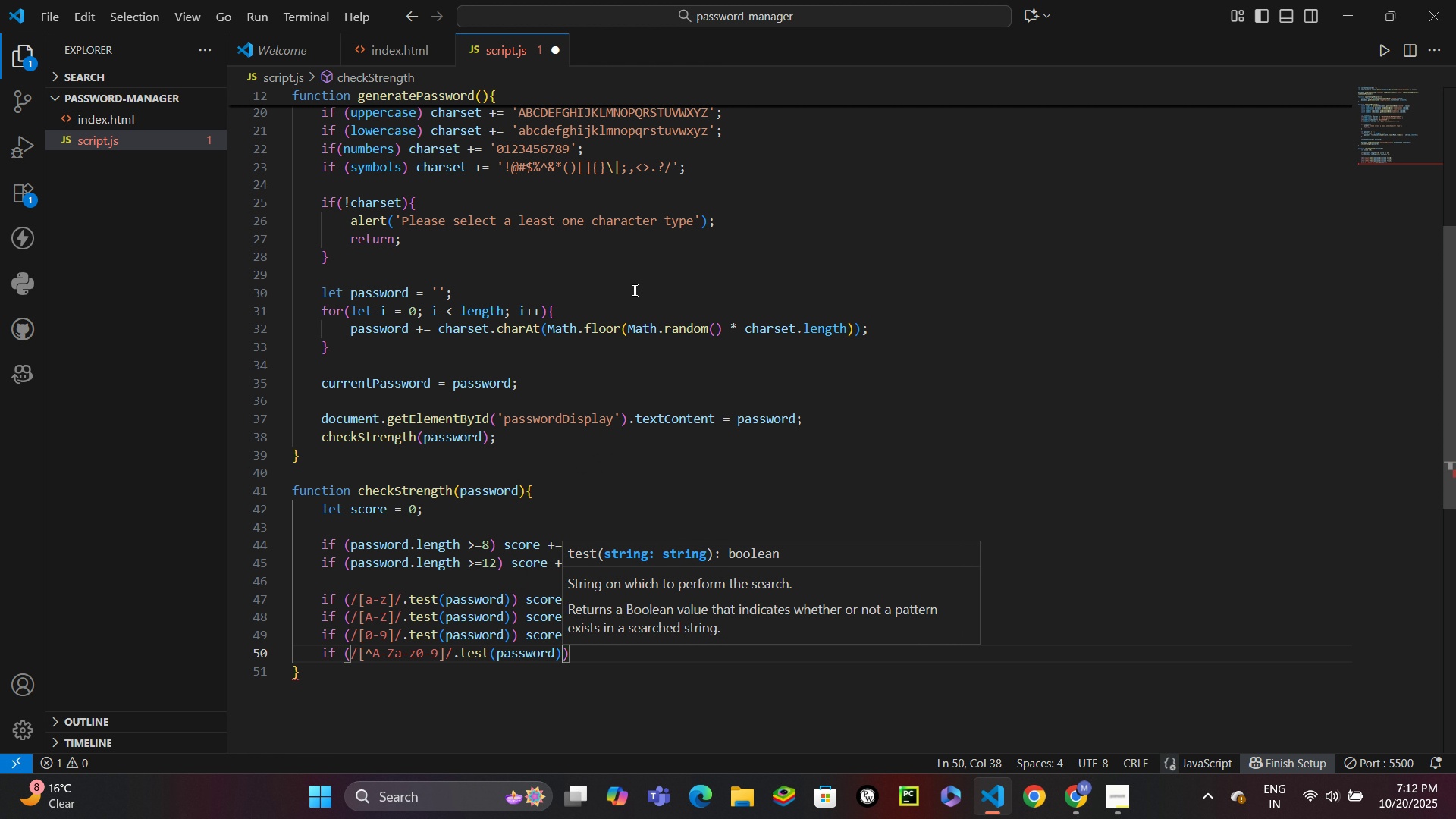 
key(ArrowRight)
 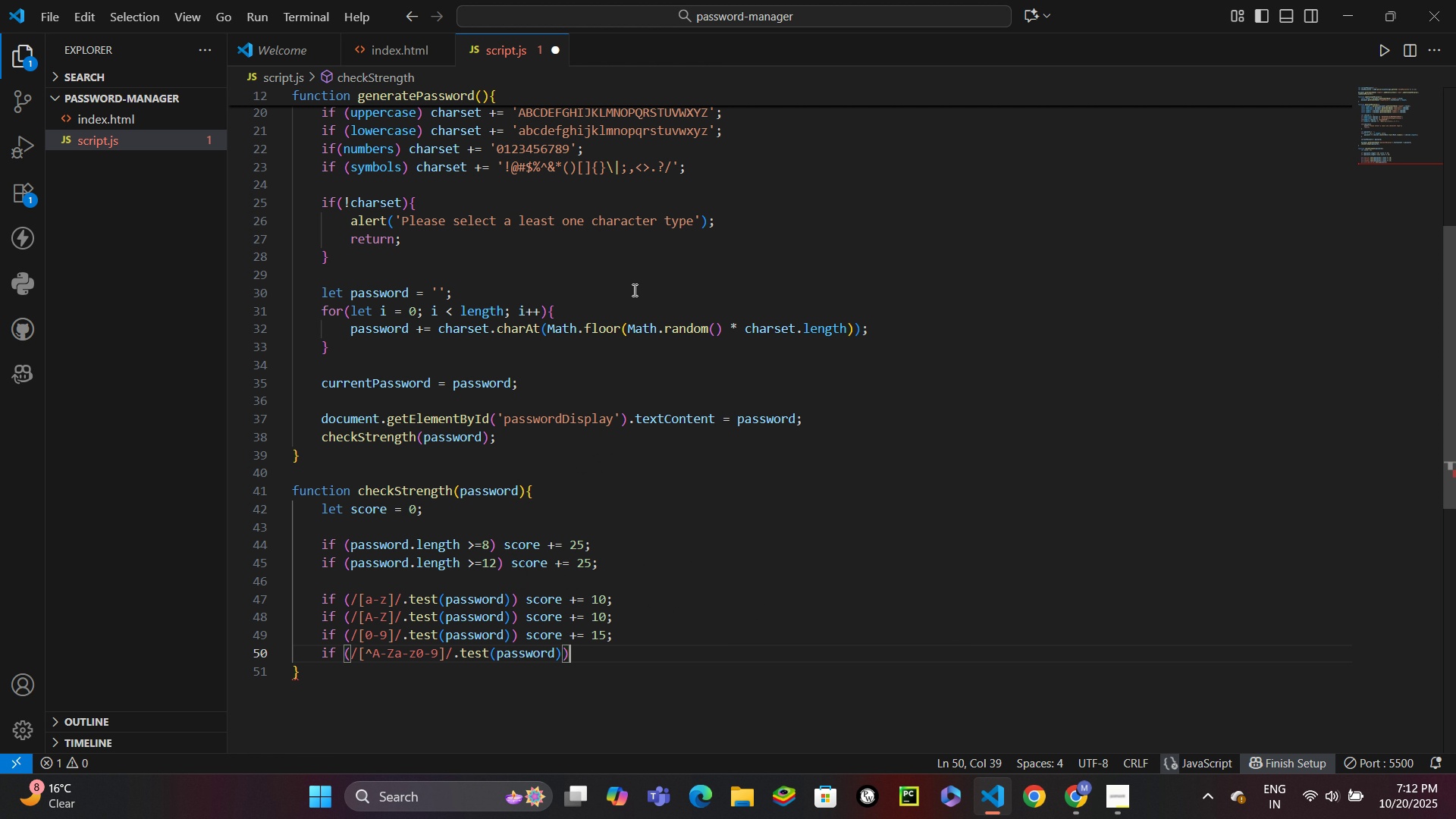 
type( score)
 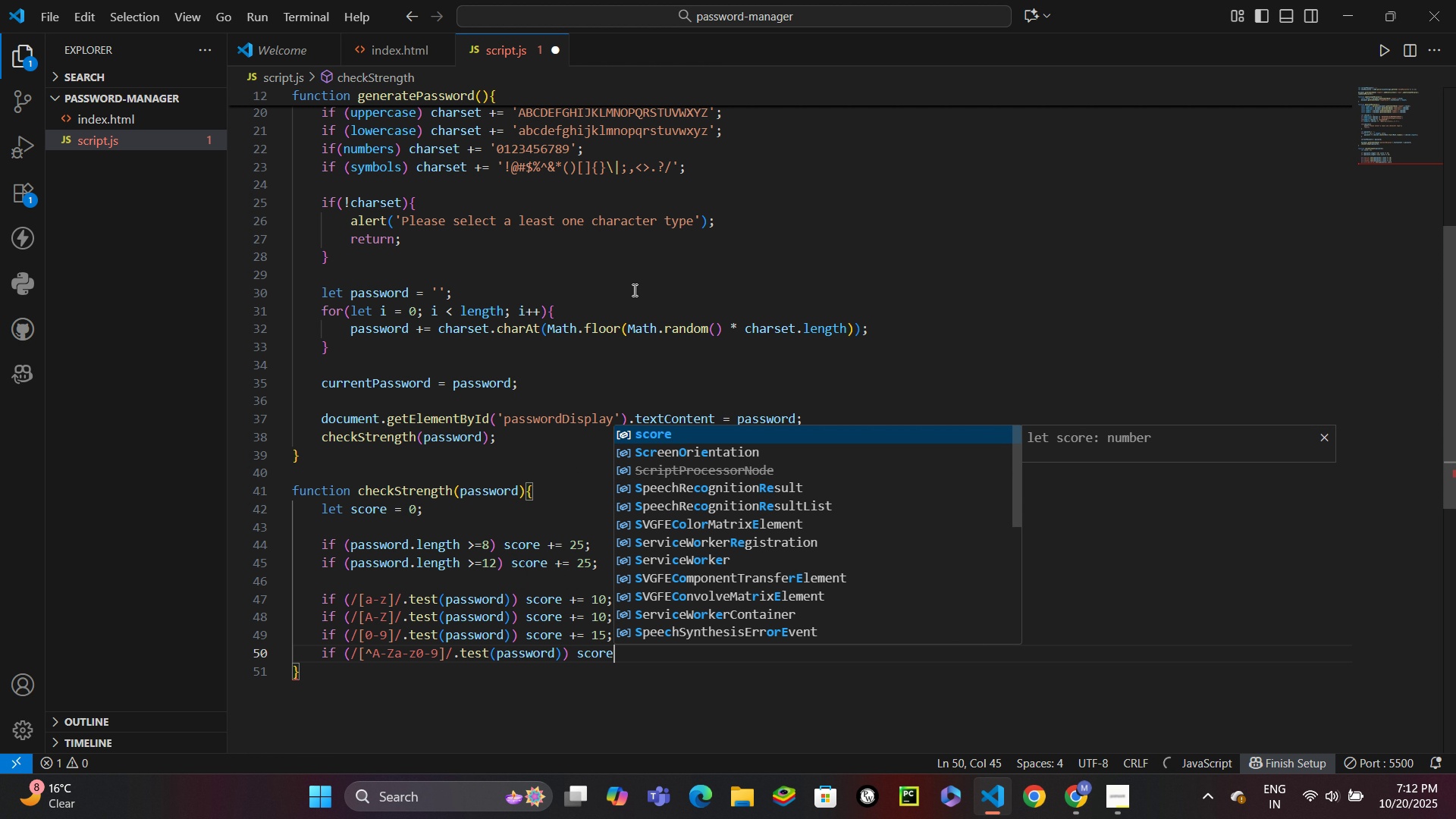 
key(Enter)
 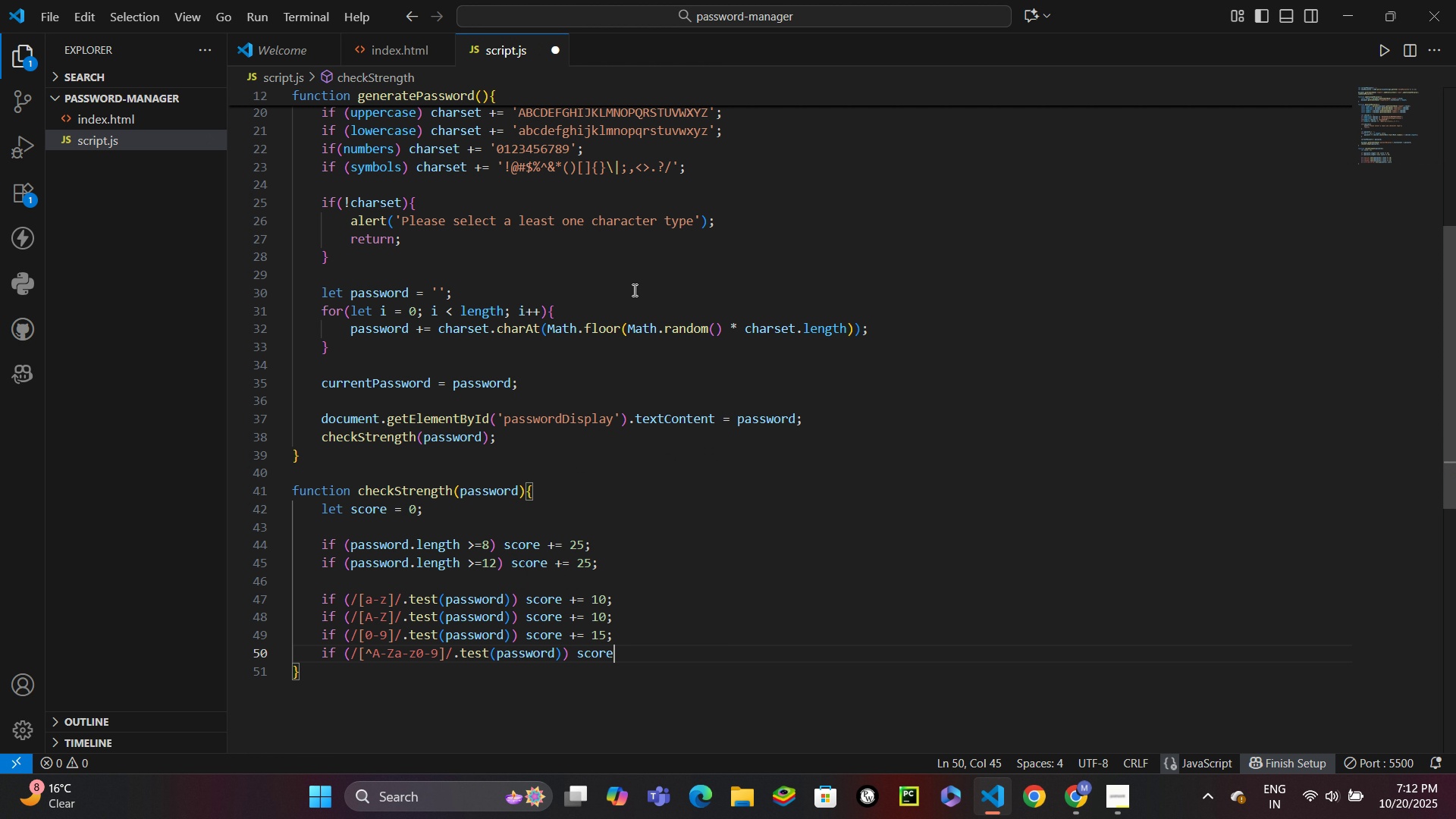 
type( += 15)
 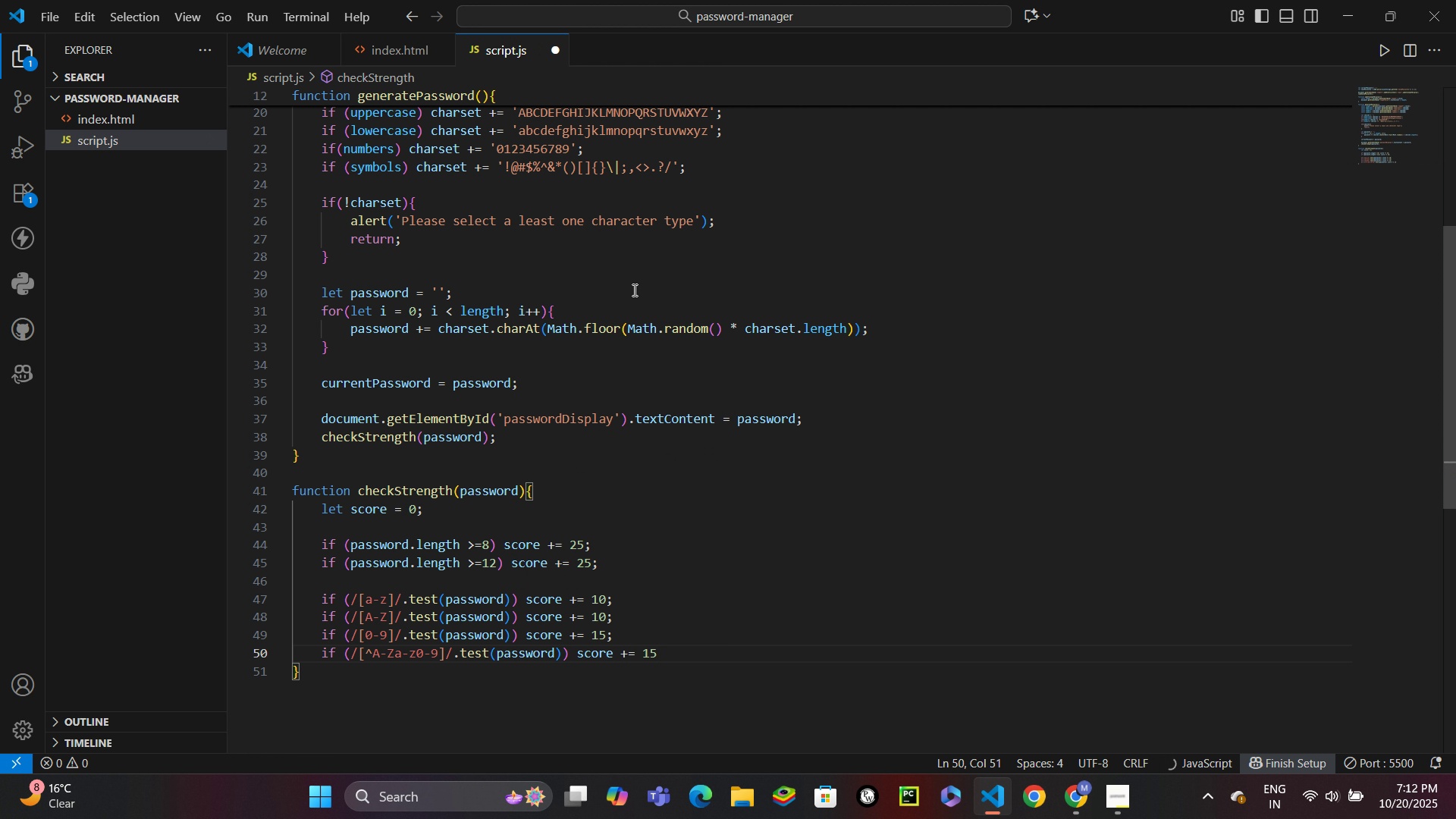 
key(Enter)
 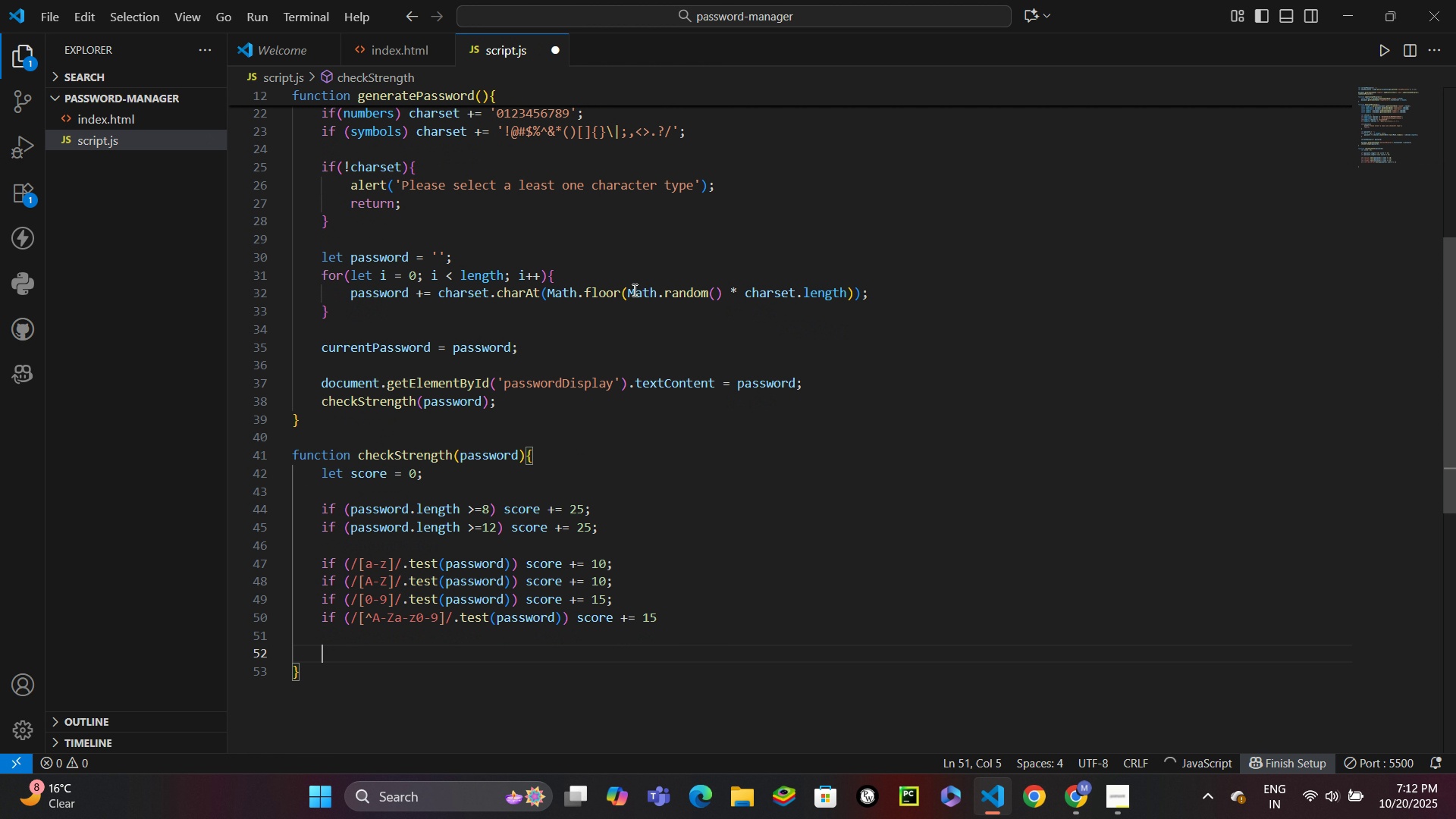 
key(Enter)
 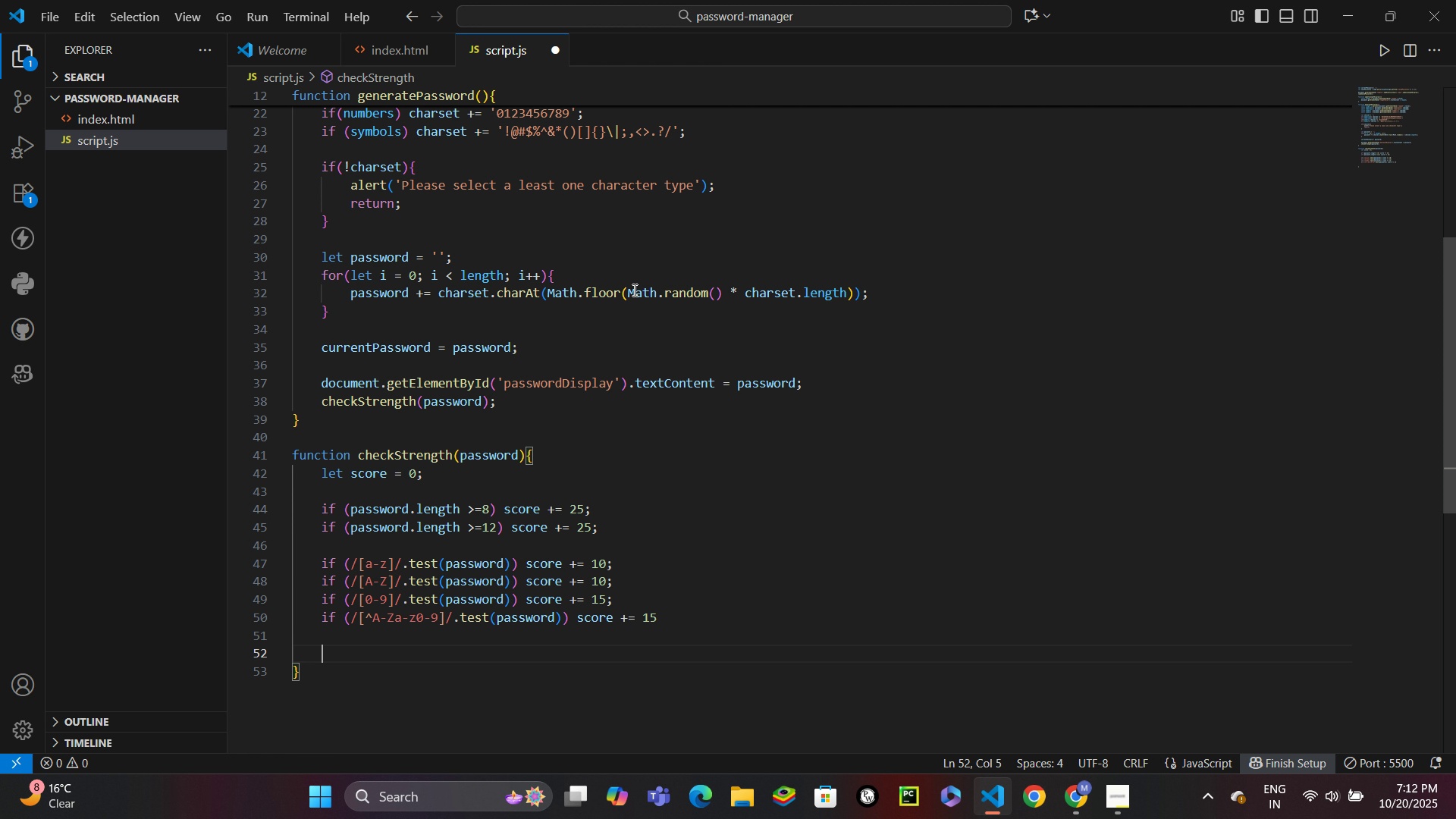 
type(const bar = docu)
 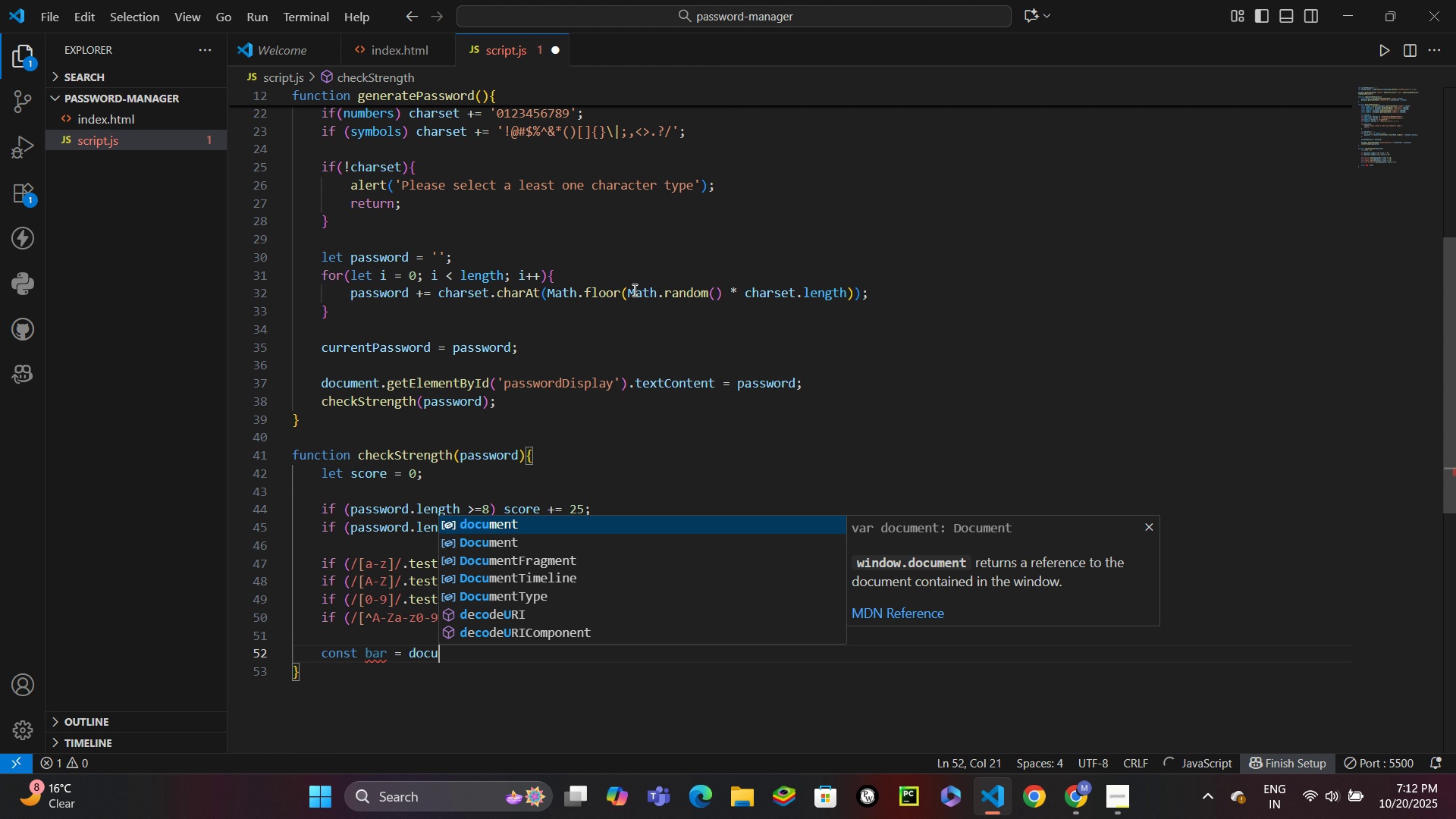 
key(Enter)
 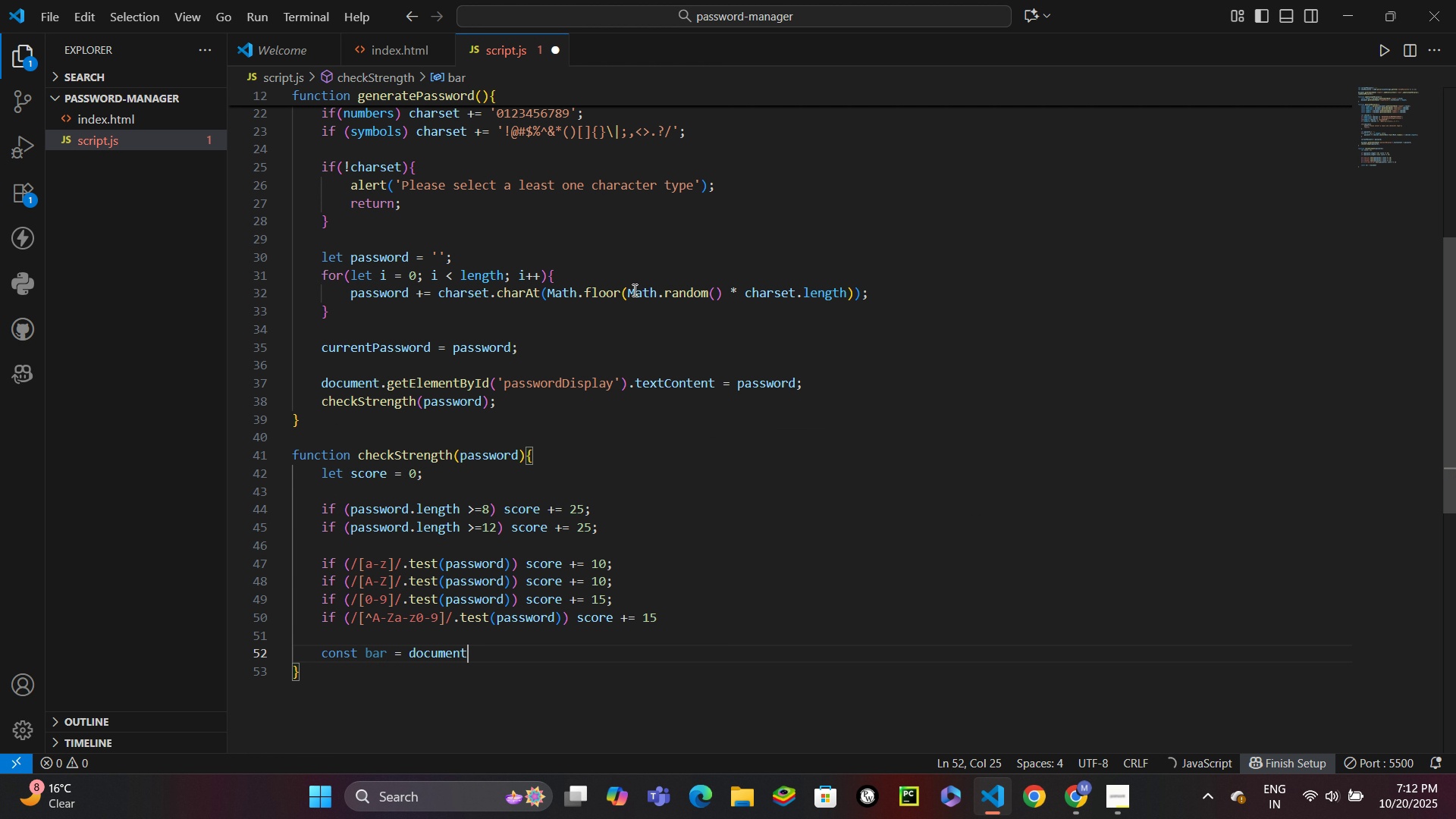 
type(.get)
 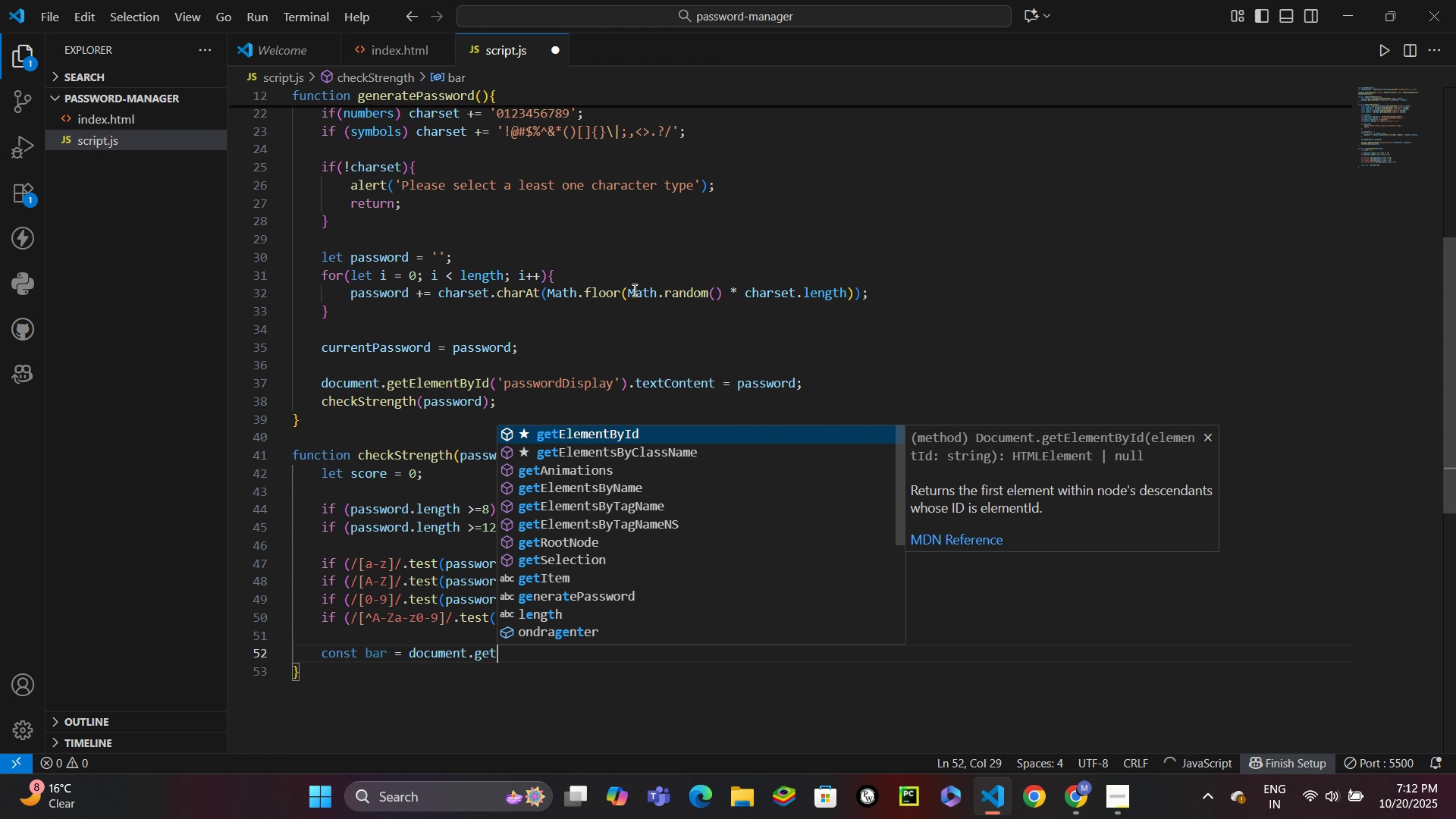 
key(Enter)
 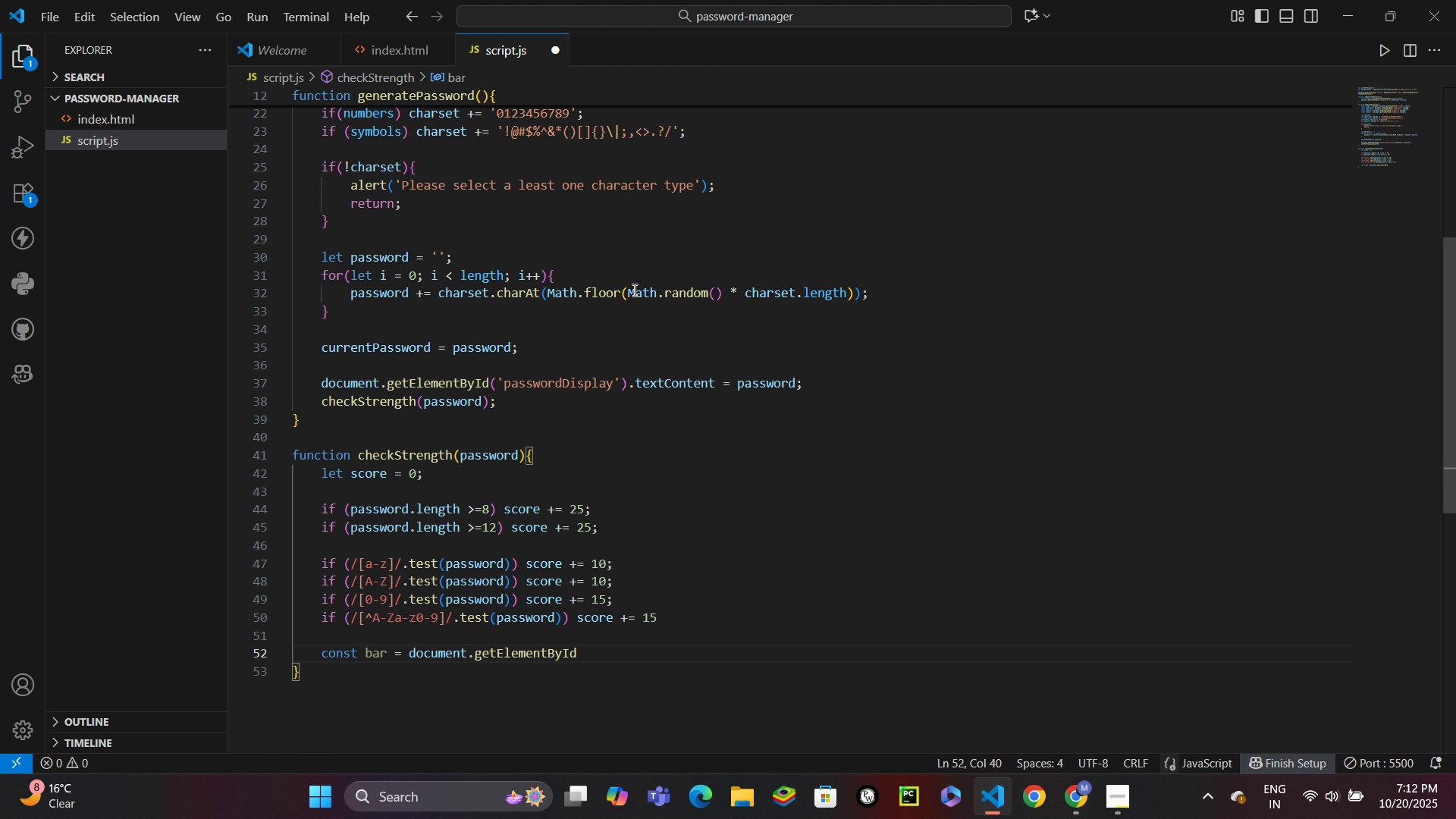 
type(('strengthBar)
 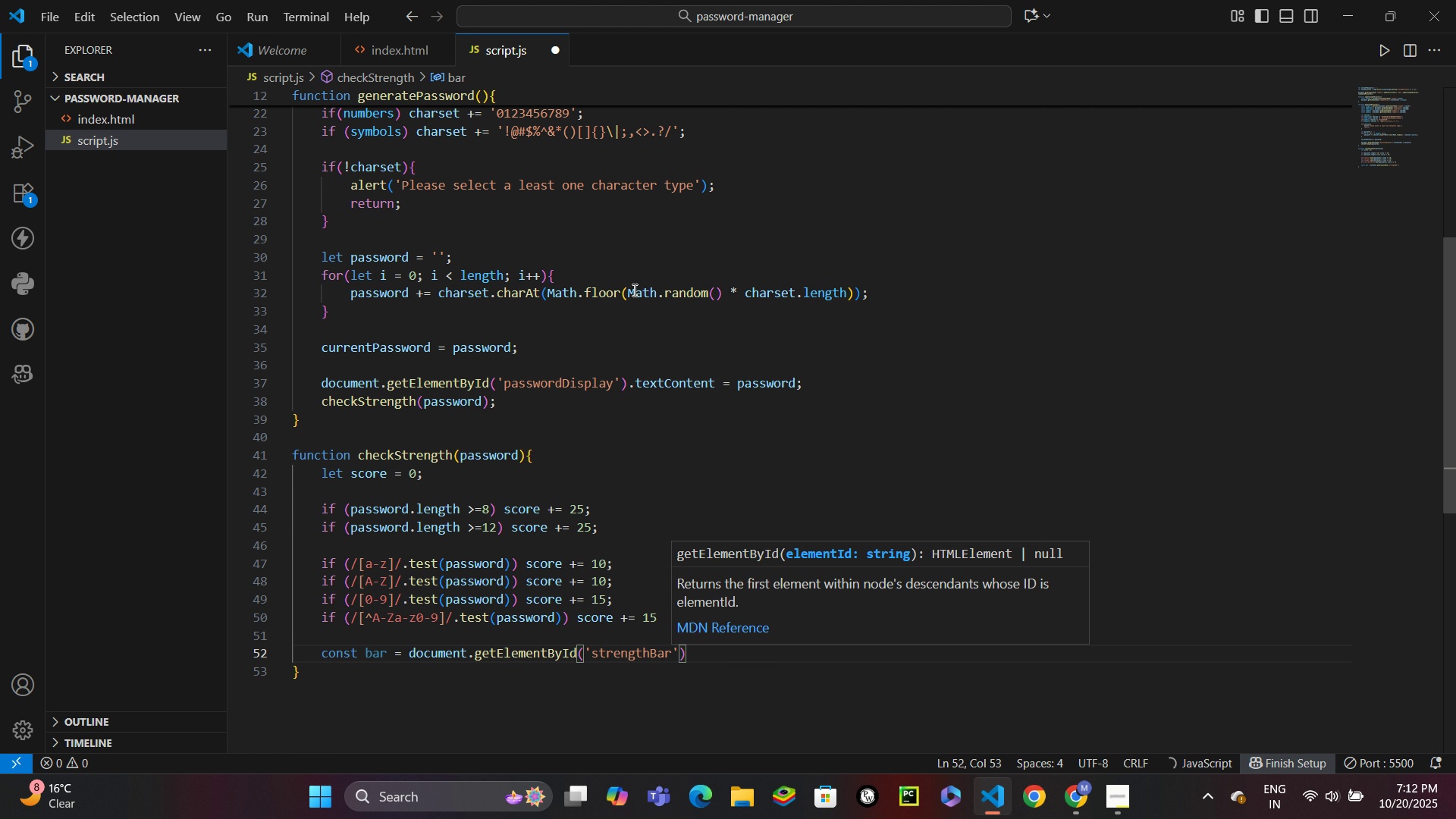 
key(ArrowRight)
 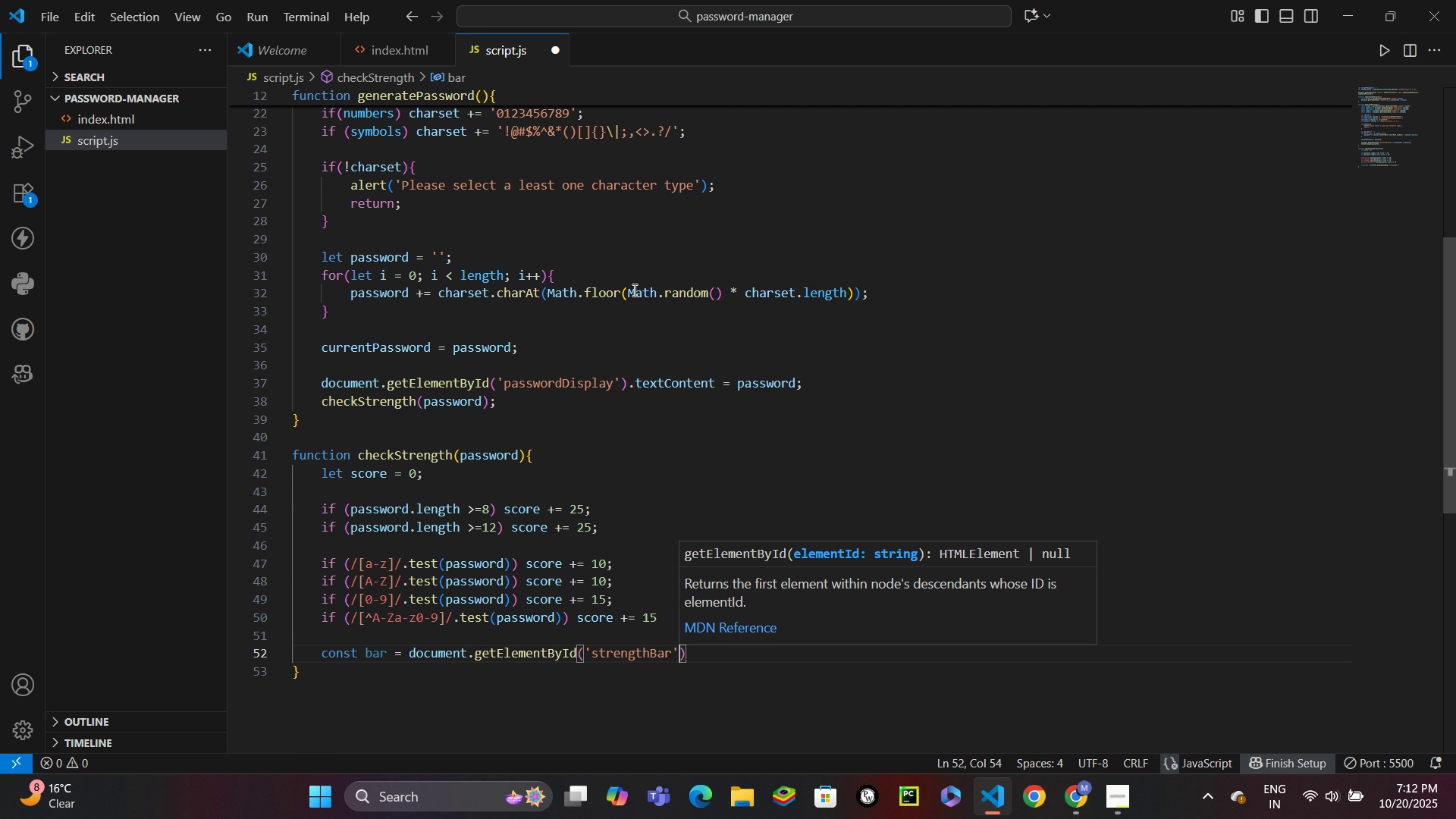 
key(ArrowRight)
 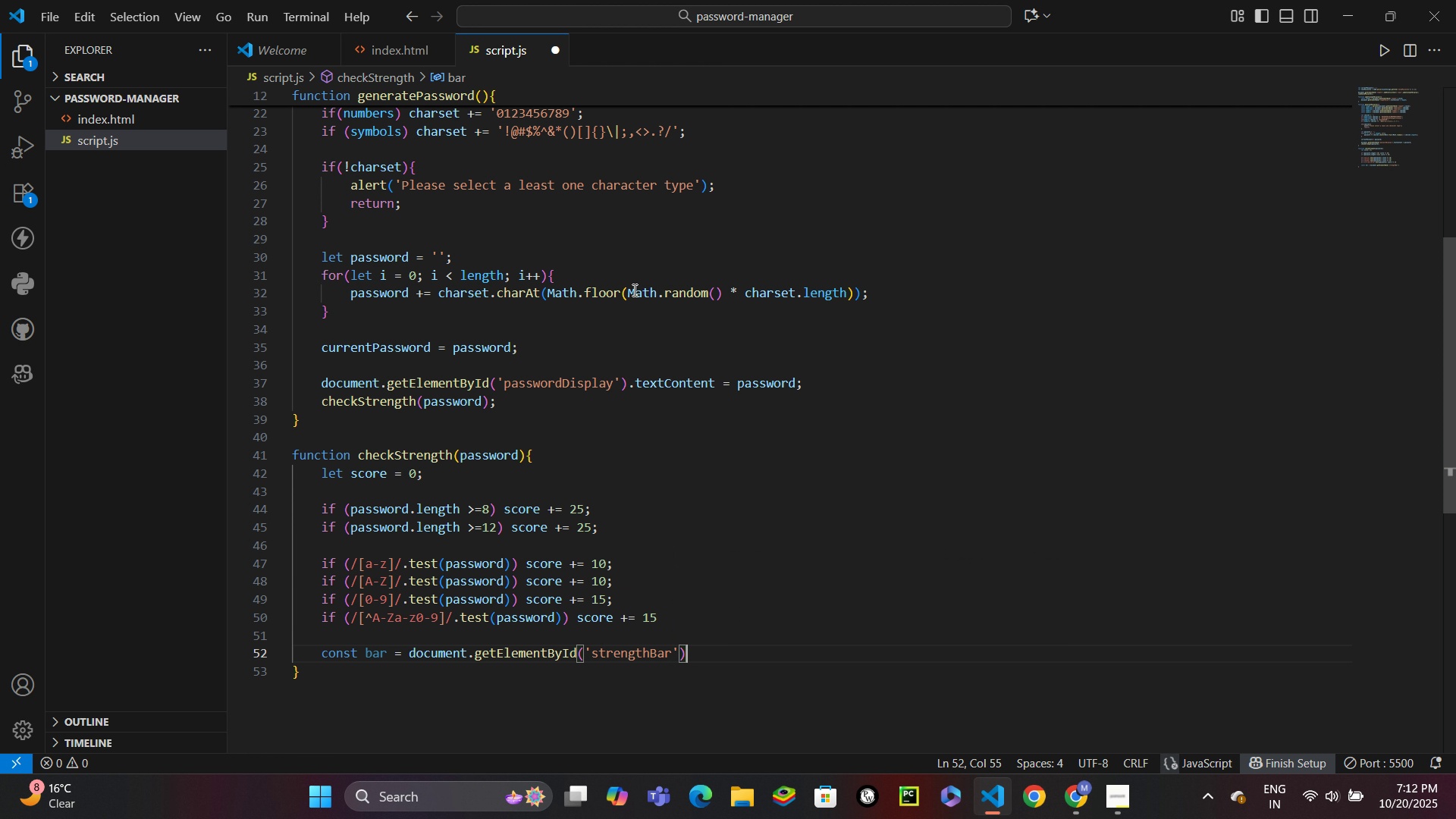 
key(Semicolon)
 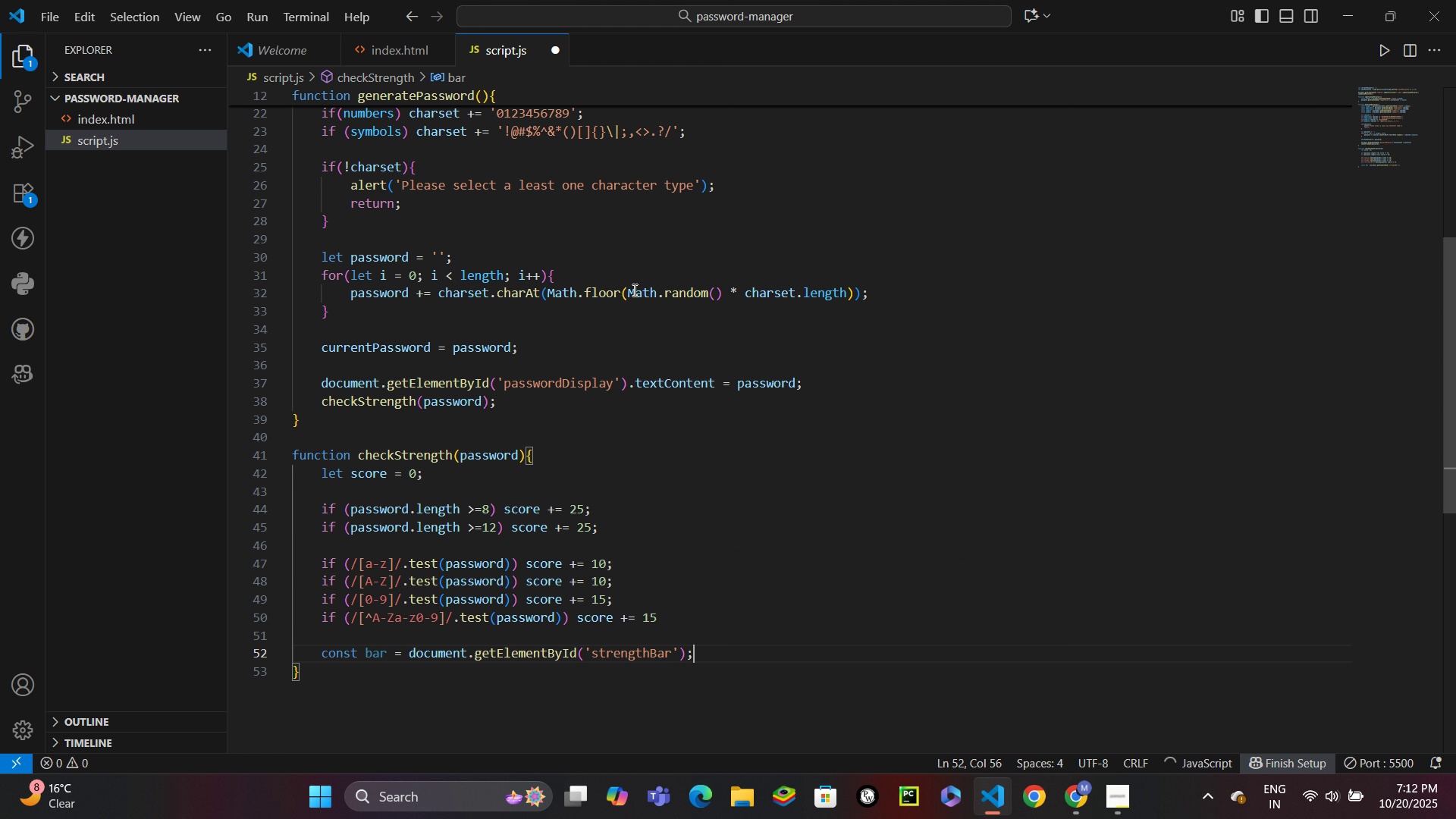 
key(Enter)
 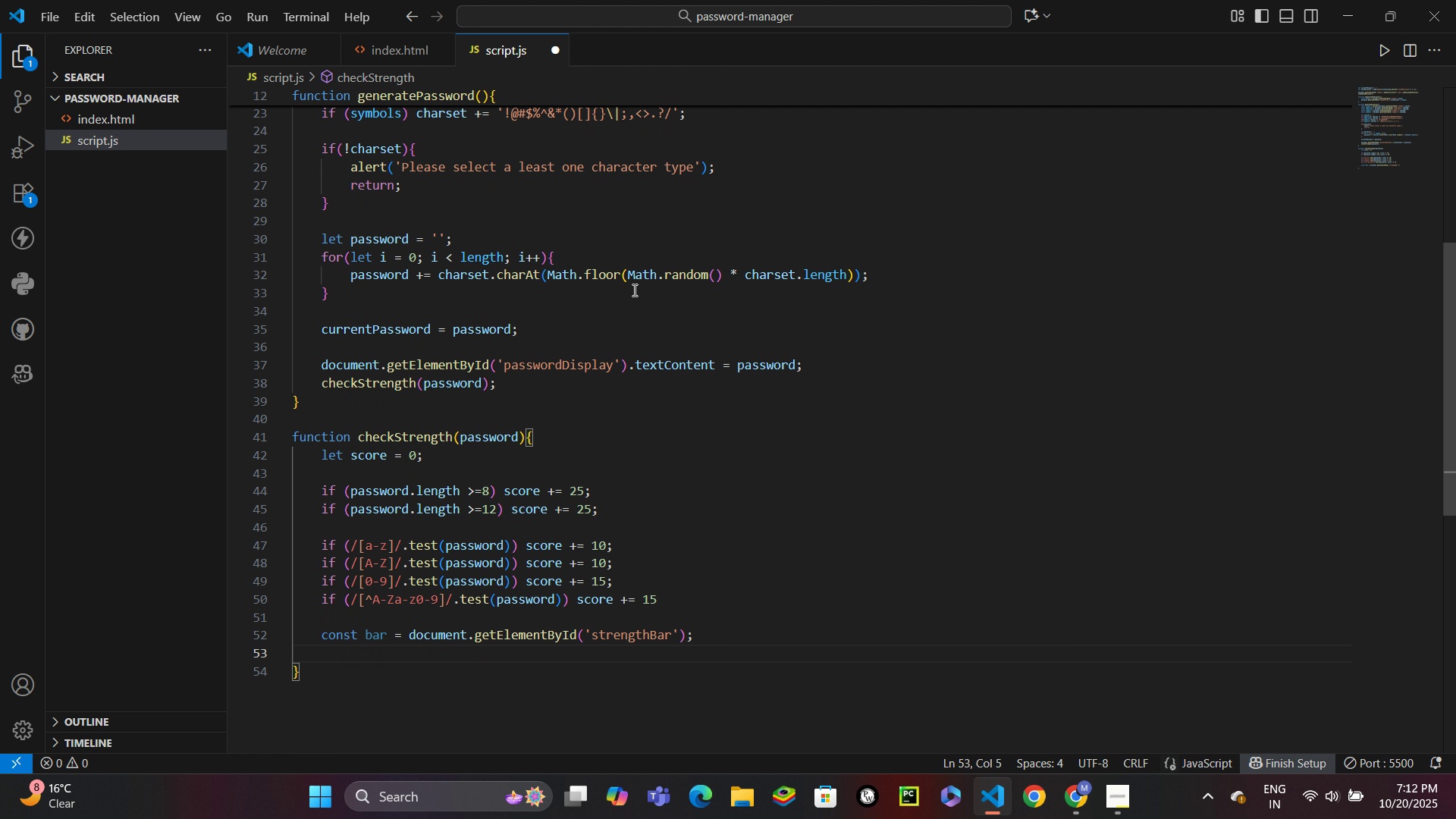 
type(const text = doc)
 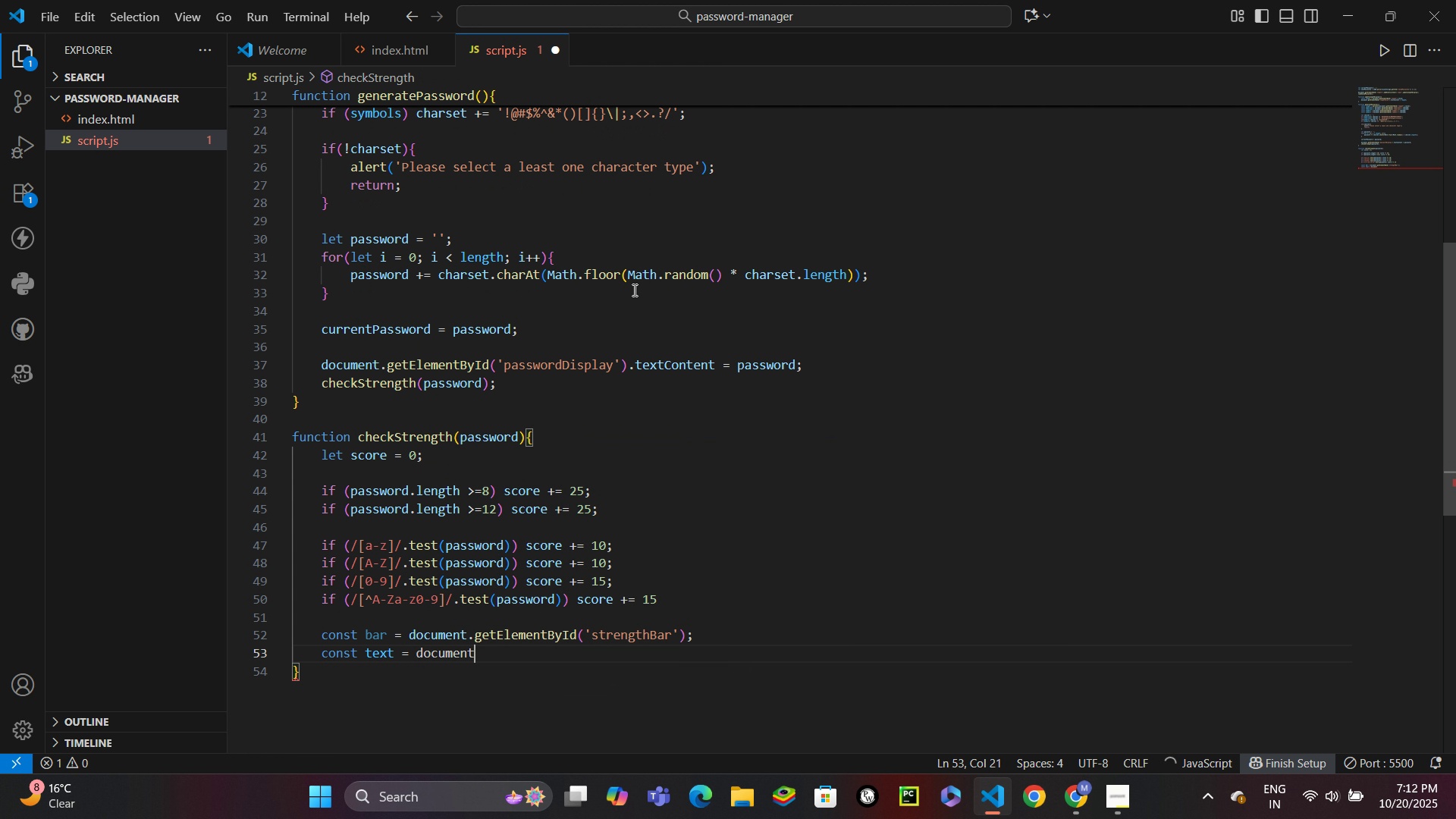 
key(Enter)
 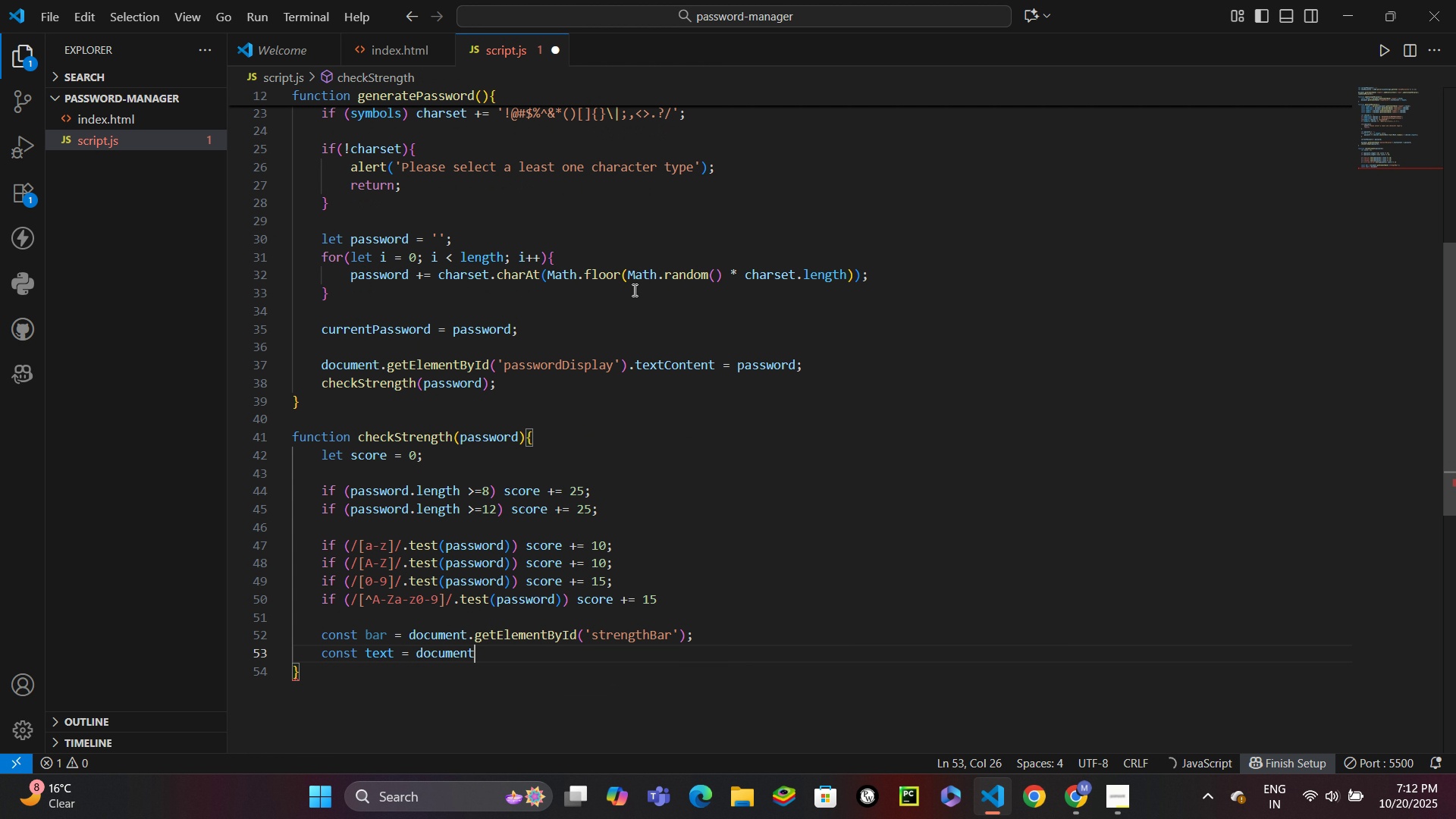 
type(.get)
 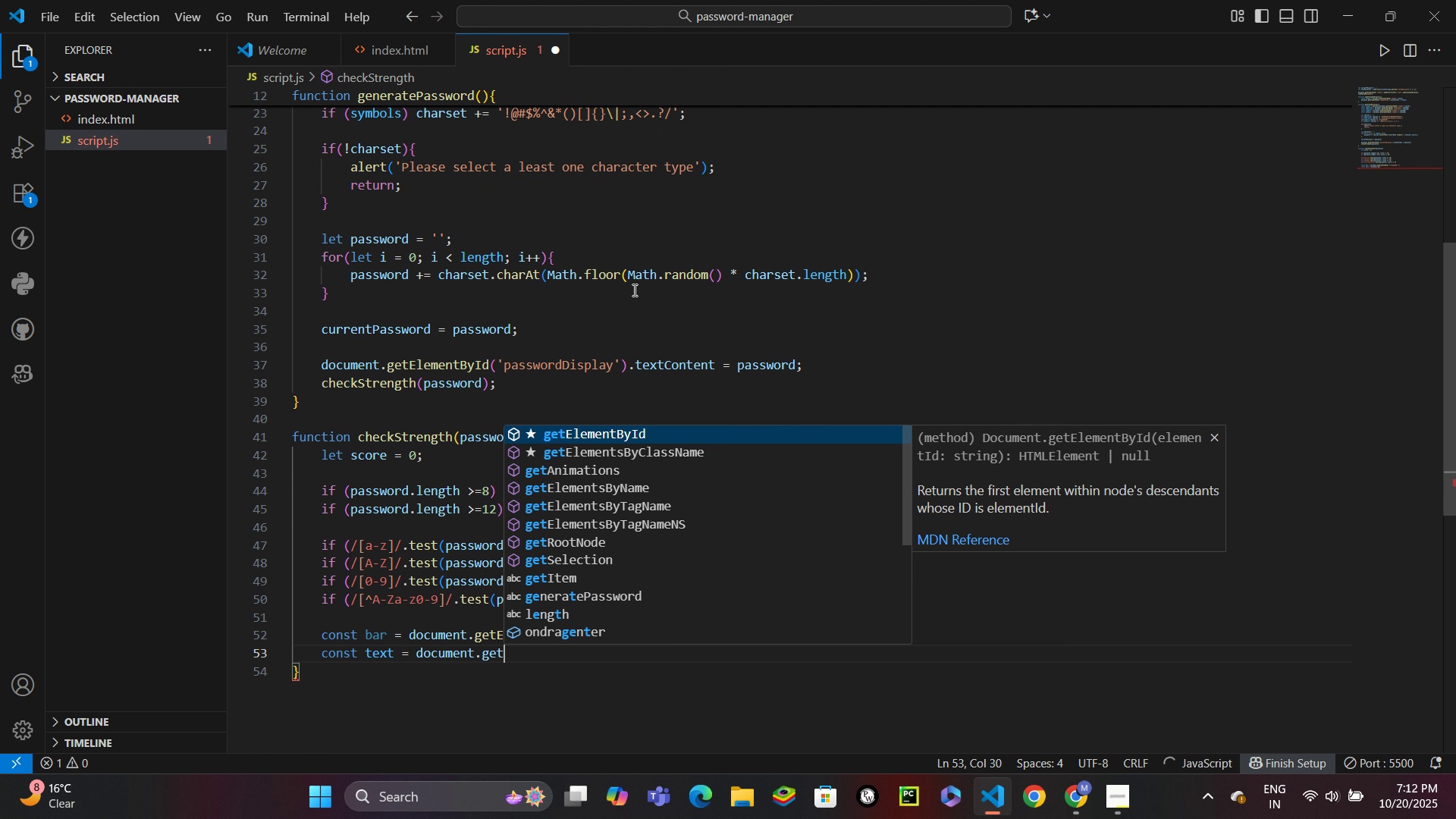 
key(Enter)
 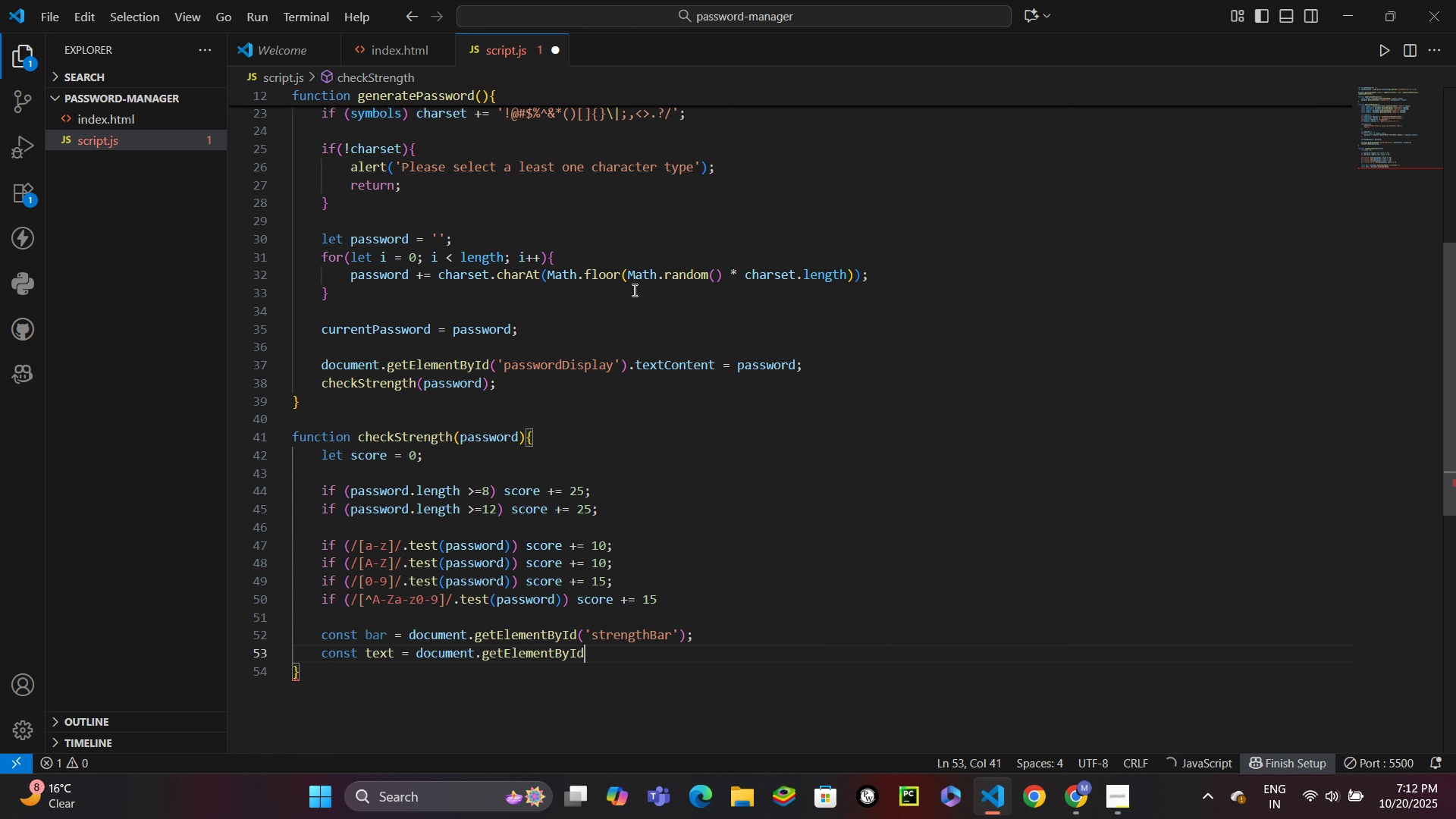 
type(('strengthB)
key(Backspace)
type(Text)
 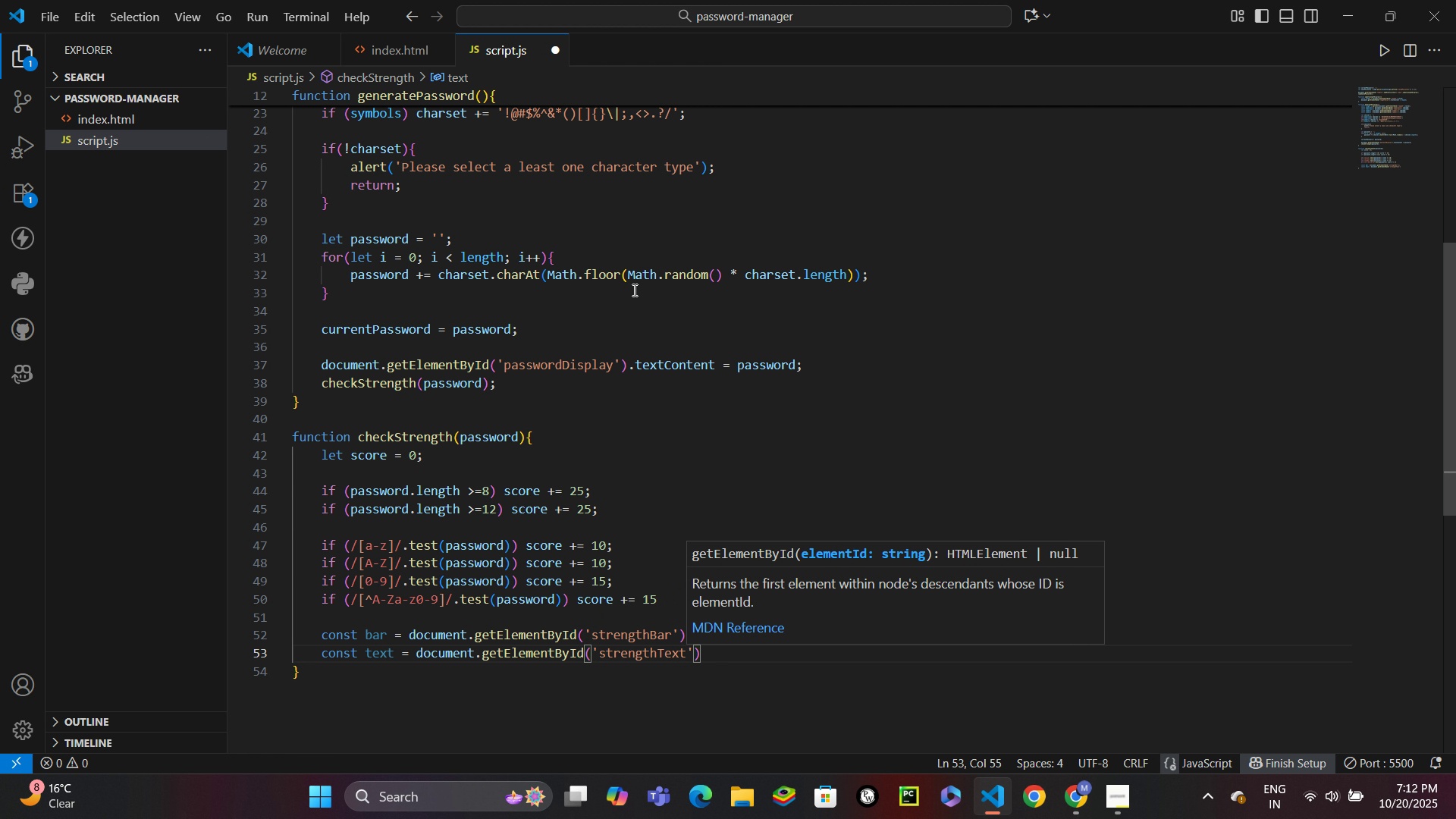 
key(ArrowRight)
 